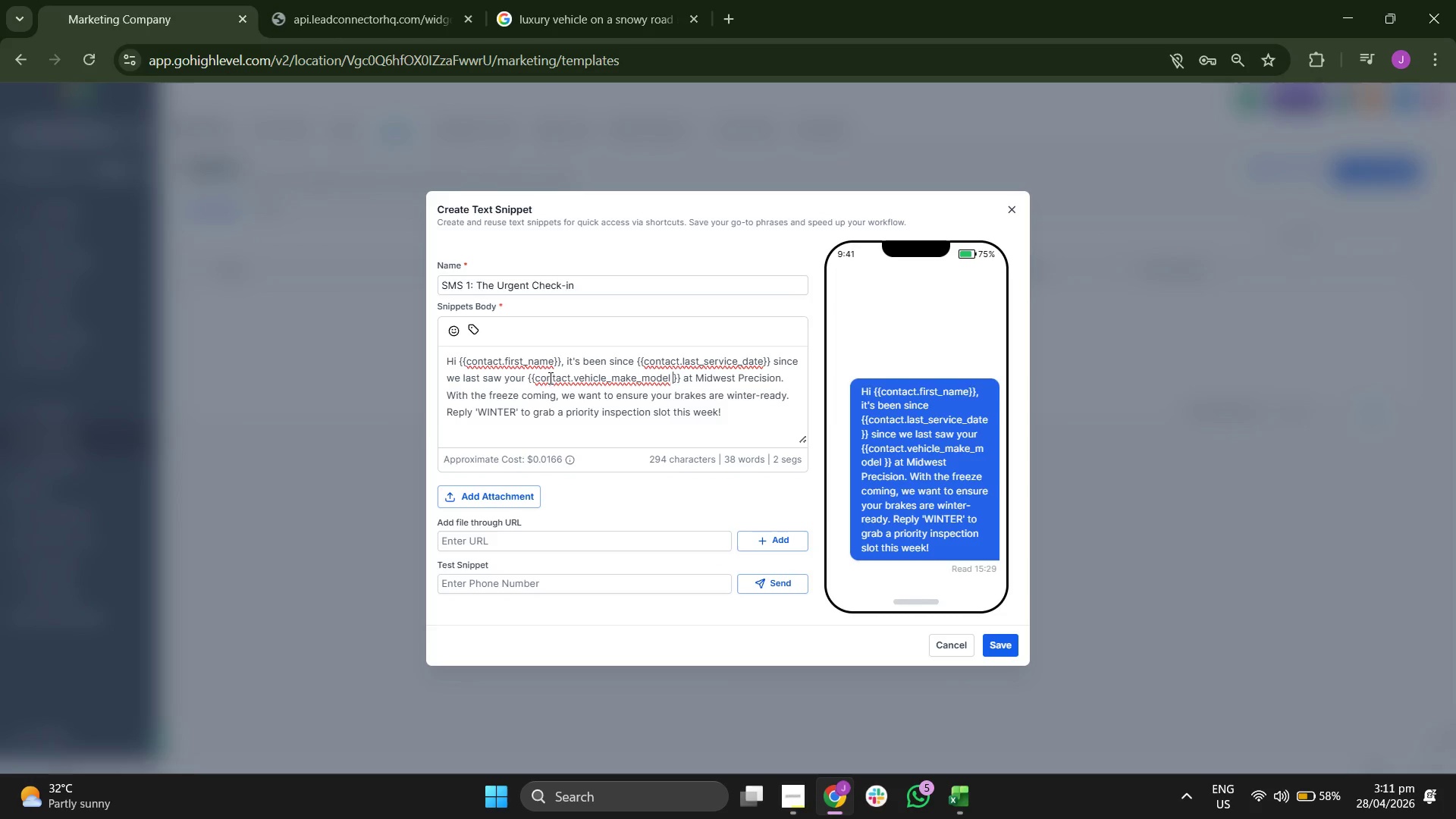 
key(ArrowRight)
 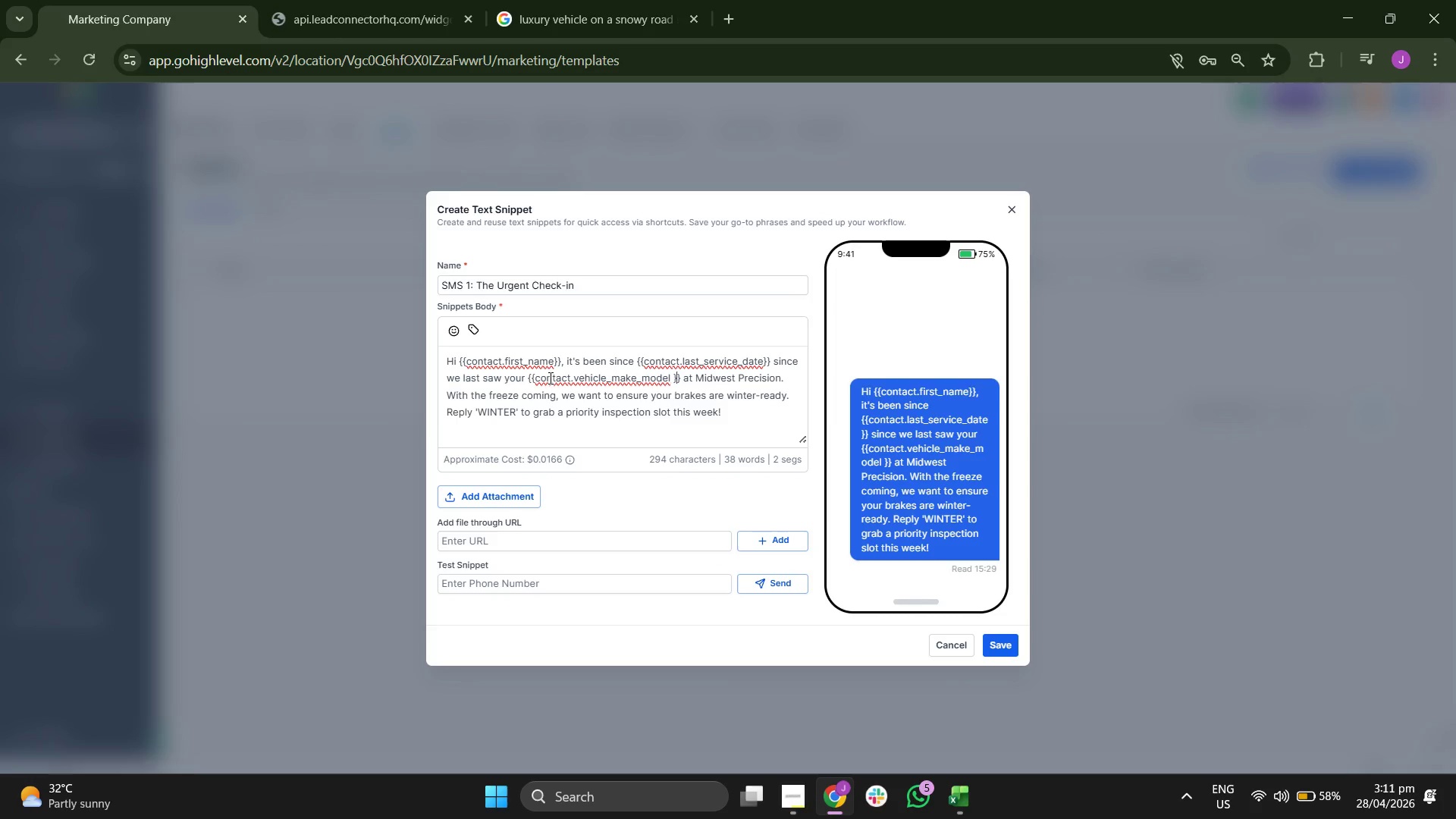 
key(ArrowRight)
 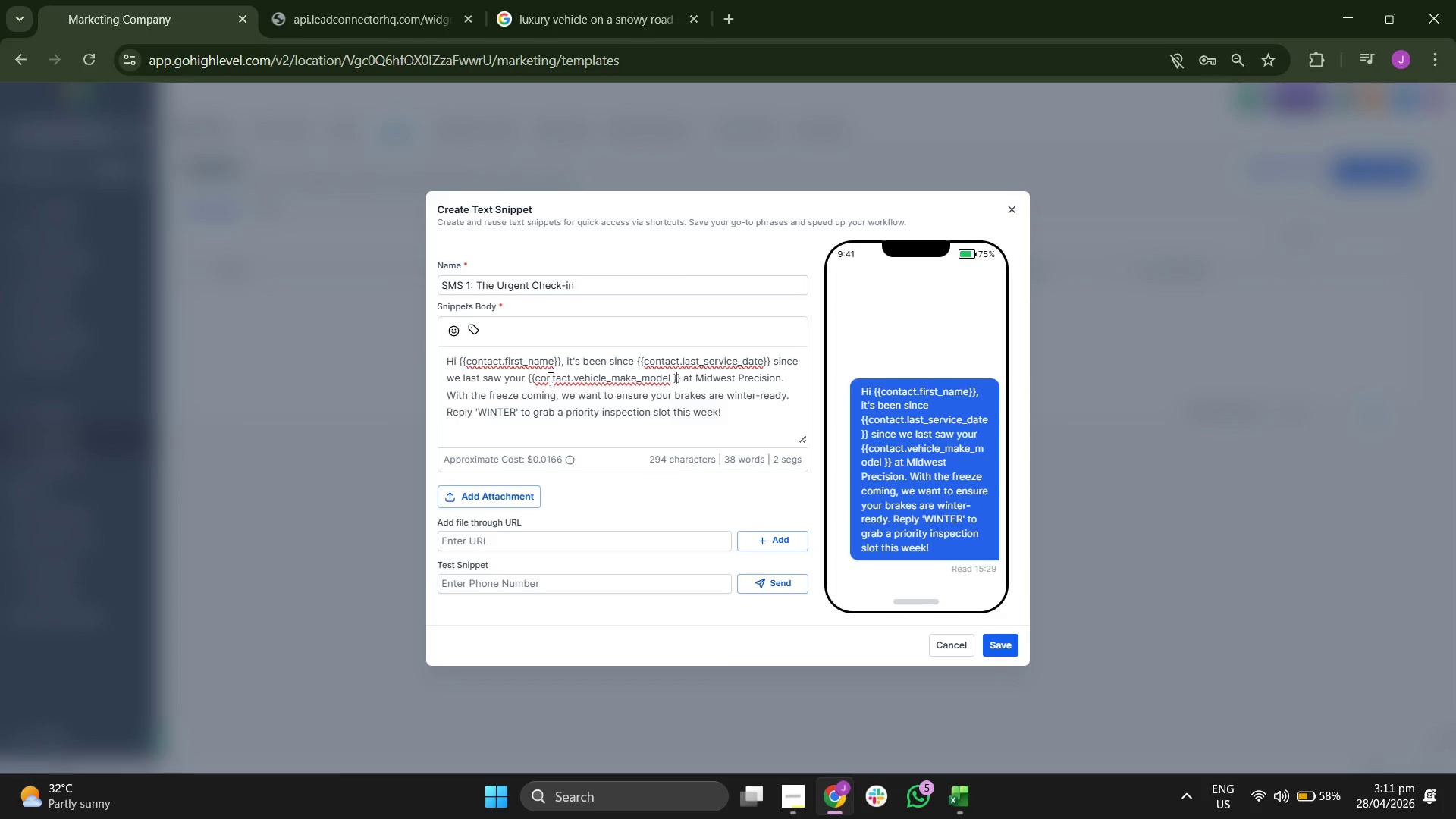 
key(ArrowLeft)
 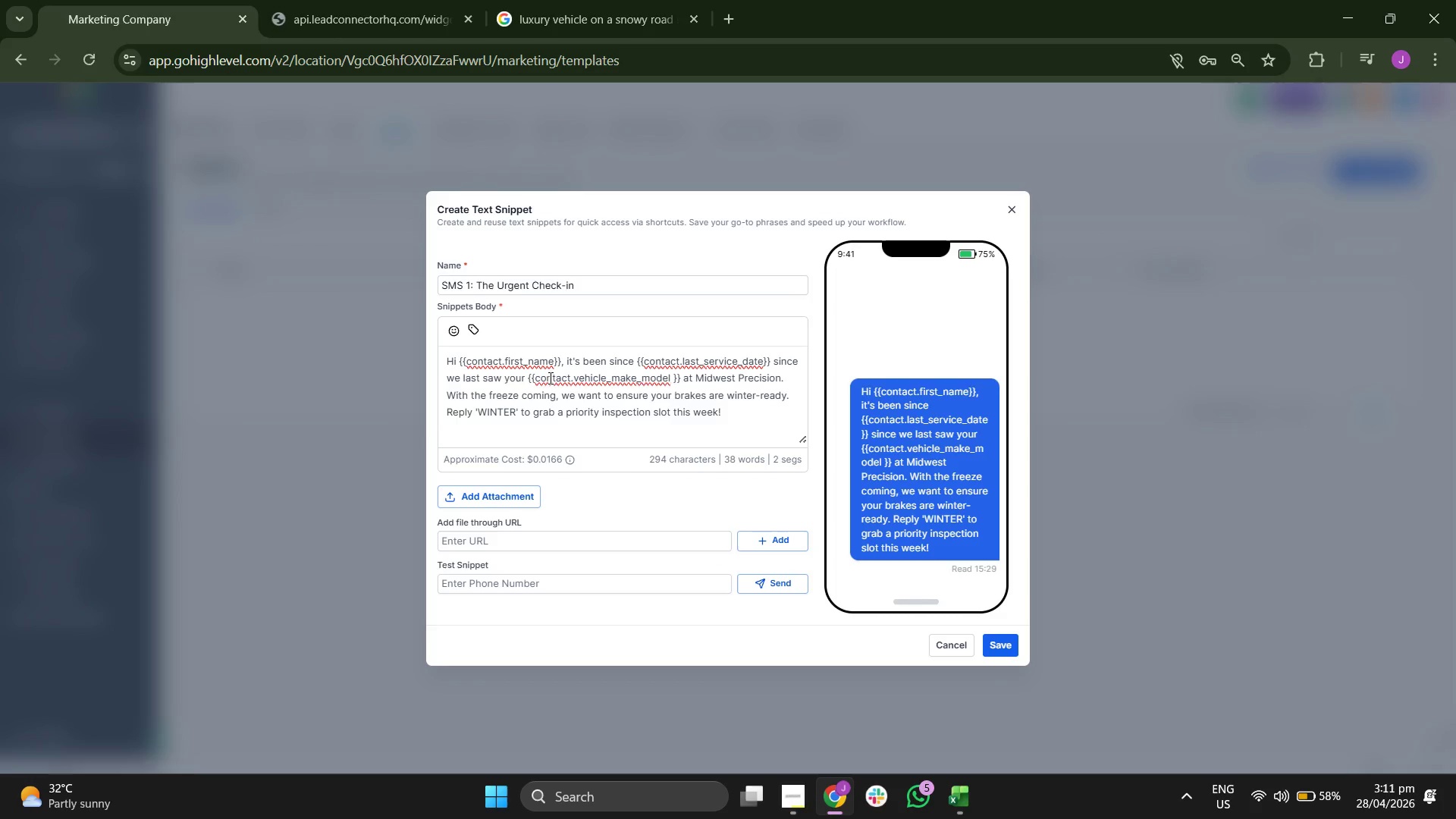 
key(Backspace)
 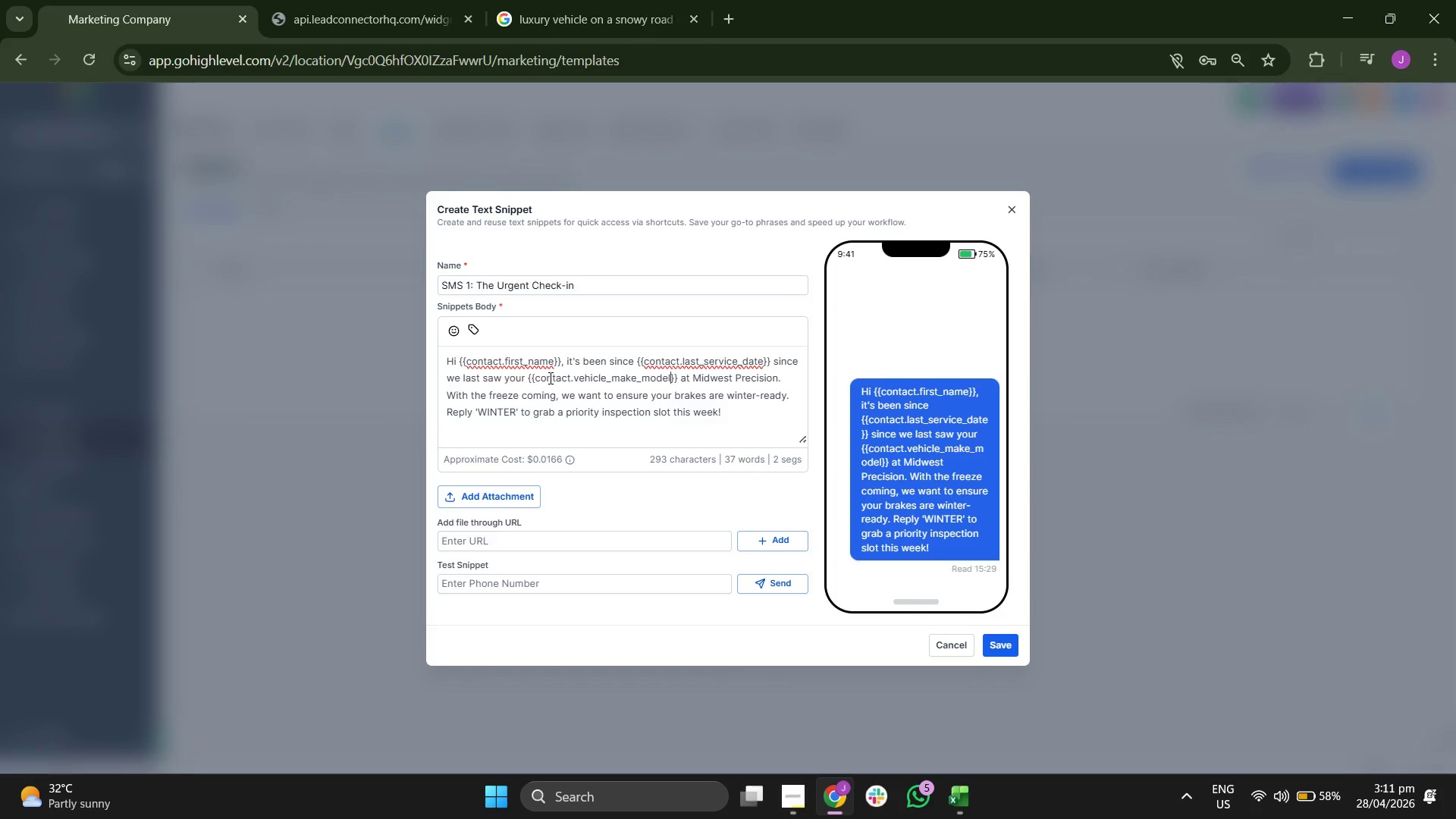 
key(ArrowDown)
 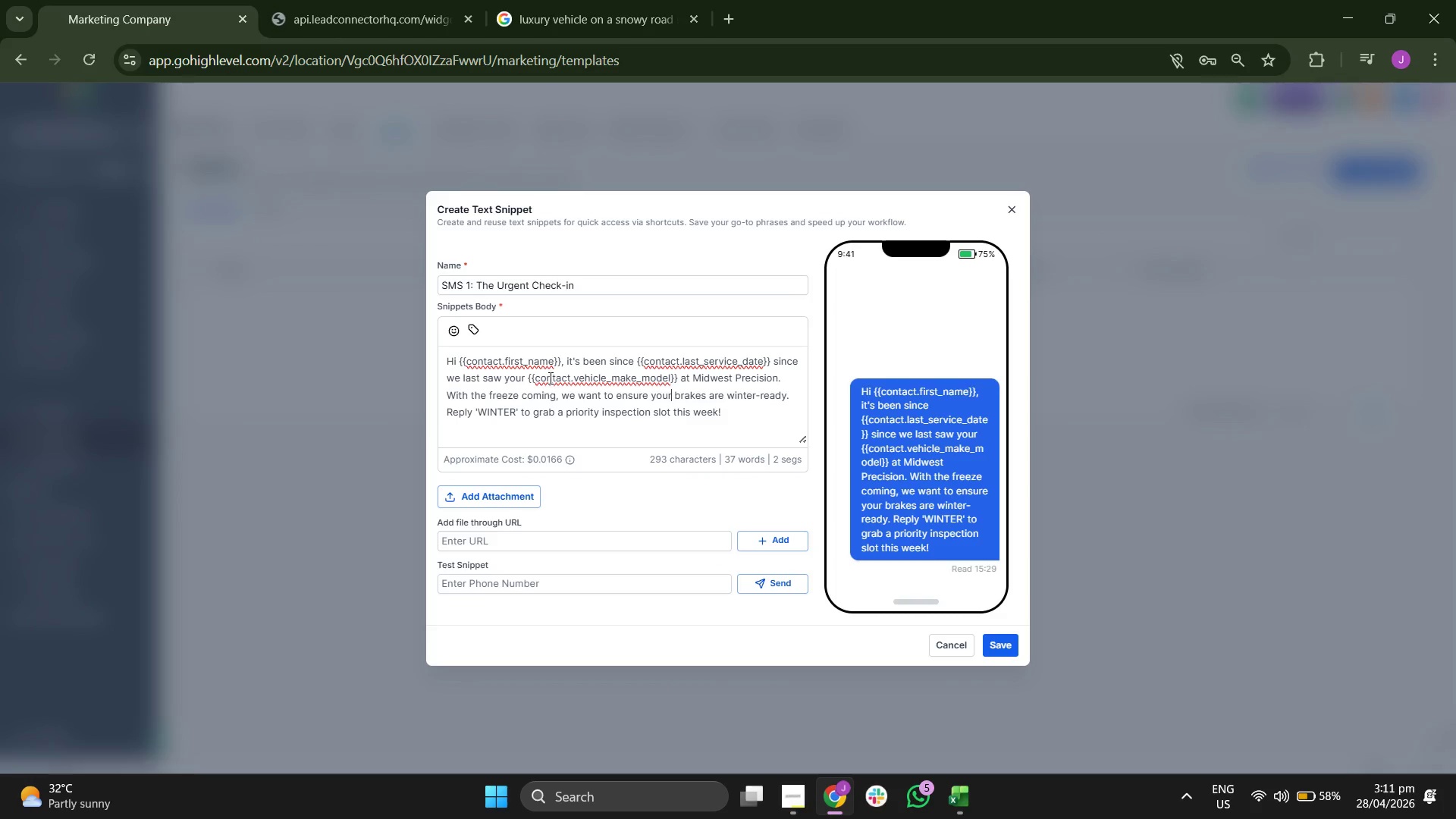 
key(ArrowDown)
 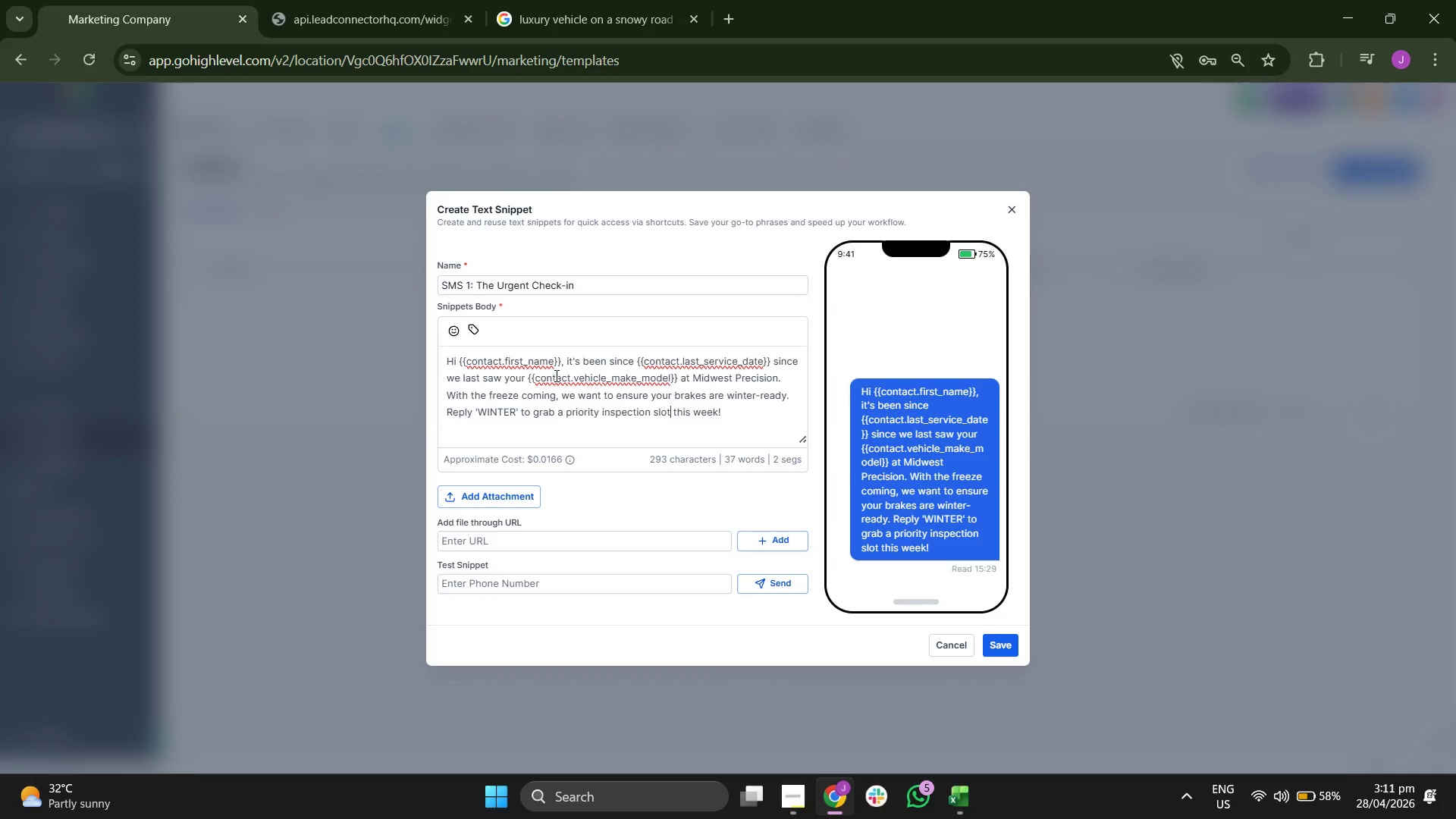 
left_click([800, 397])
 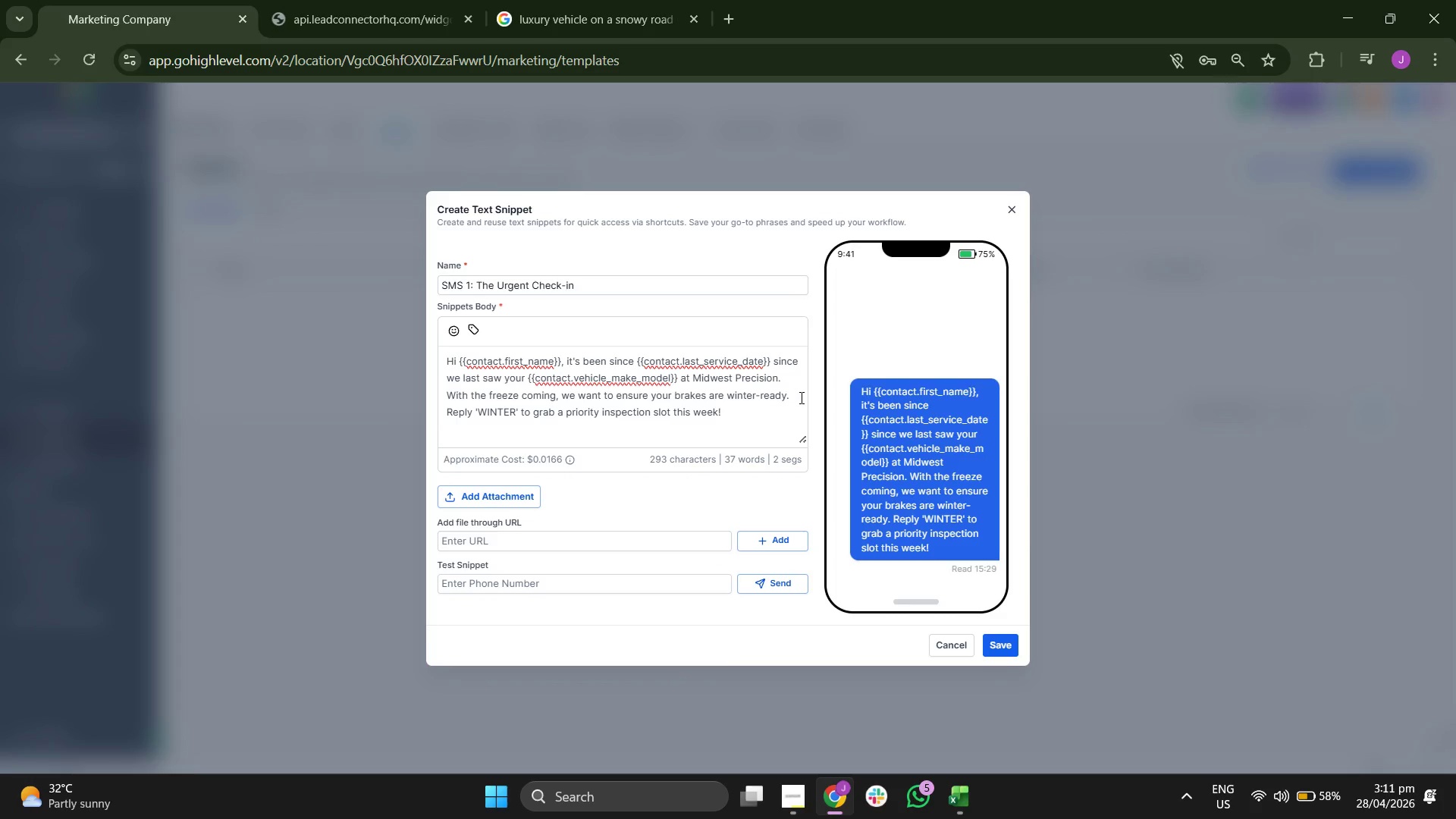 
key(ArrowLeft)
 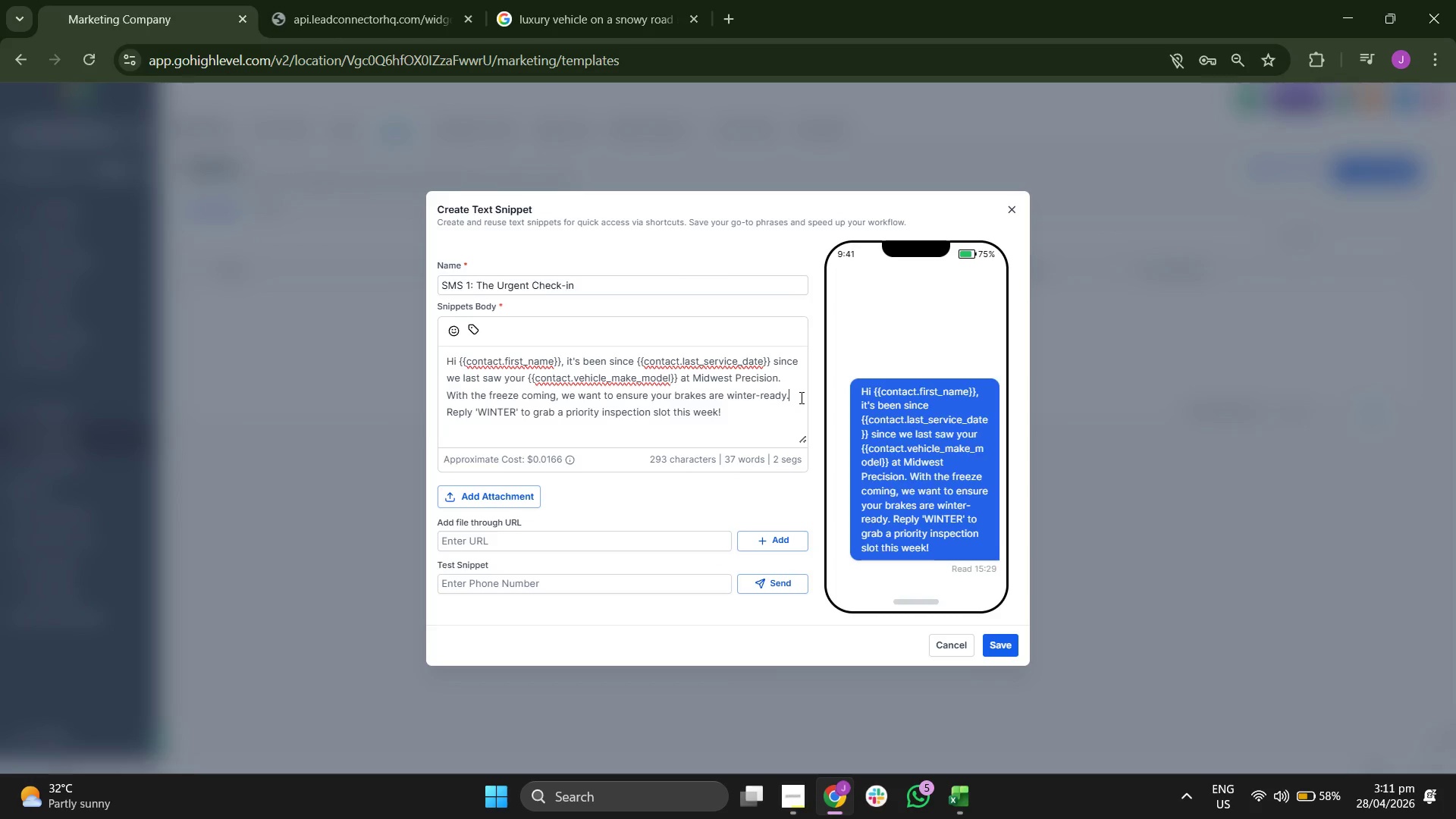 
key(Enter)
 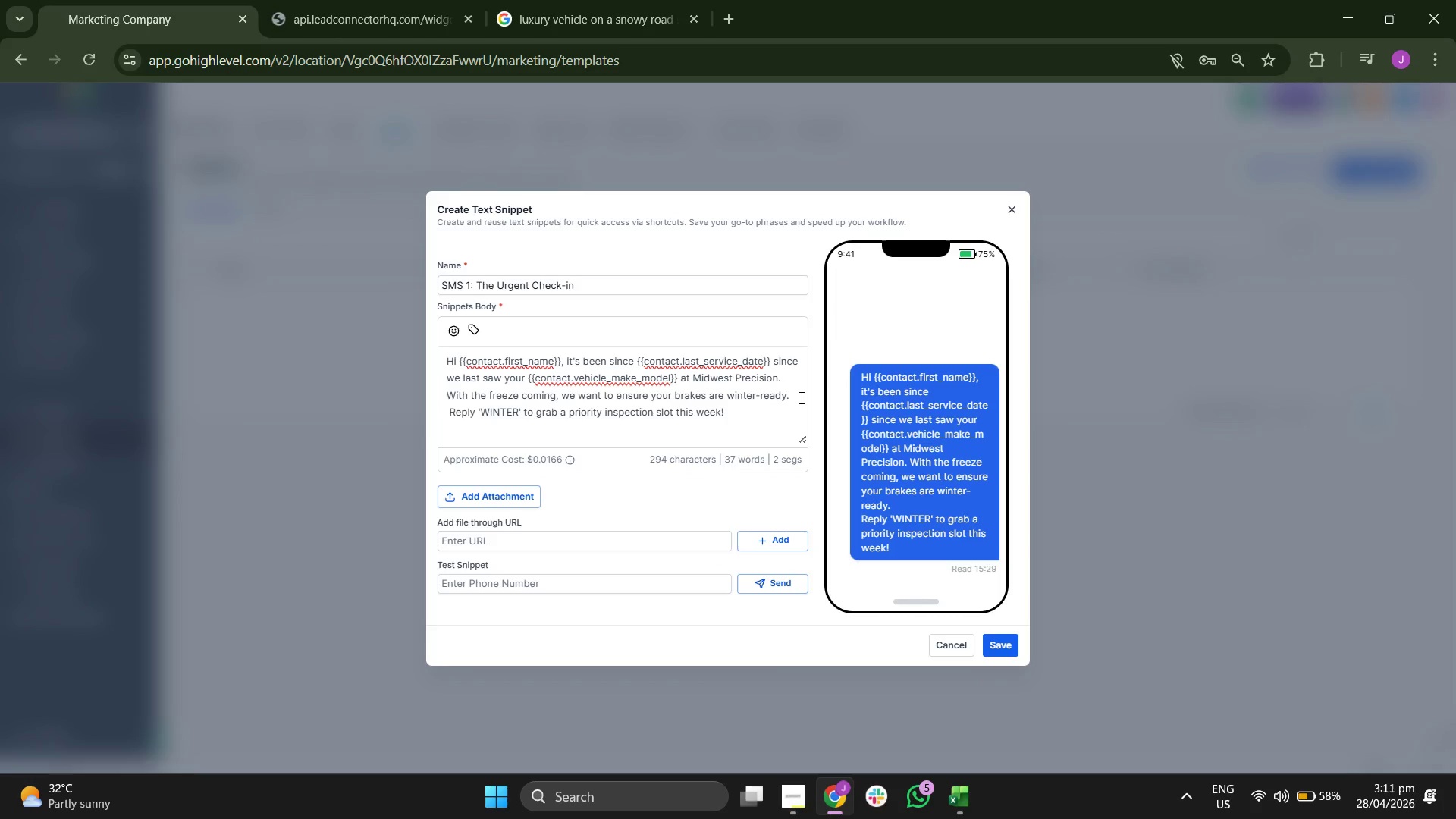 
key(Enter)
 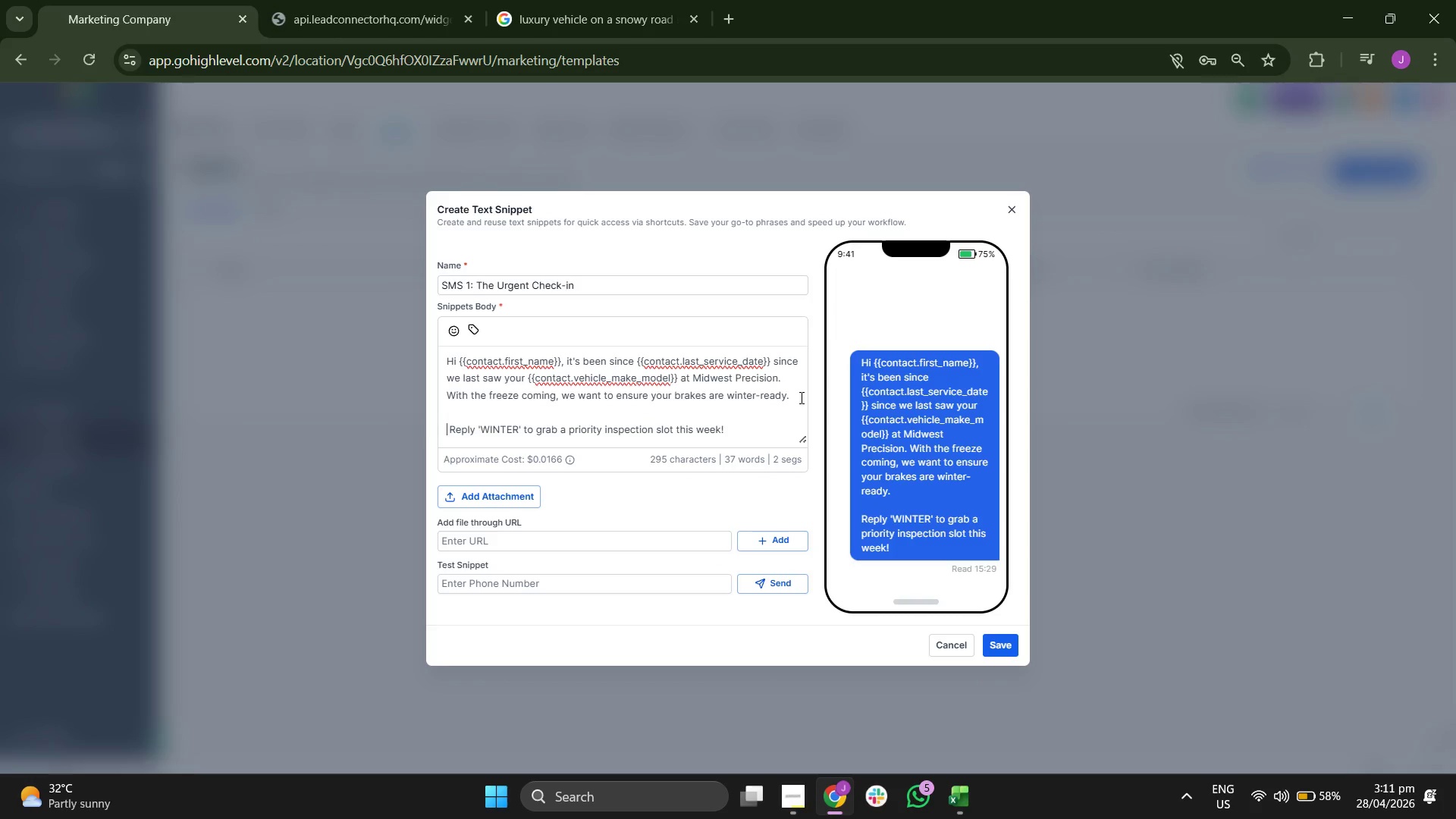 
key(ArrowRight)
 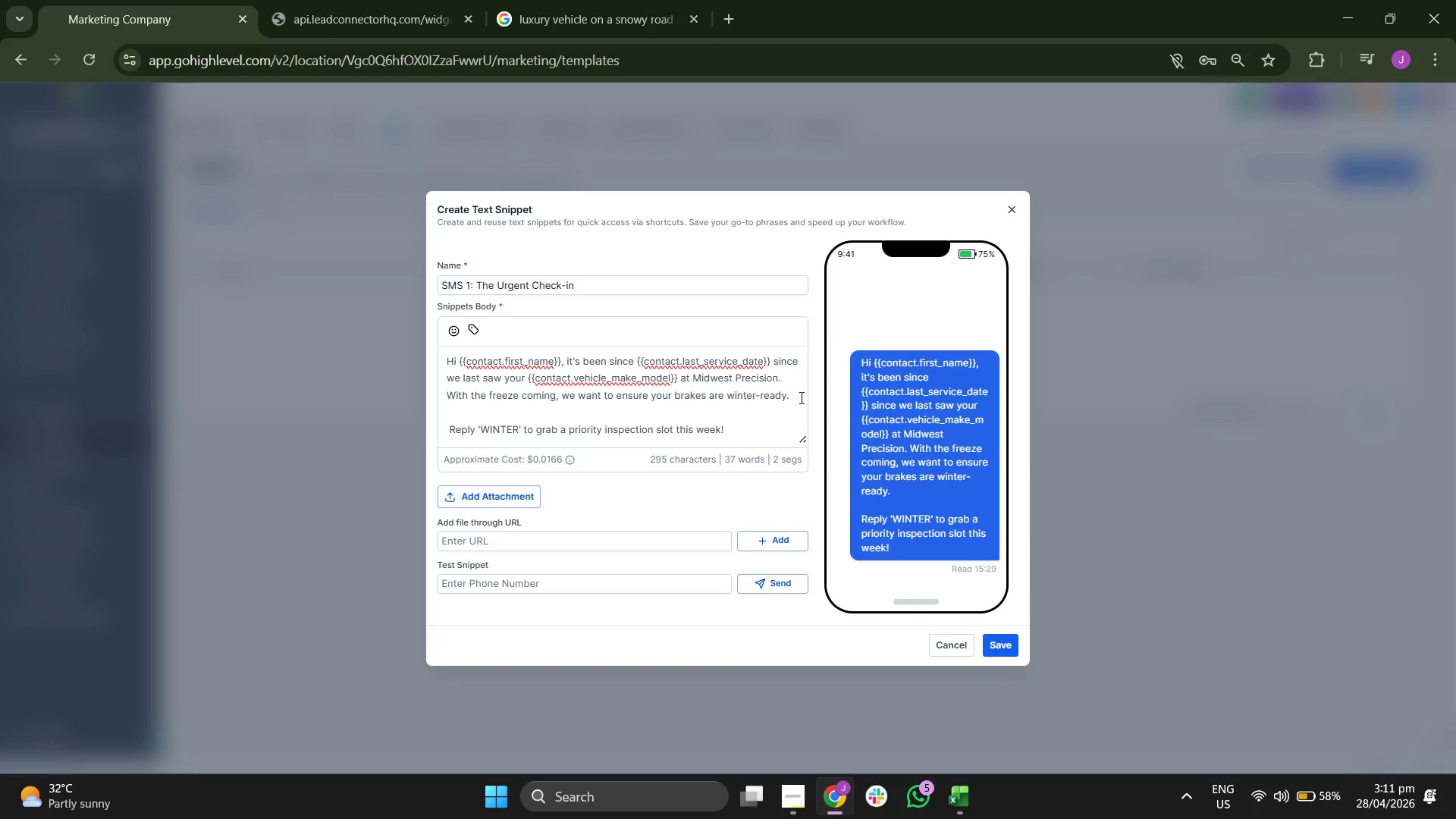 
key(Backspace)
 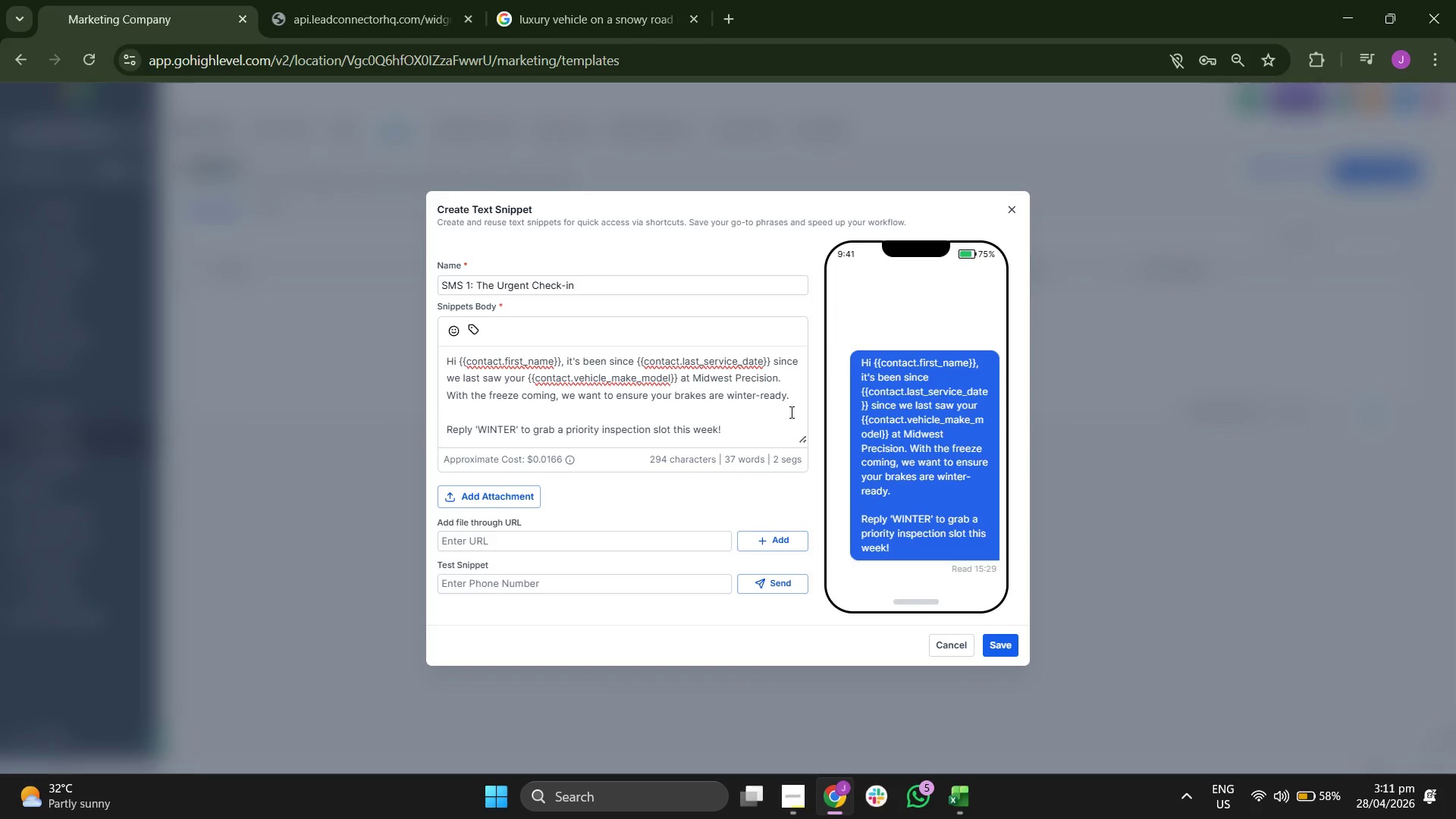 
wait(9.22)
 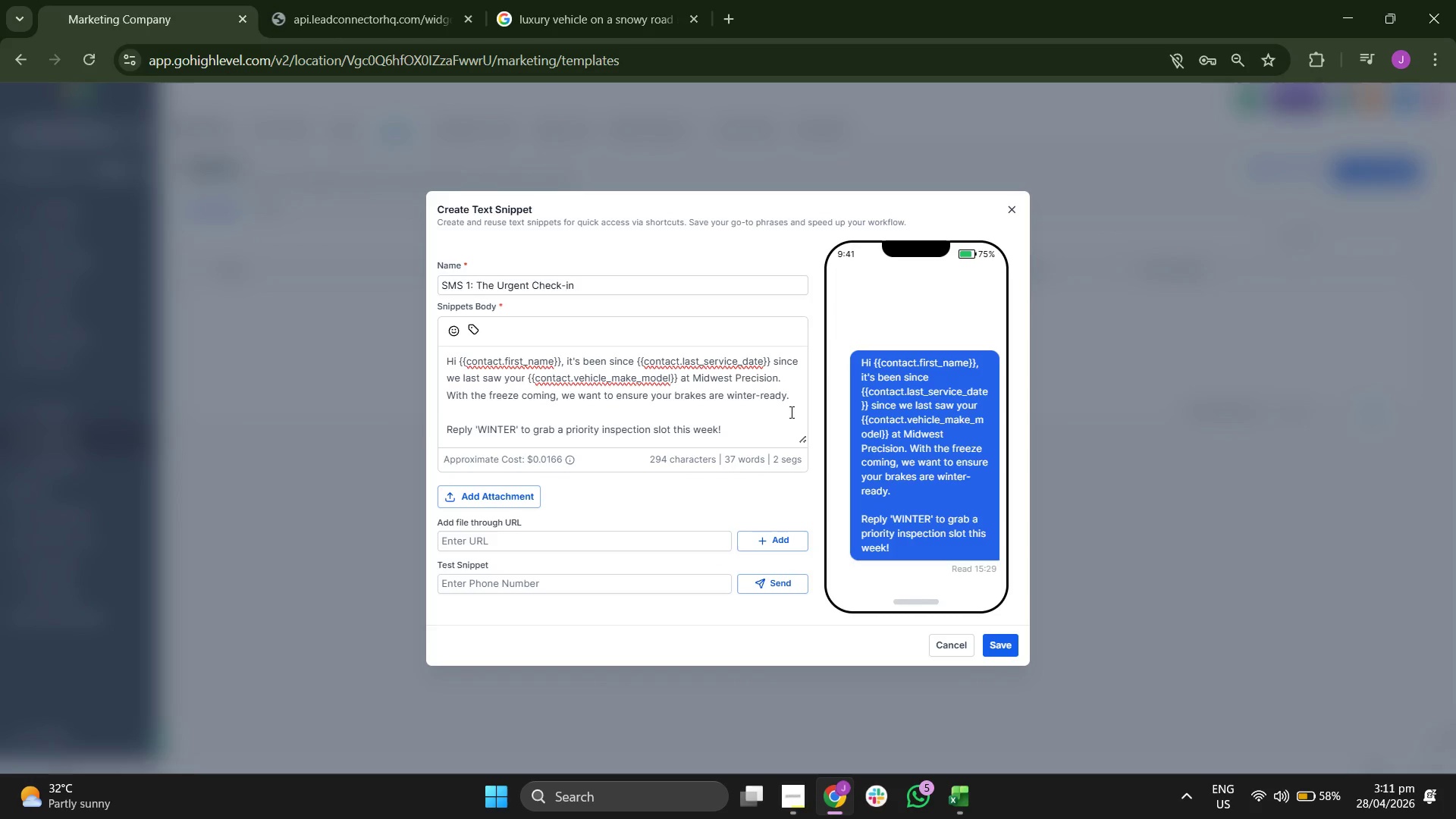 
left_click([690, 352])
 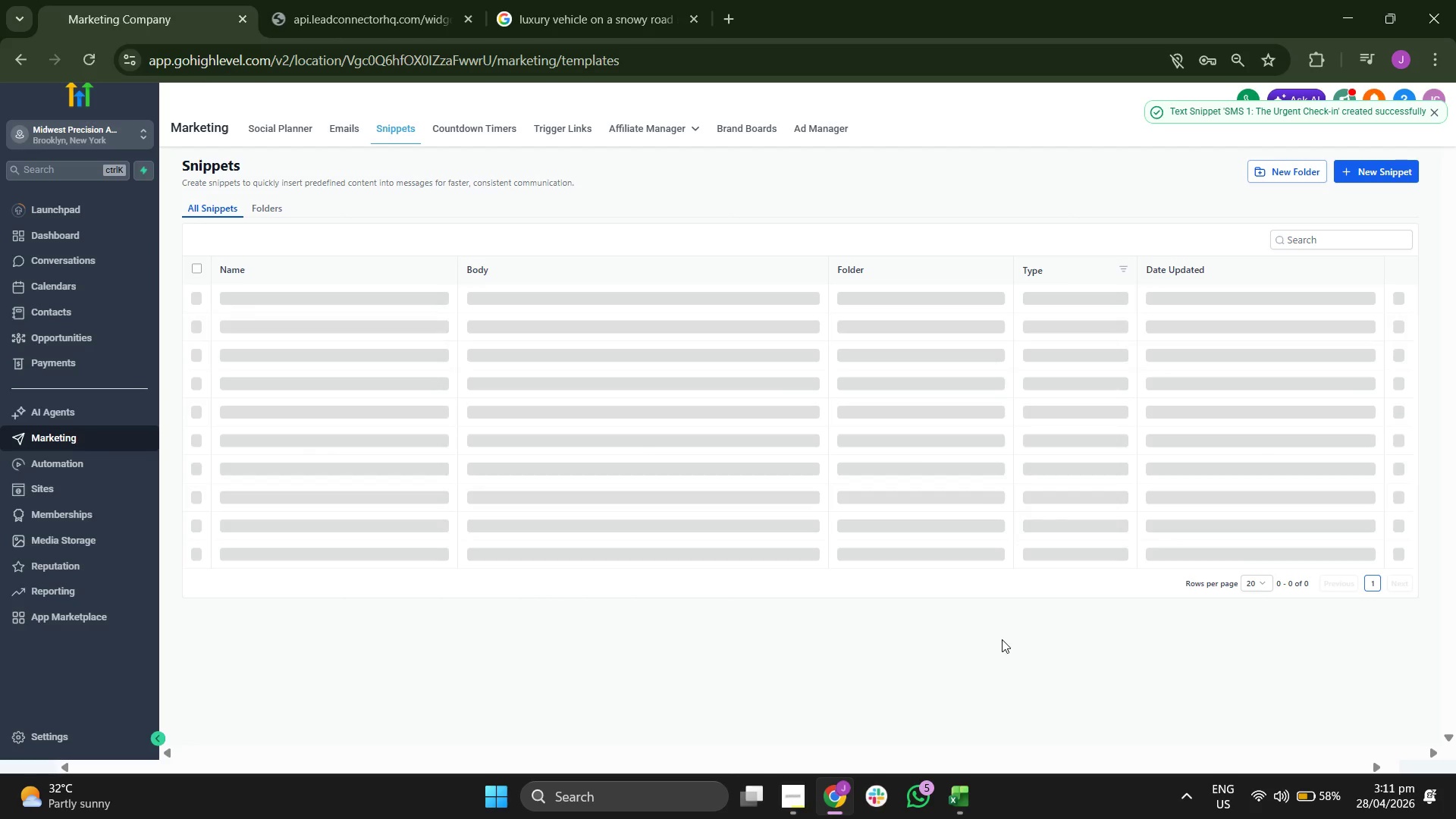 
wait(6.15)
 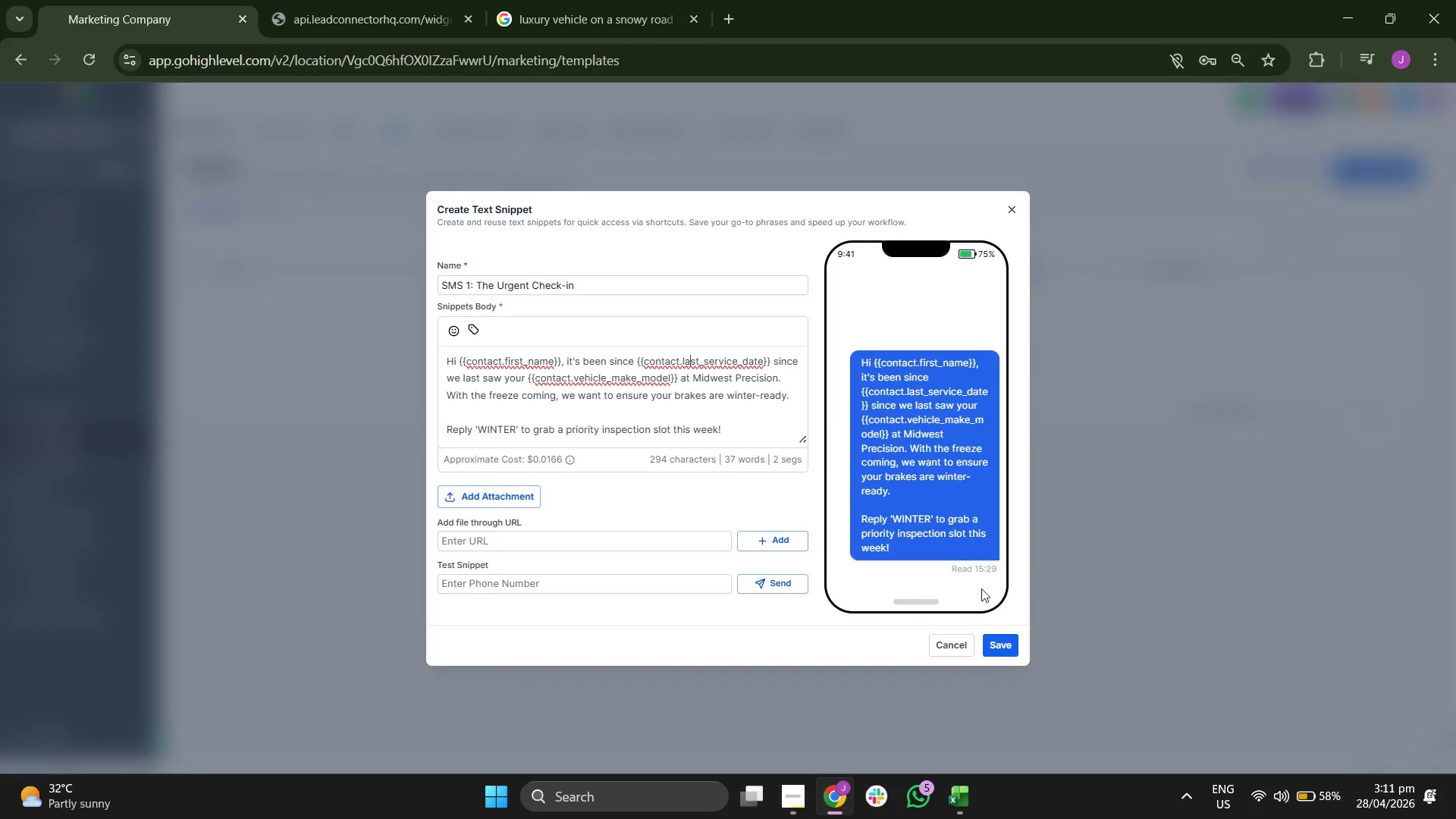 
mouse_move([687, 300])
 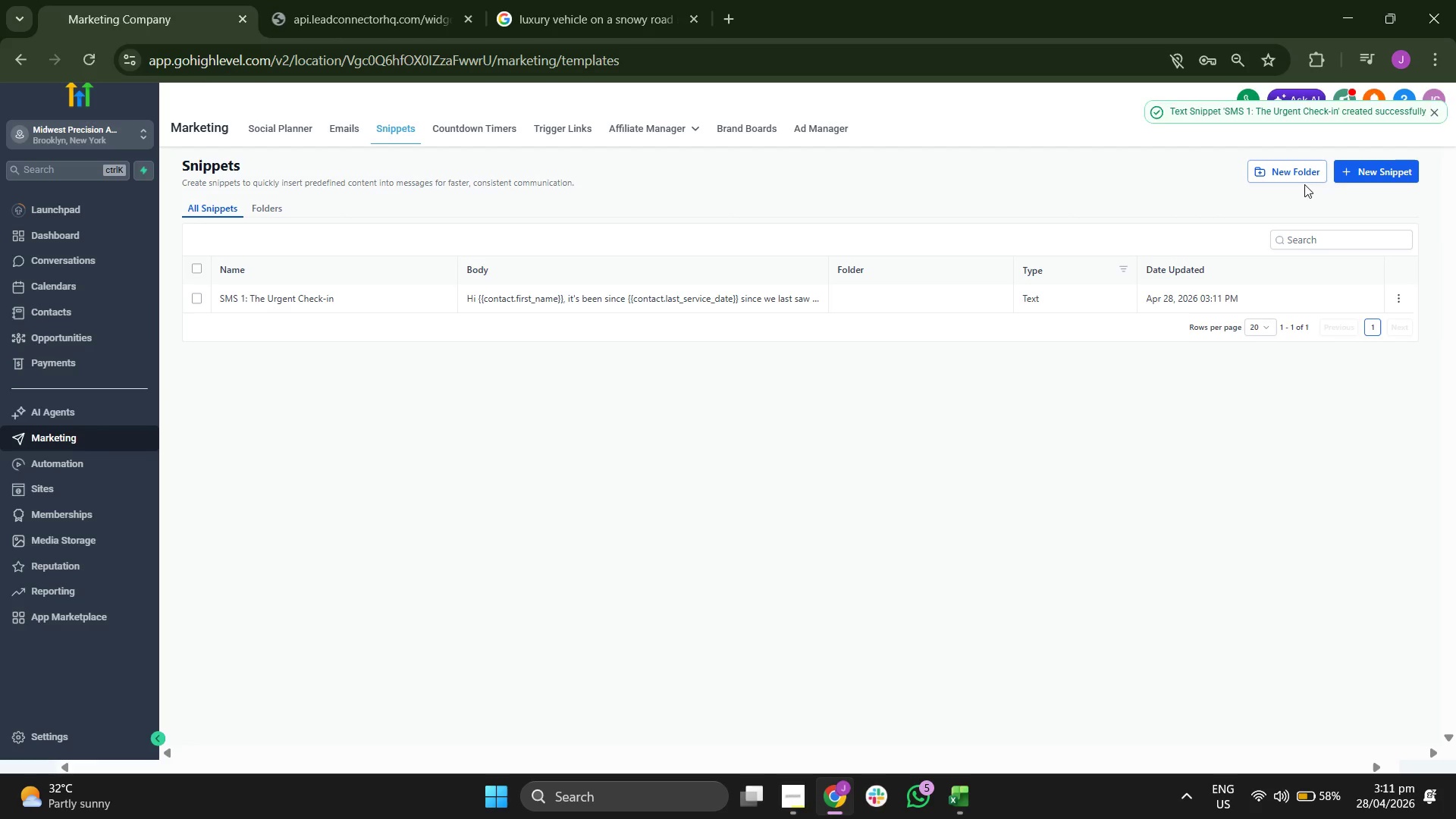 
mouse_move([1355, 181])
 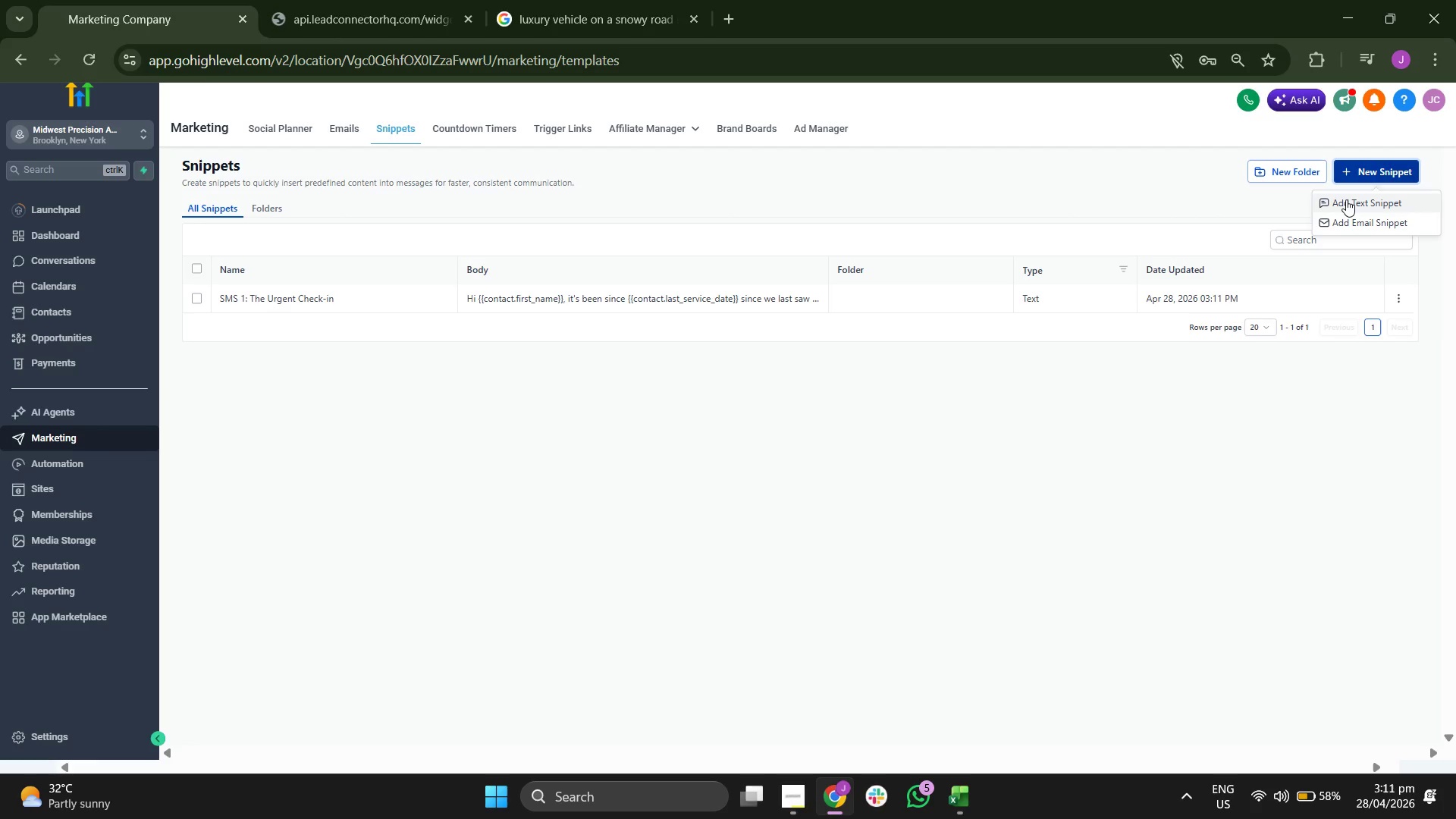 
left_click([1346, 199])
 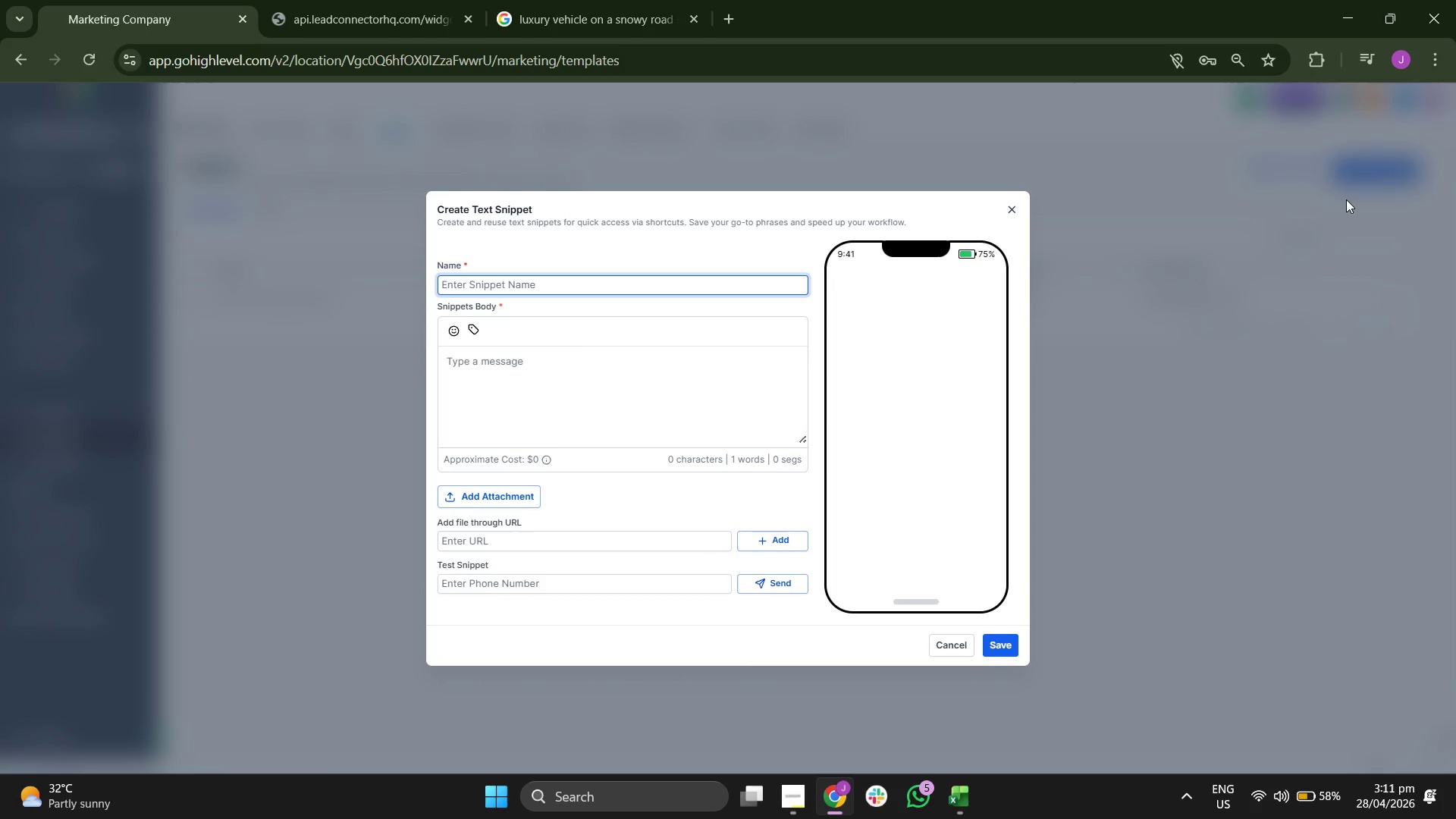 
type(SMS 2: The Value Add)
 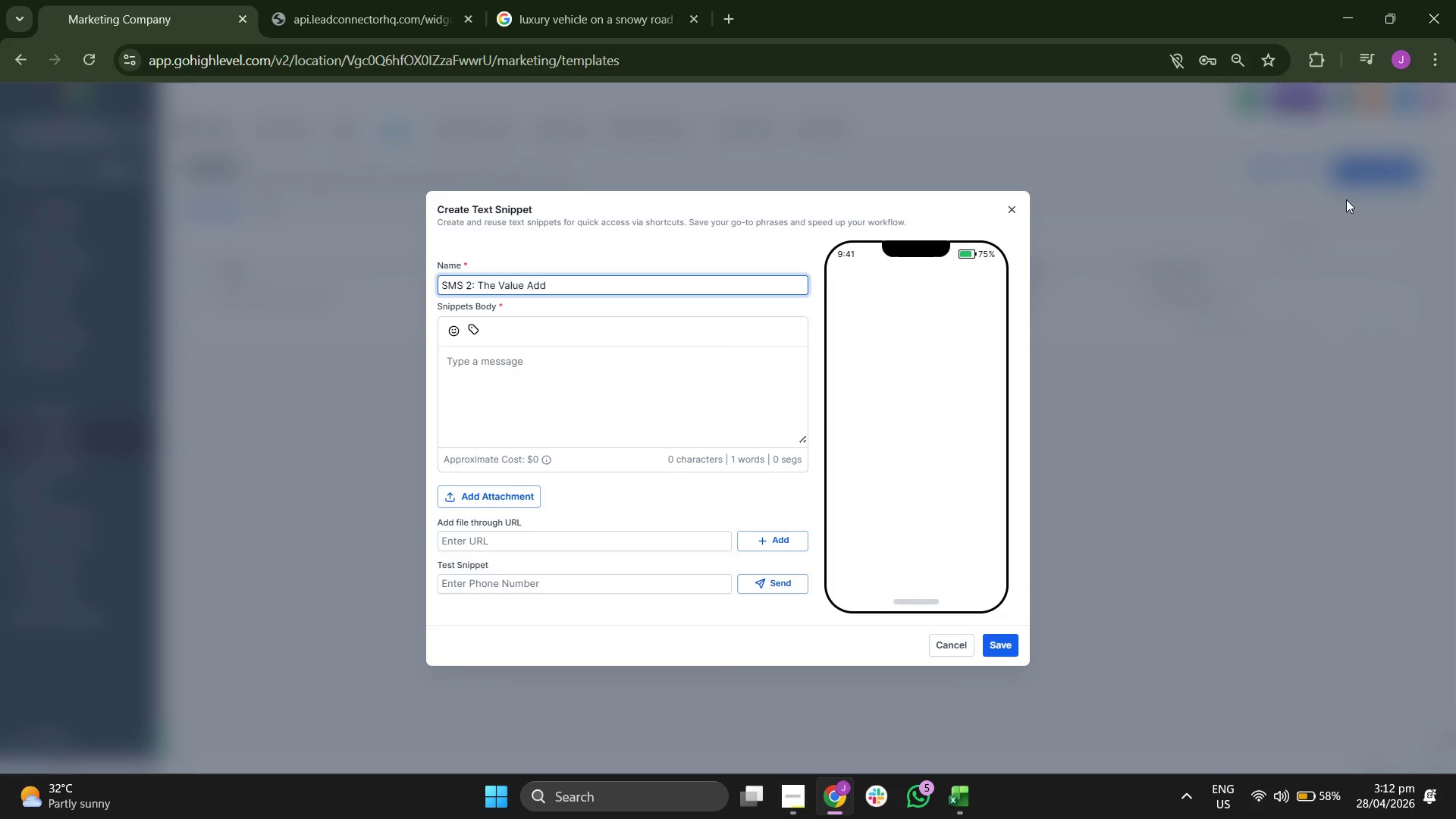 
left_click([689, 389])
 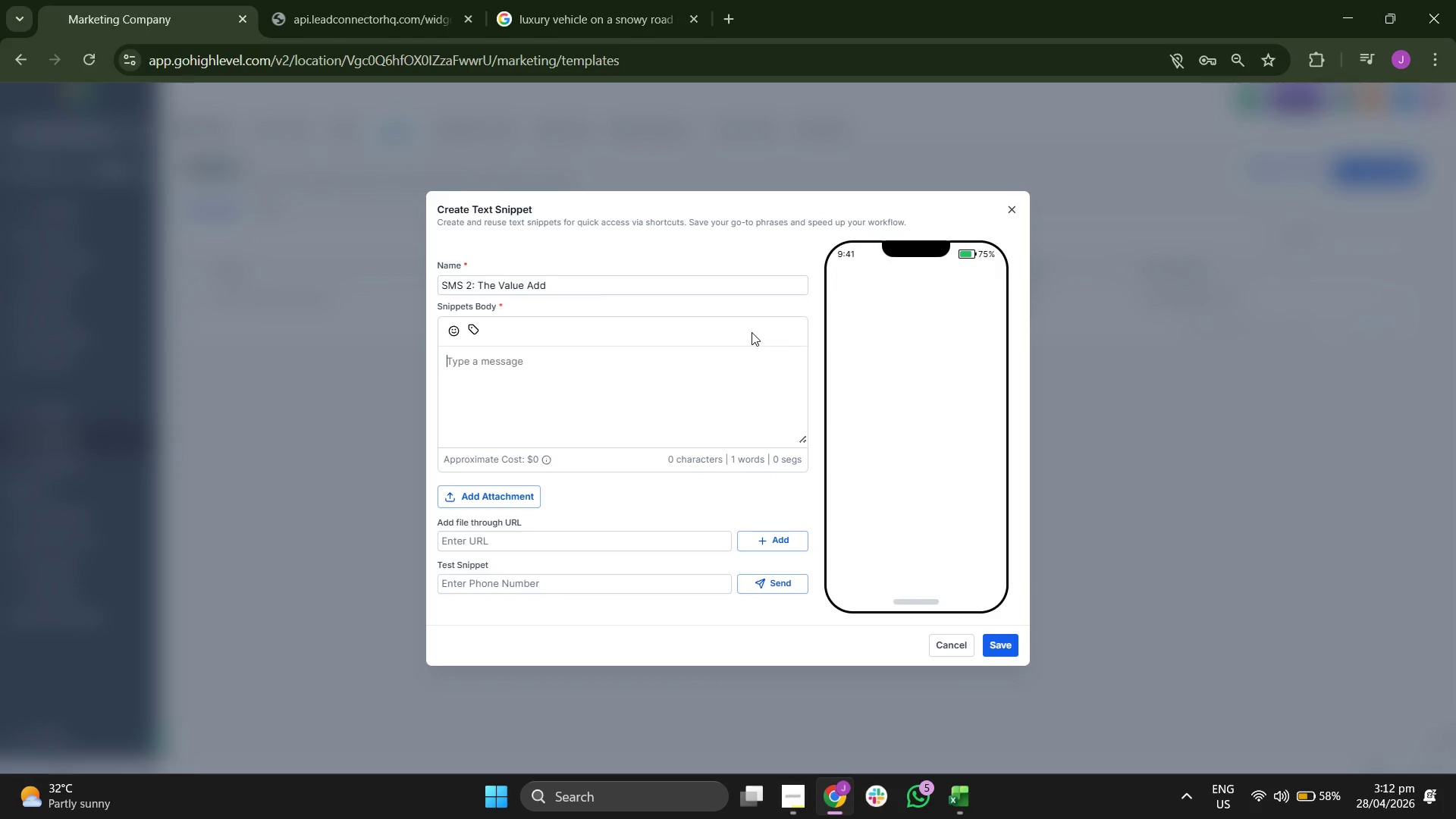 
type(W)
key(Backspace)
type(Don't get stuck in the cold, {{contact_first)
key(Backspace)
key(Backspace)
key(Backspace)
key(Backspace)
key(Backspace)
key(Backspace)
type(.first_name}}, Our Winter Safety )
 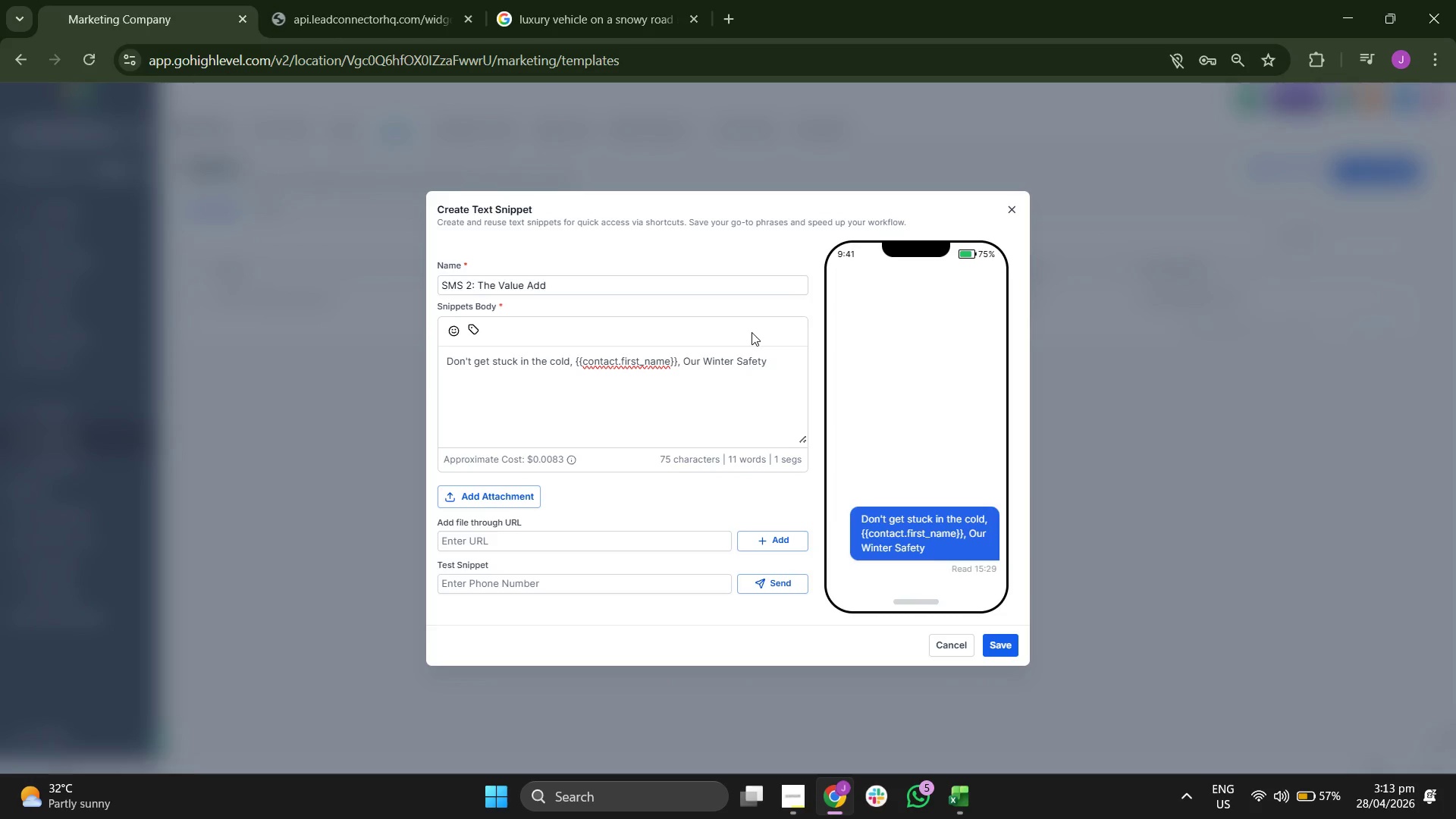 
type(& Bra)
 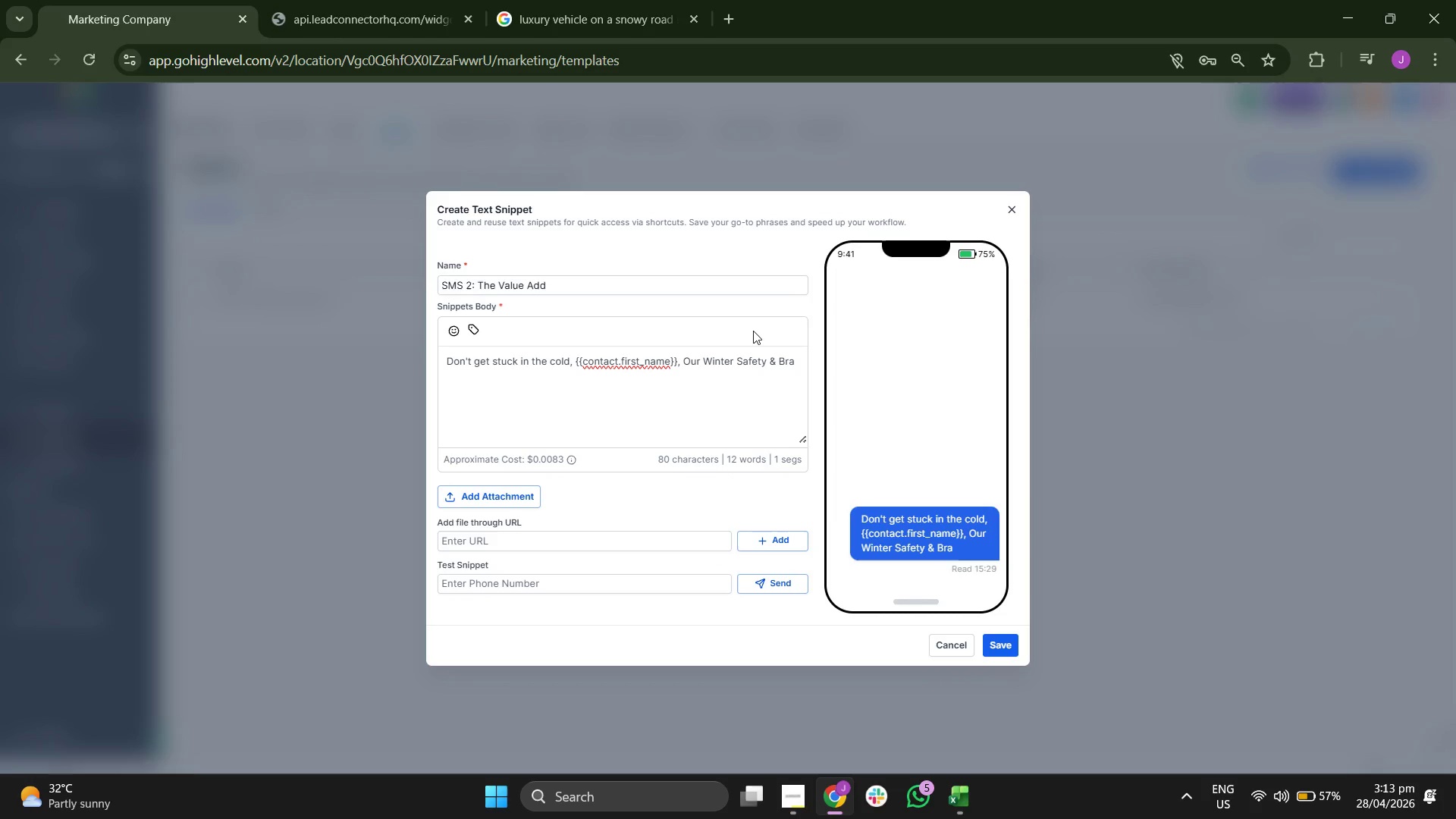 
type(ke Inspection at Midwest PR)
key(Backspace)
type(e)
key(Backspace)
type(re)
 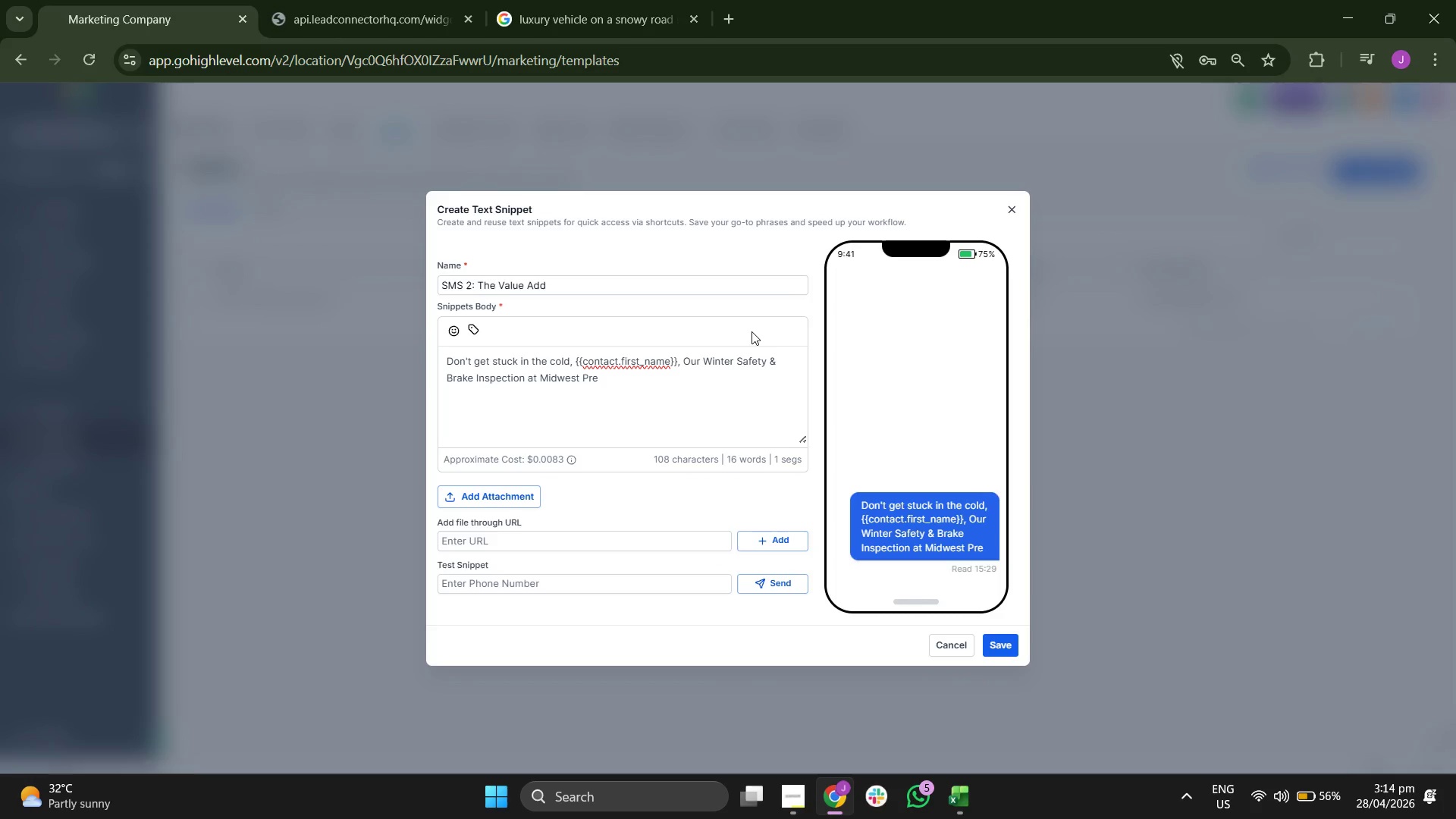 
type(cisions)
 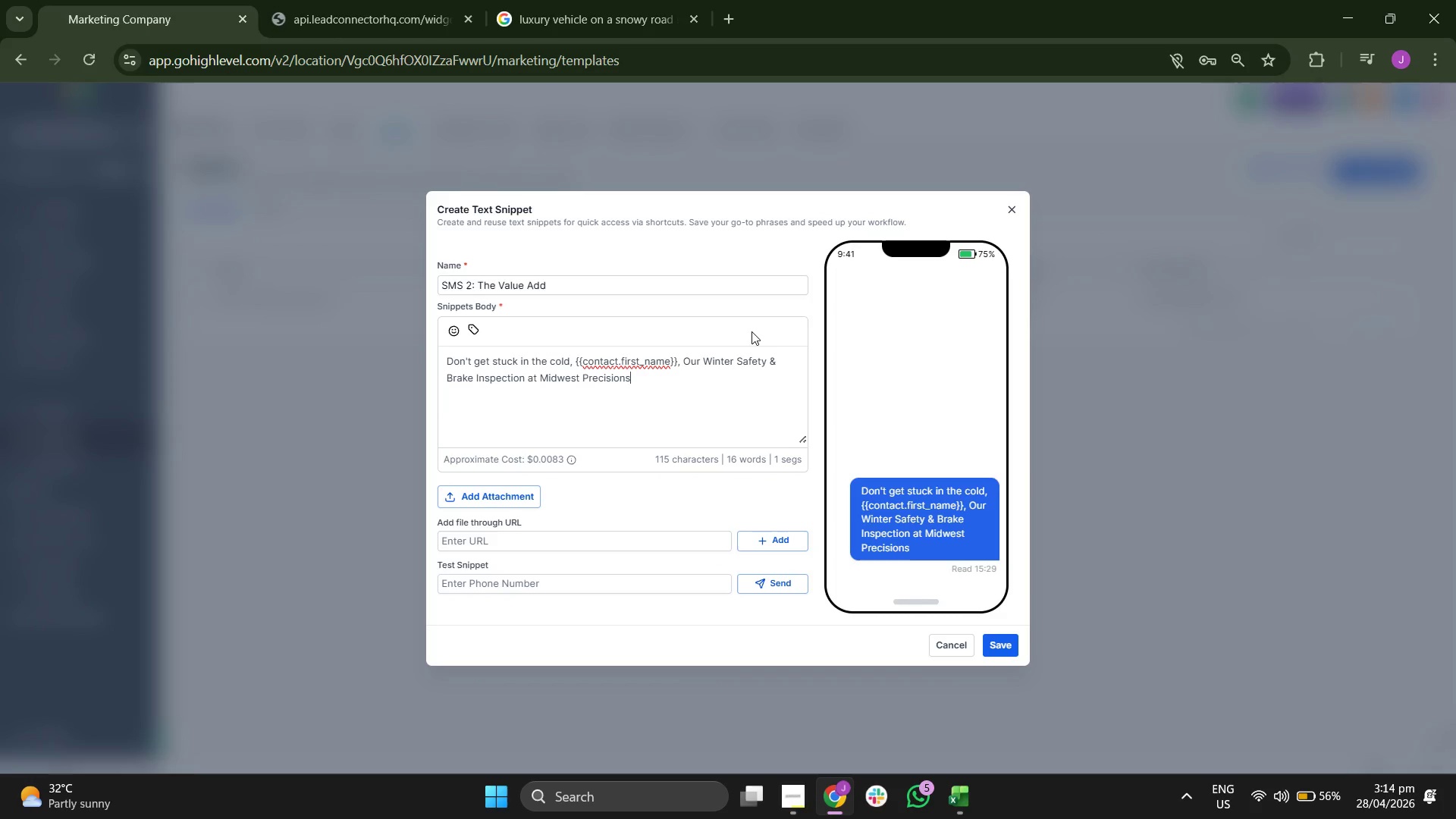 
key(Backspace)
type( includes a fluid top-)
 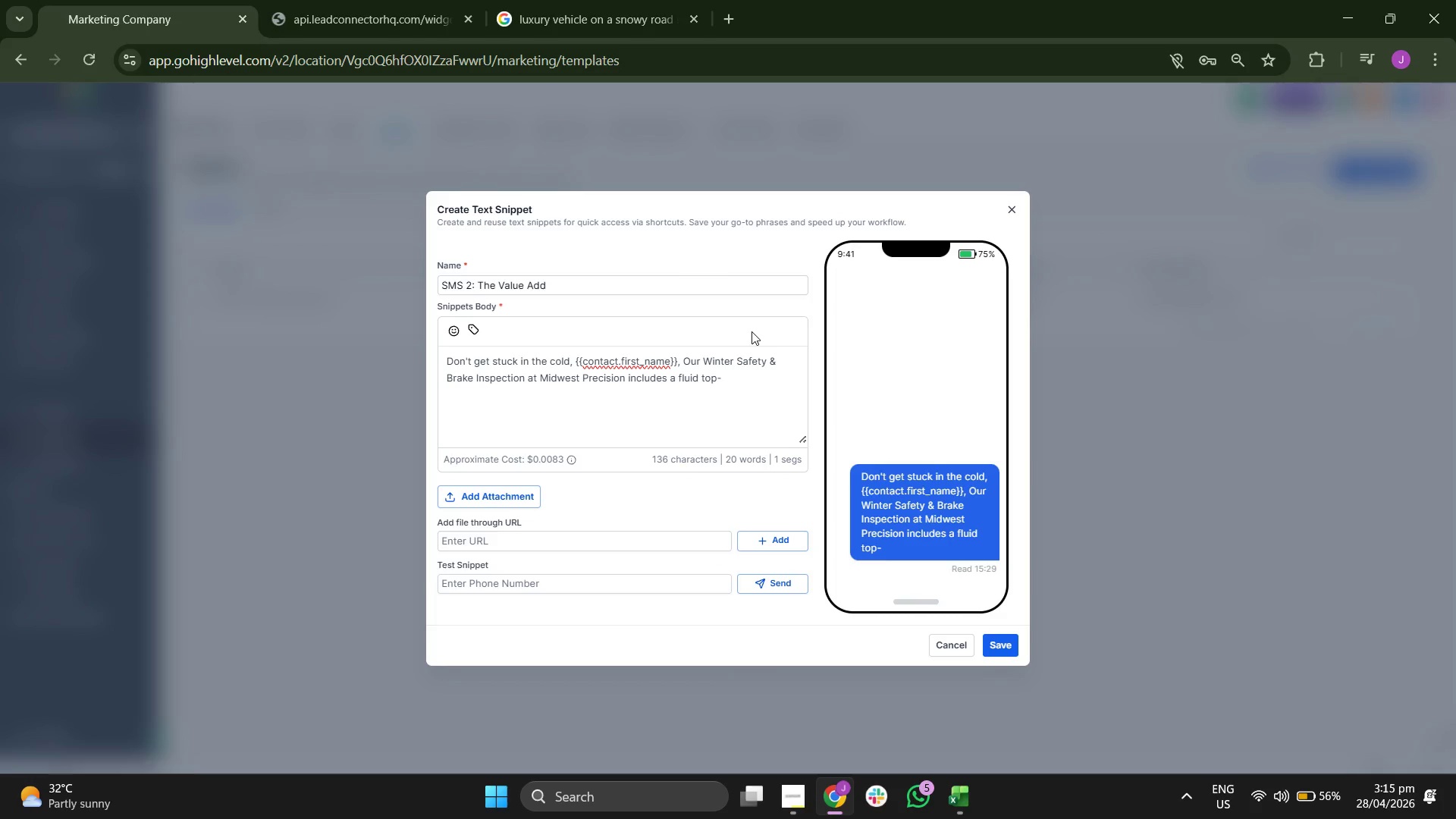 
type(off. On)
 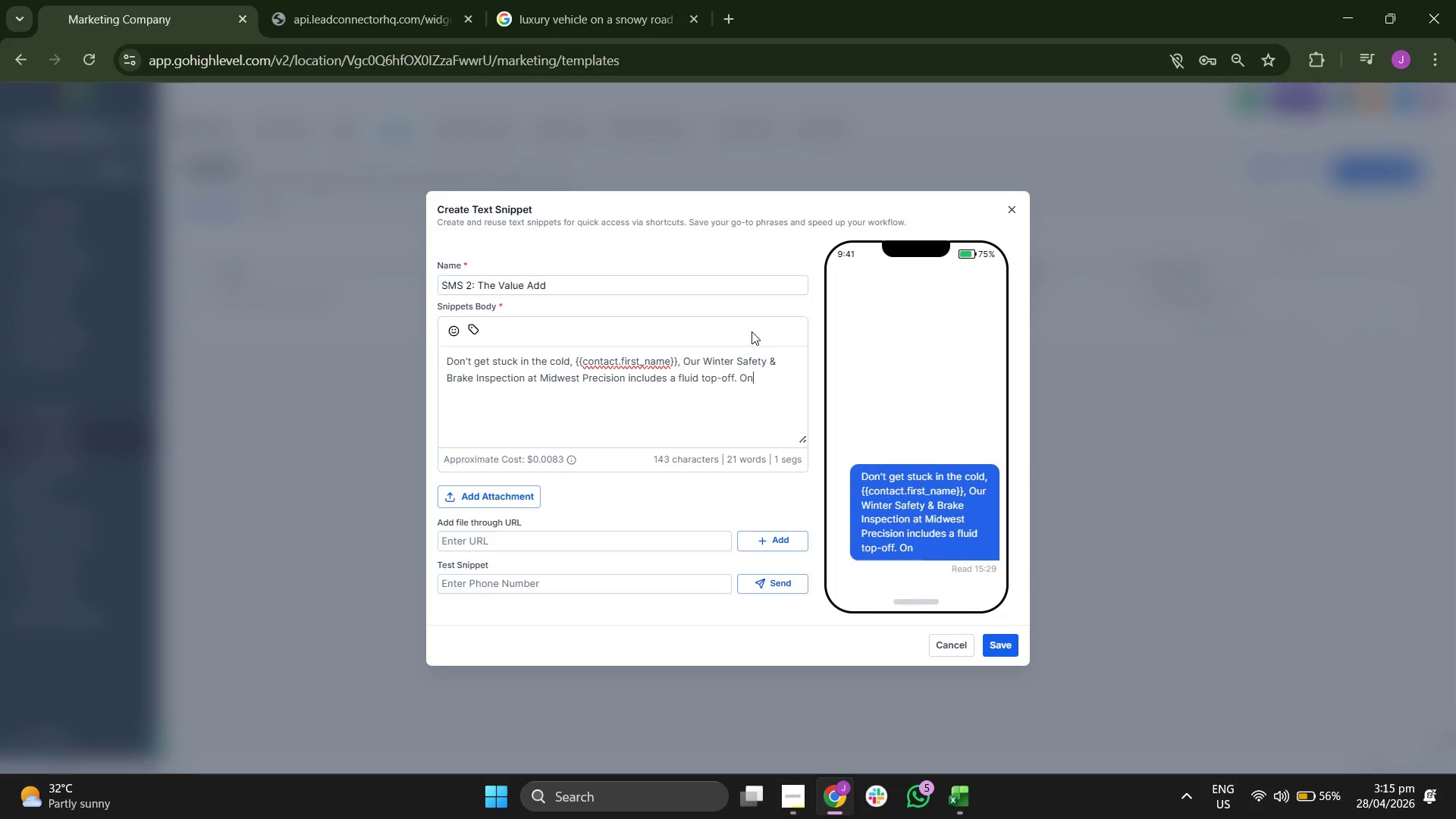 
type(ly a few spots left )
 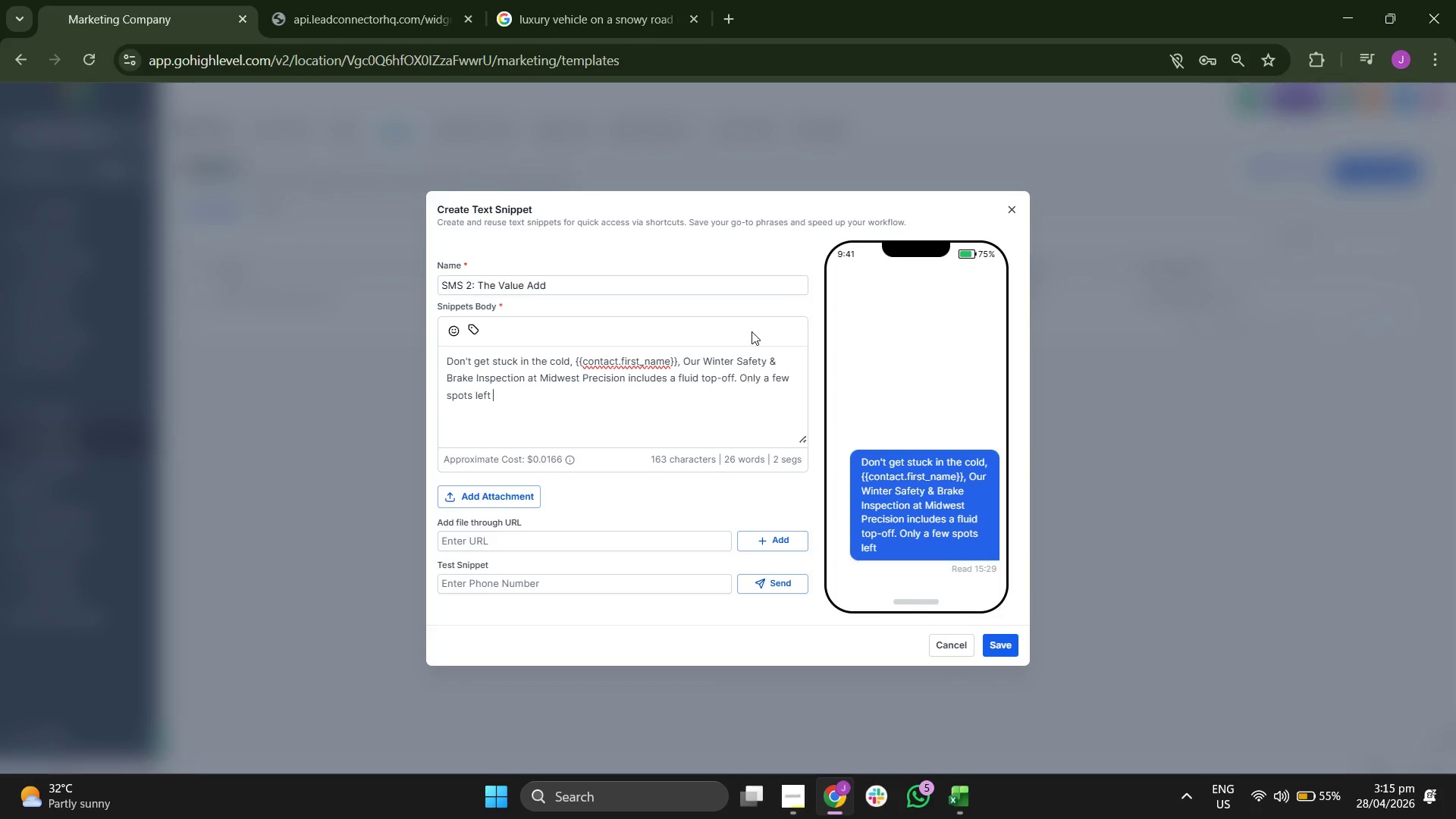 
type(for our )
 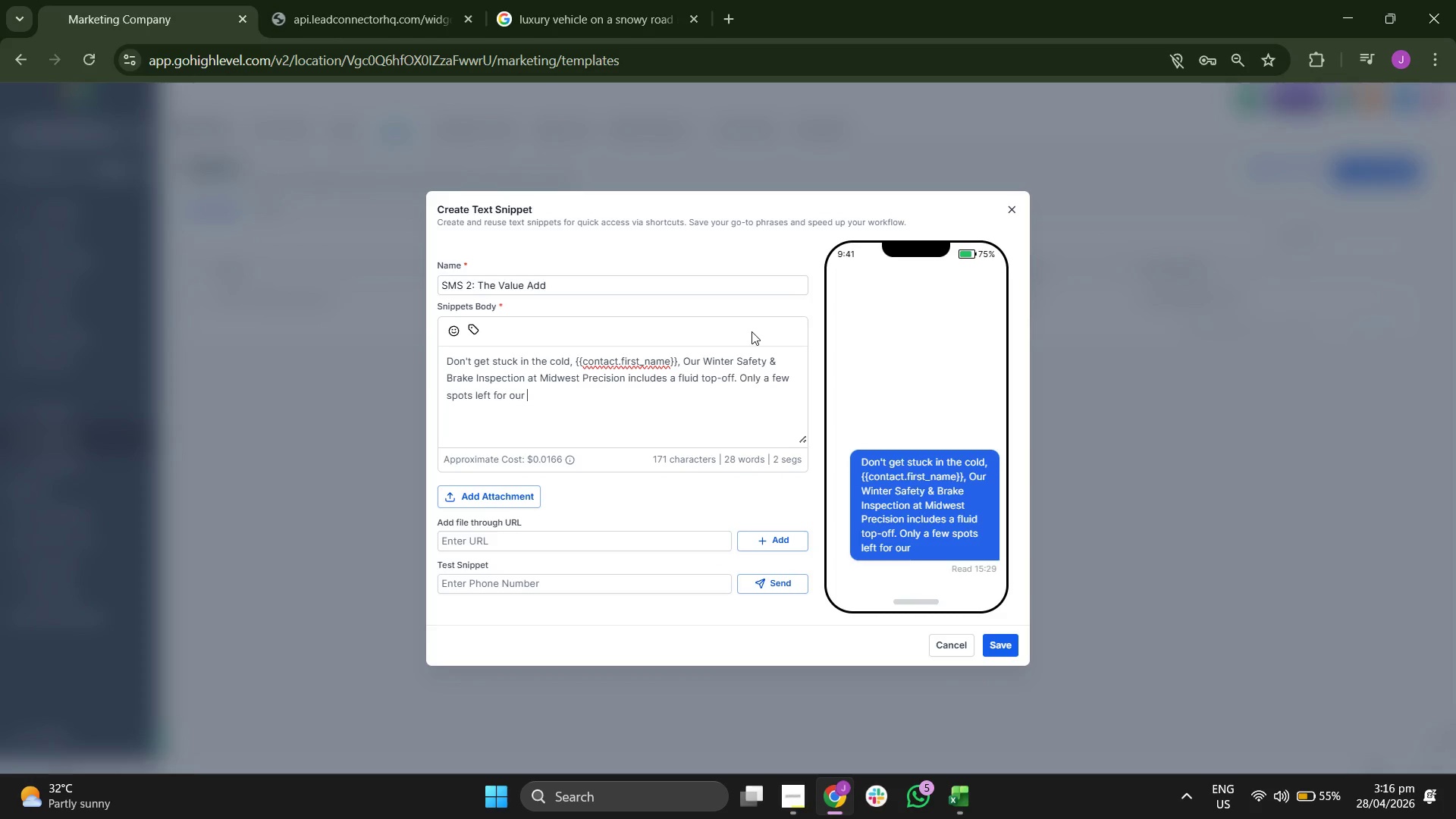 
key(P)
 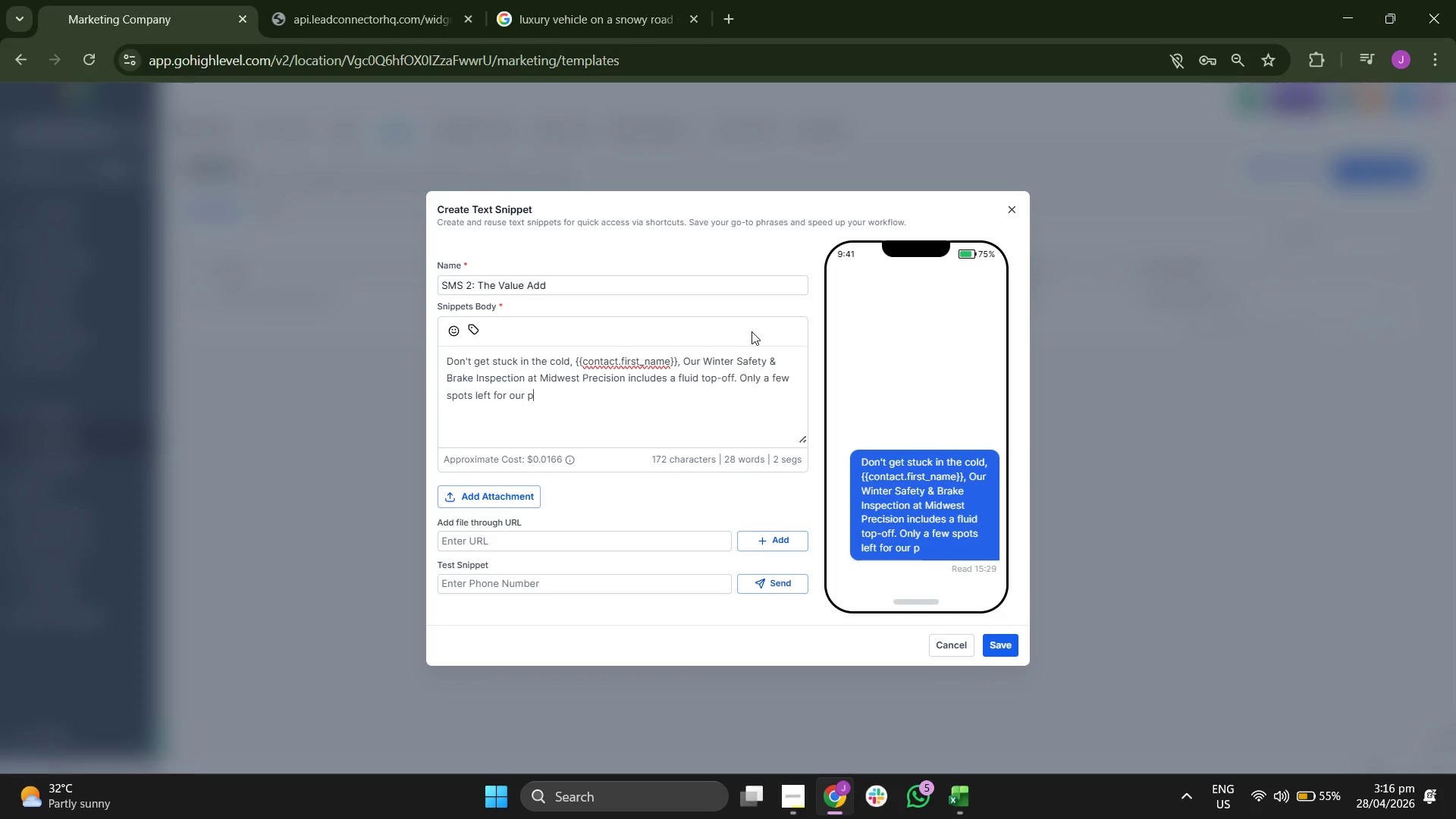 
type(as)
 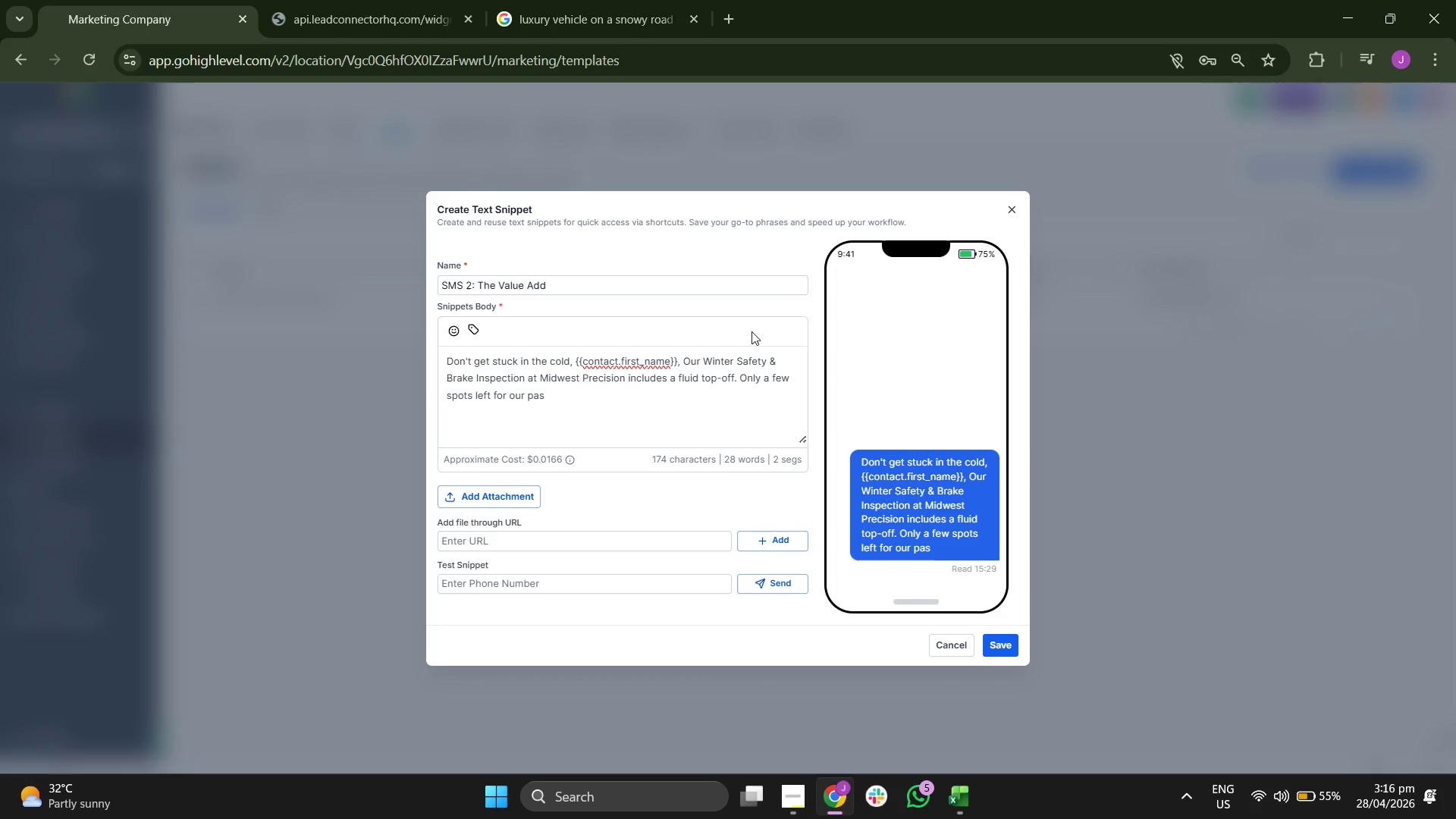 
type(t cli)
key(Backspace)
 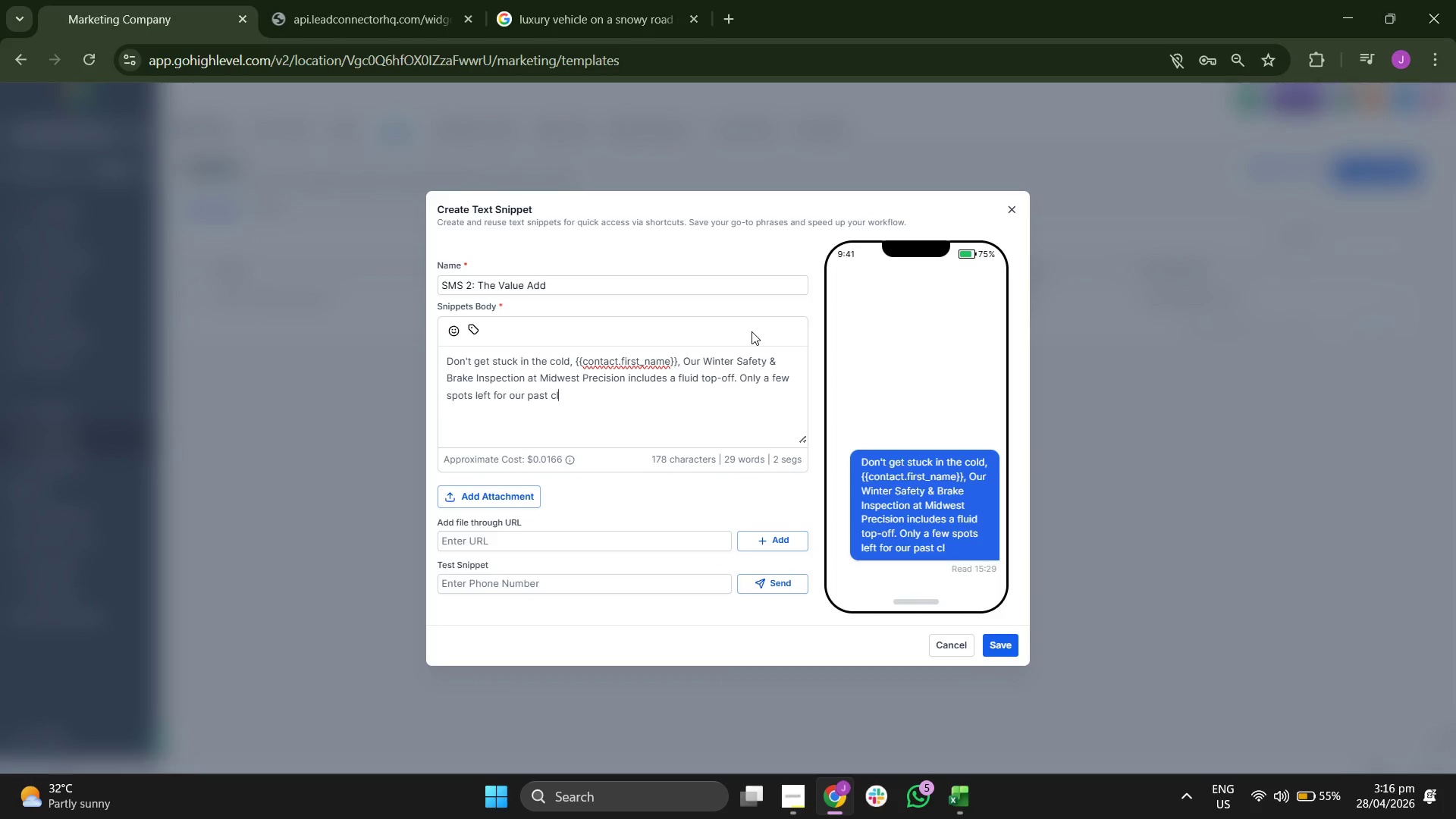 
type(ients: )
 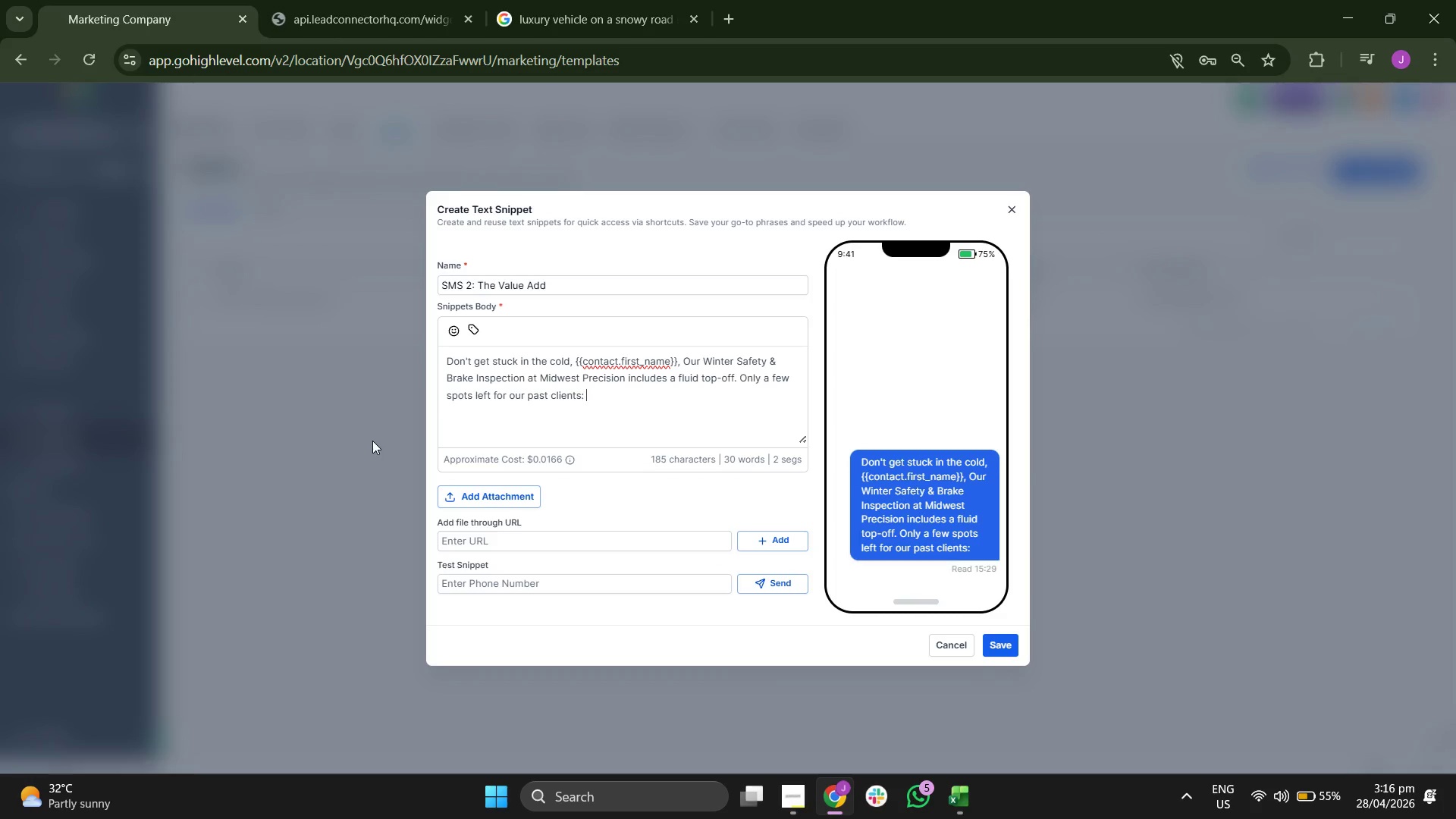 
left_click([467, 324])
 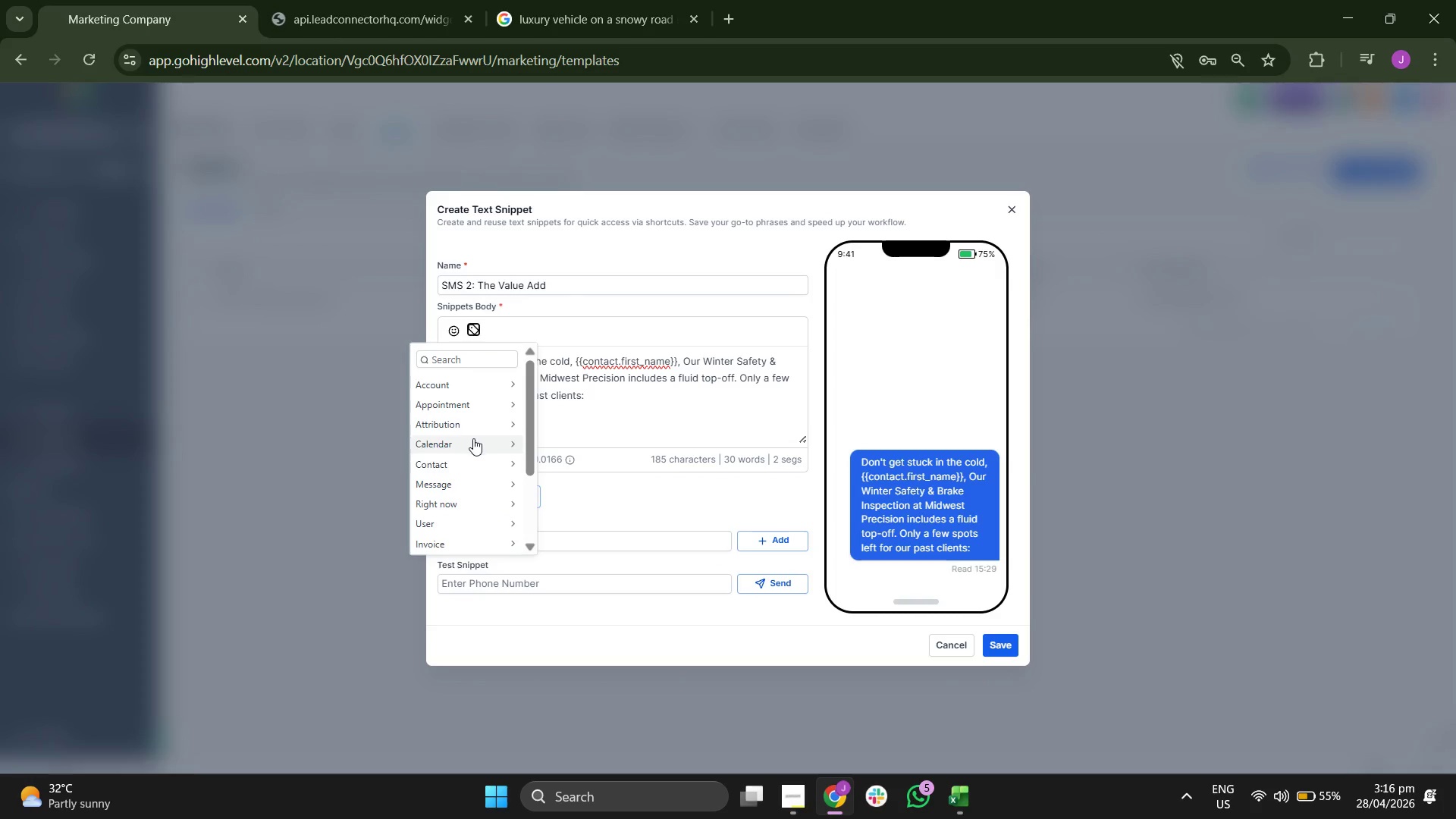 
left_click([471, 441])
 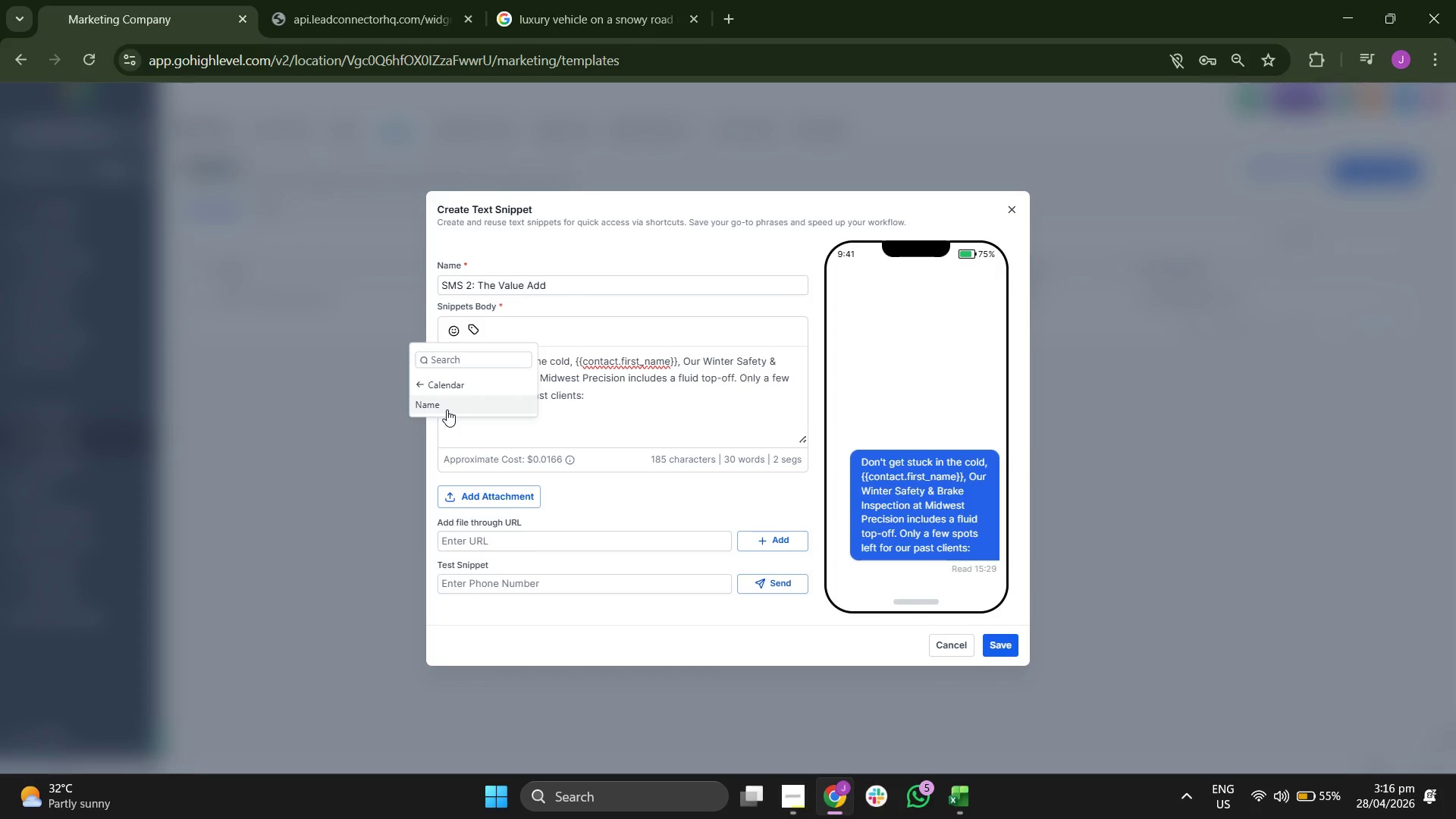 
left_click([440, 386])
 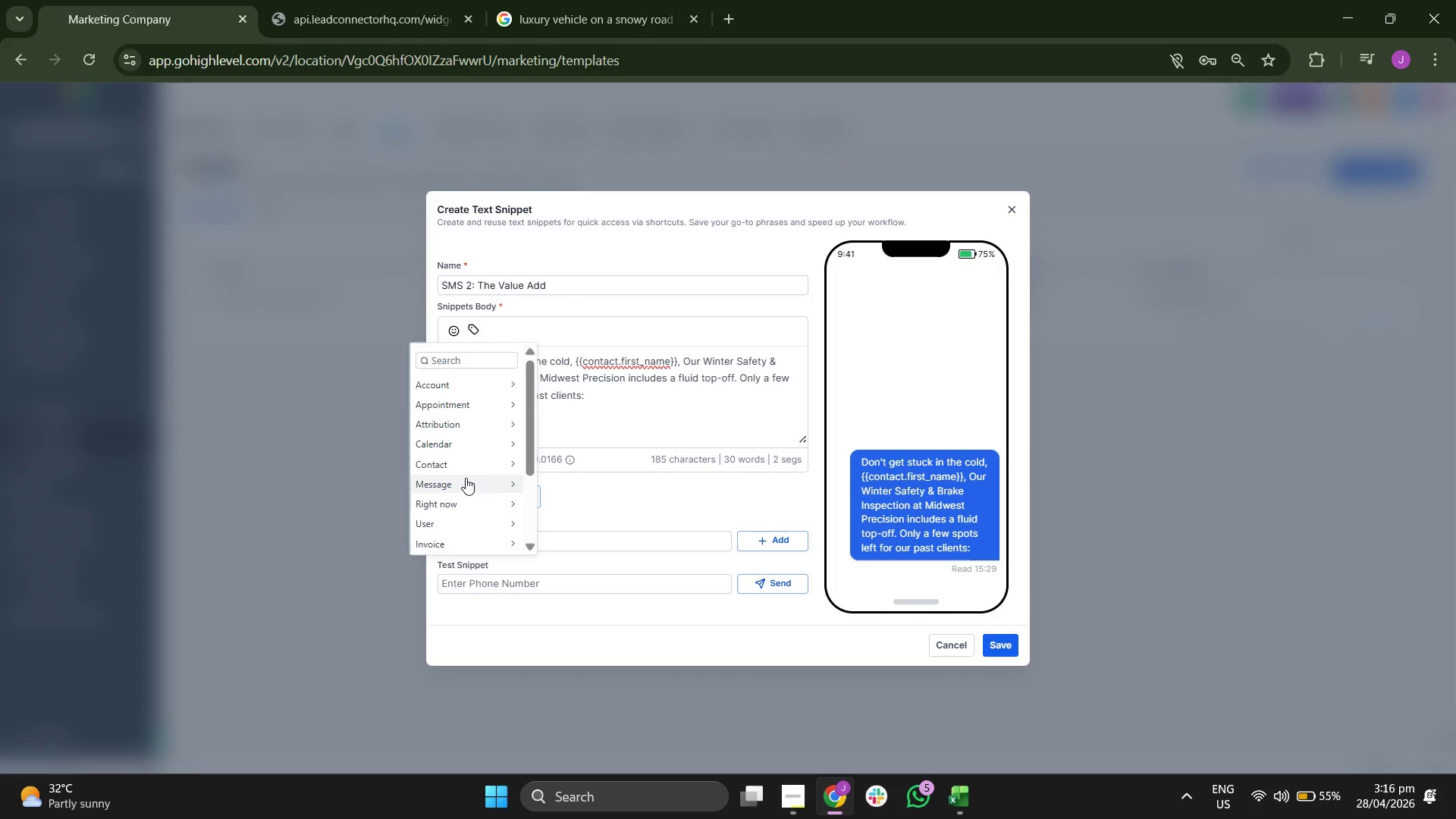 
scroll: coordinate [466, 482], scroll_direction: down, amount: 7.0
 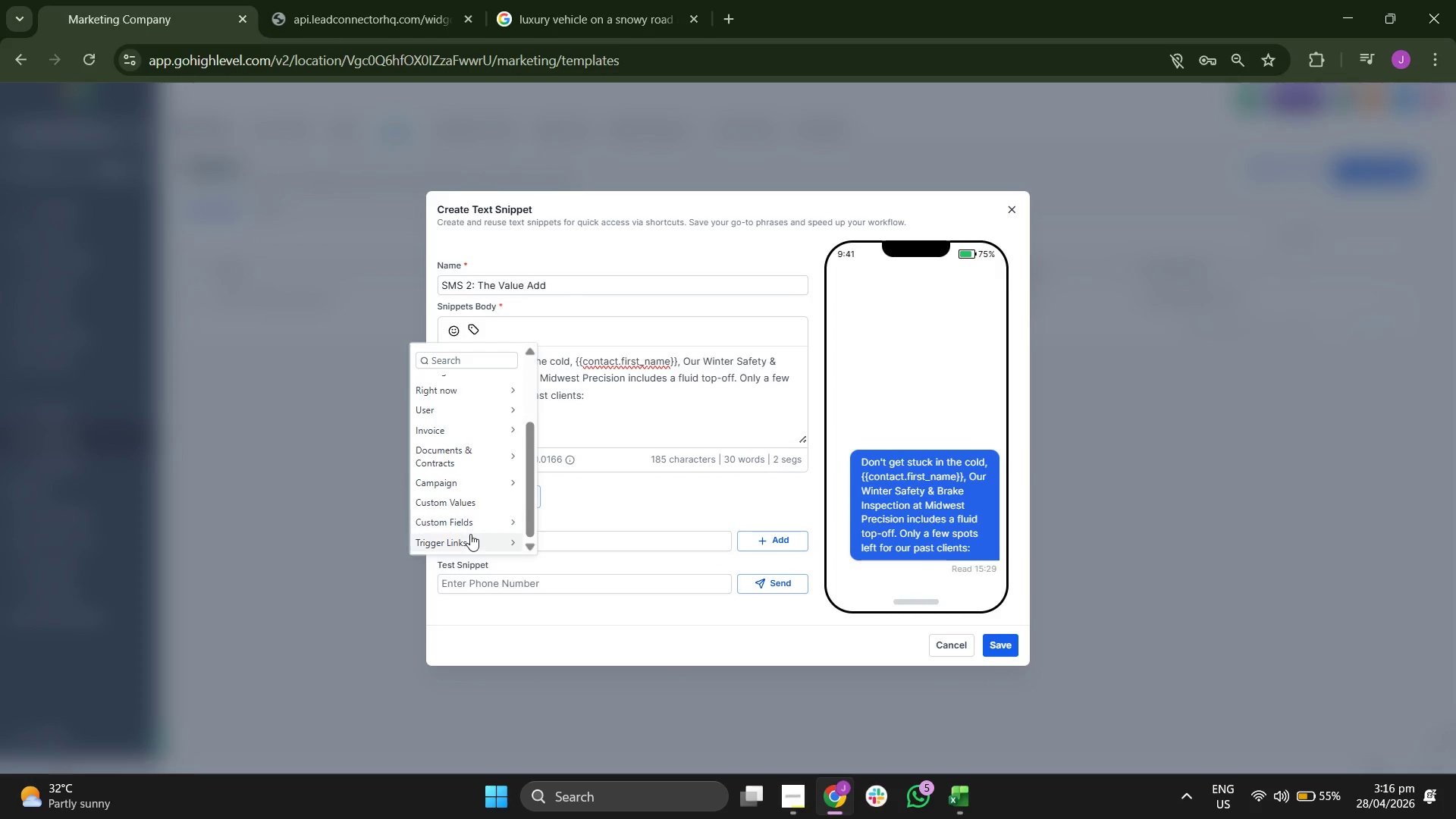 
left_click([469, 538])
 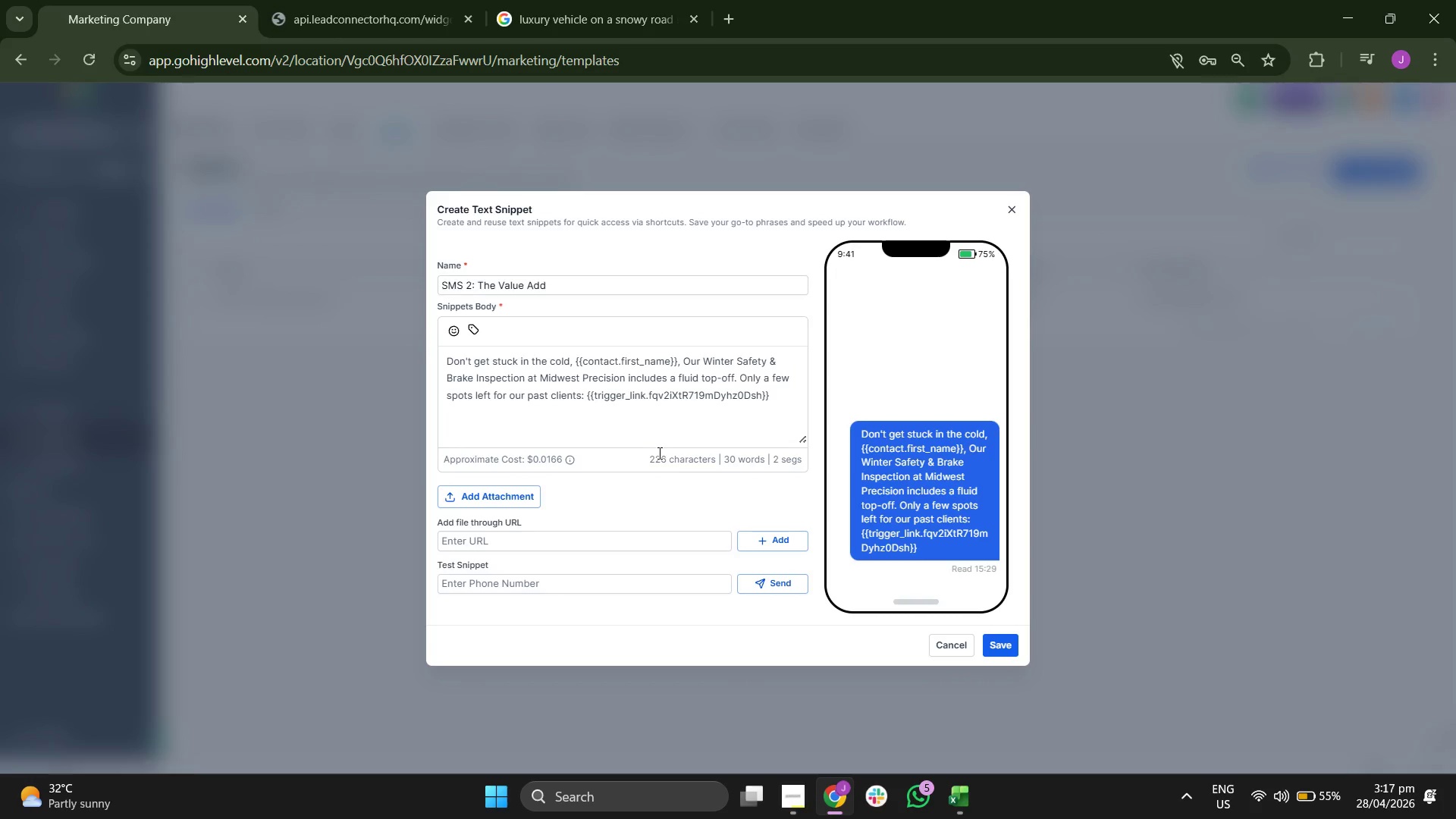 
wait(12.06)
 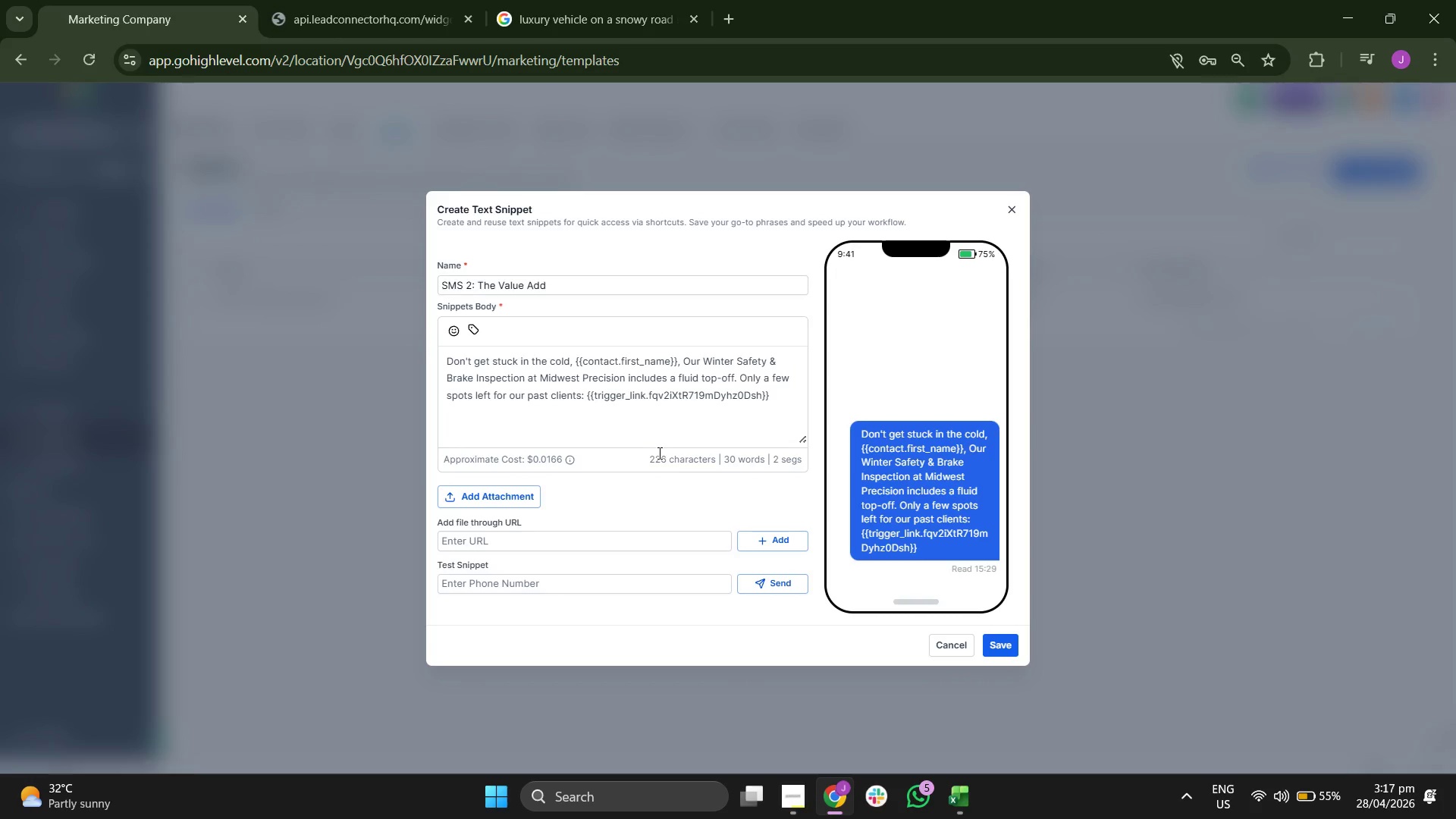 
double_click([711, 371])
 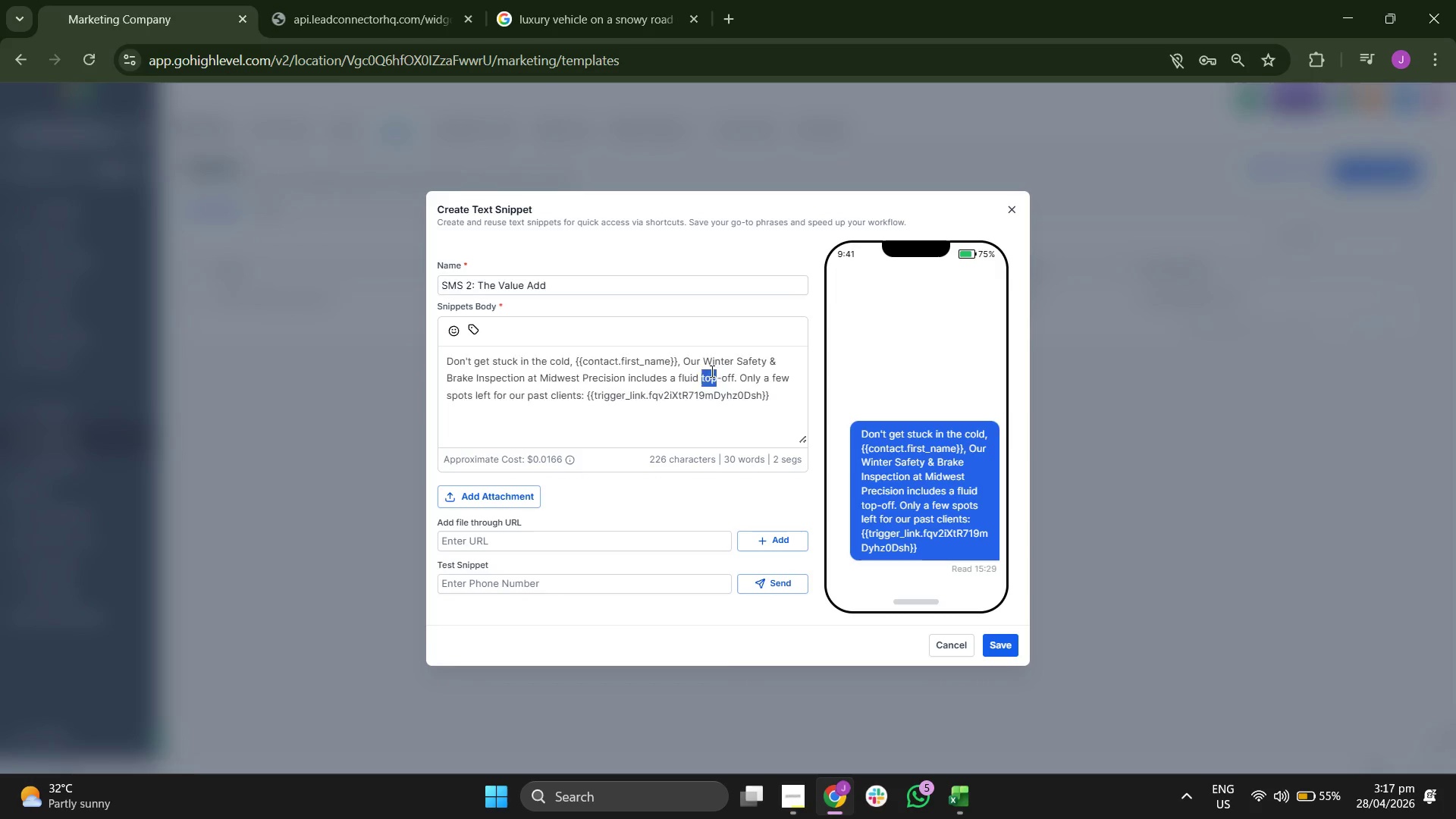 
triple_click([711, 371])
 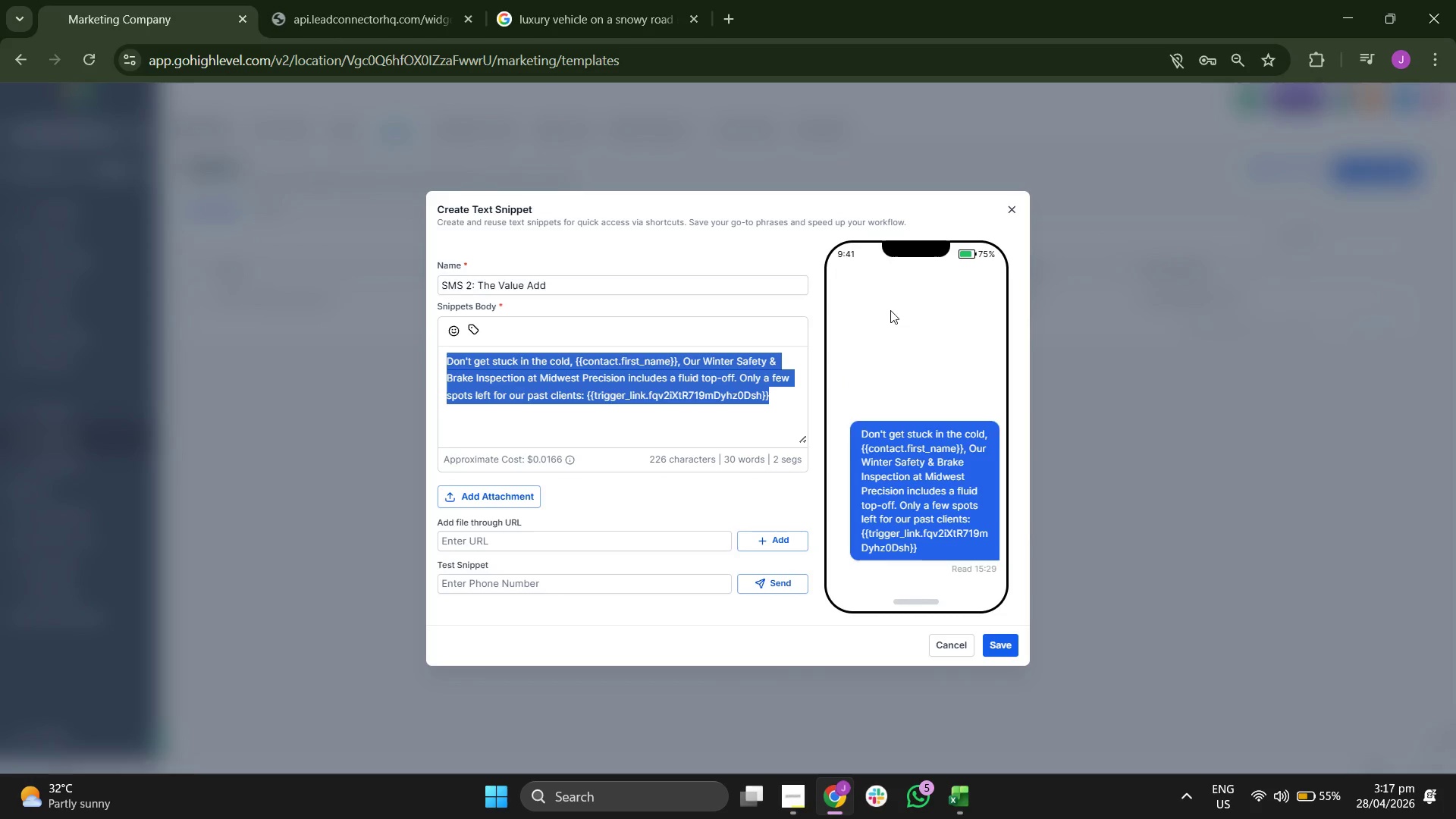 
wait(5.02)
 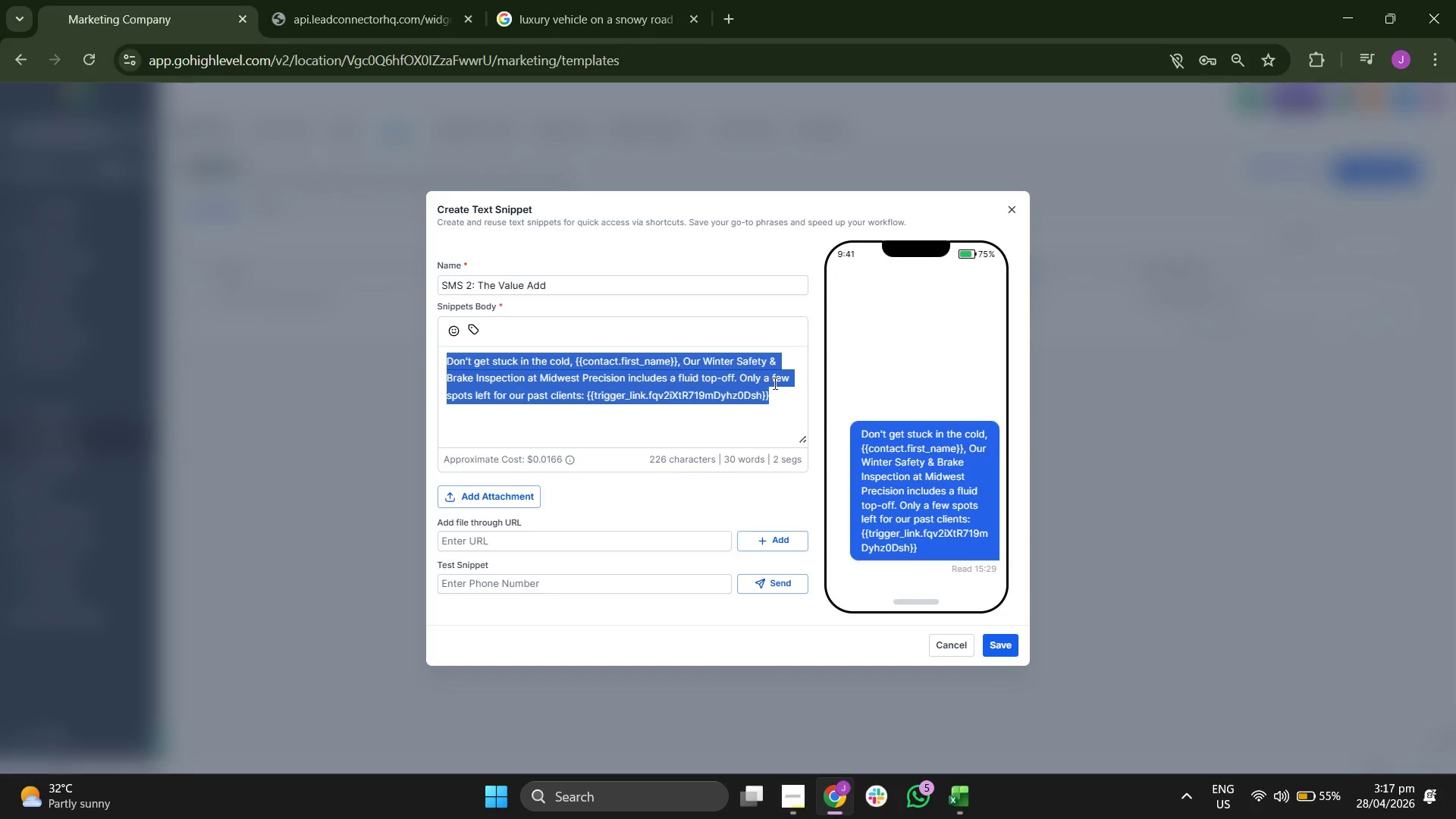 
left_click([886, 356])
 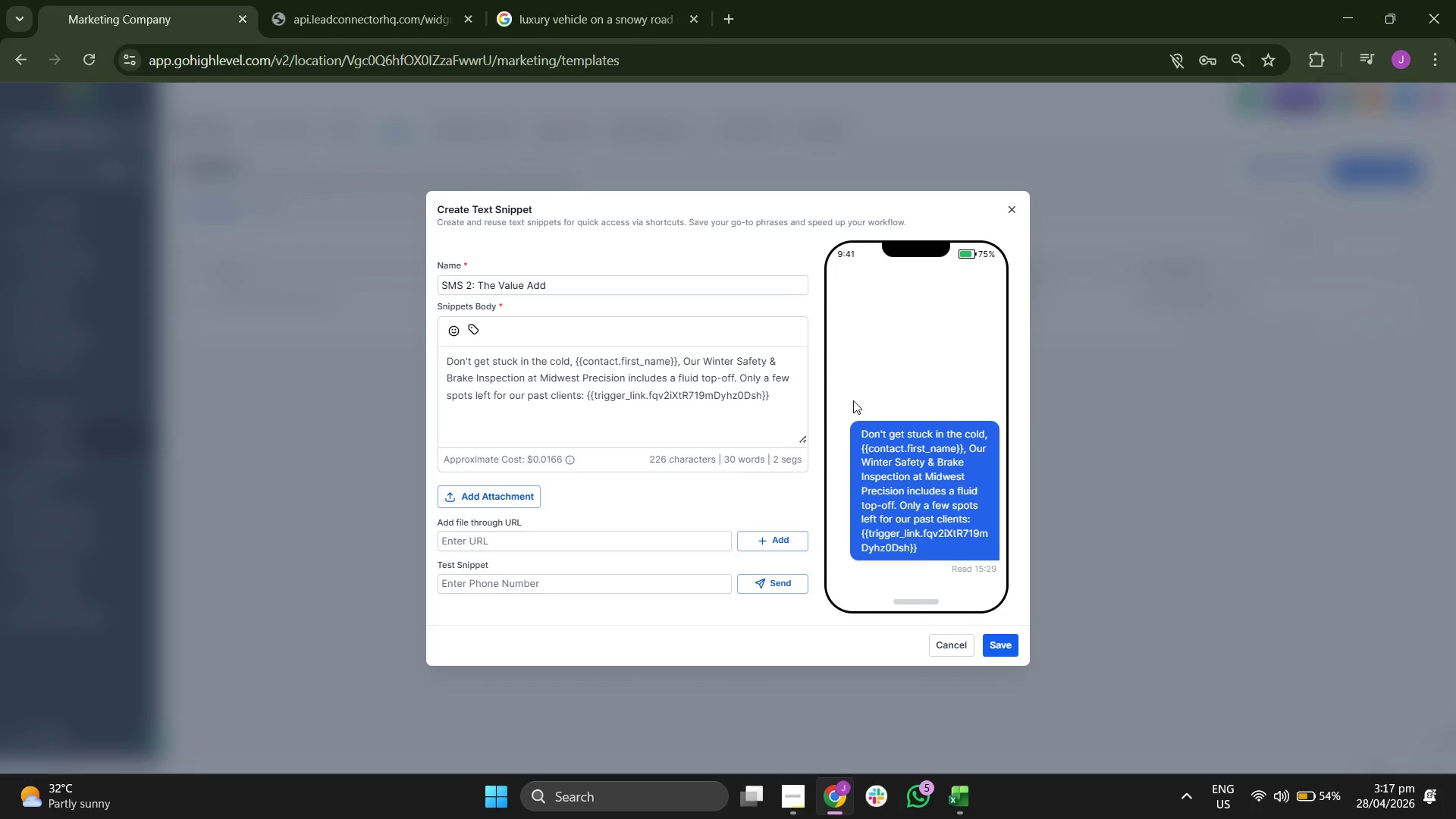 
wait(13.69)
 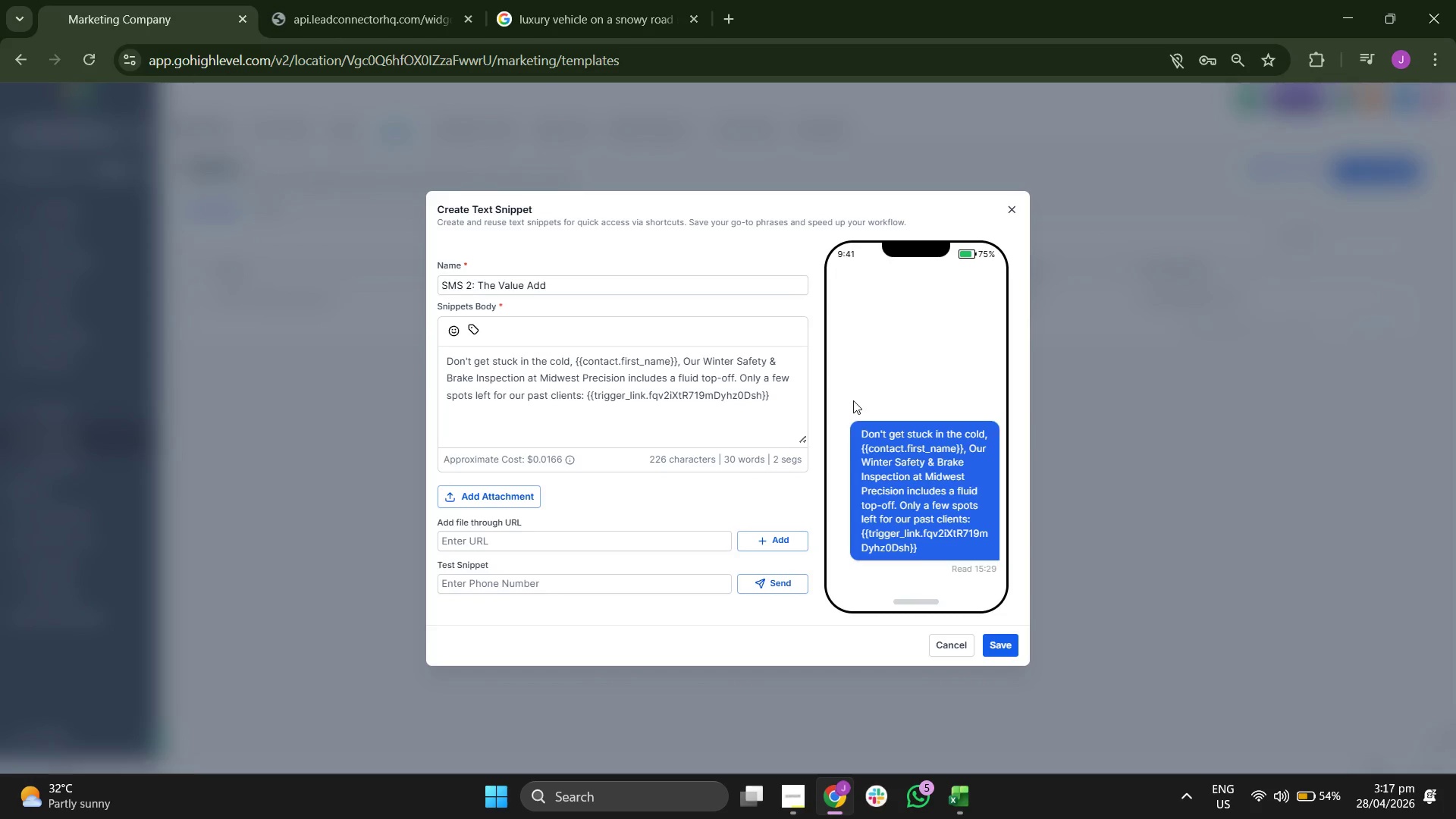 
double_click([911, 500])
 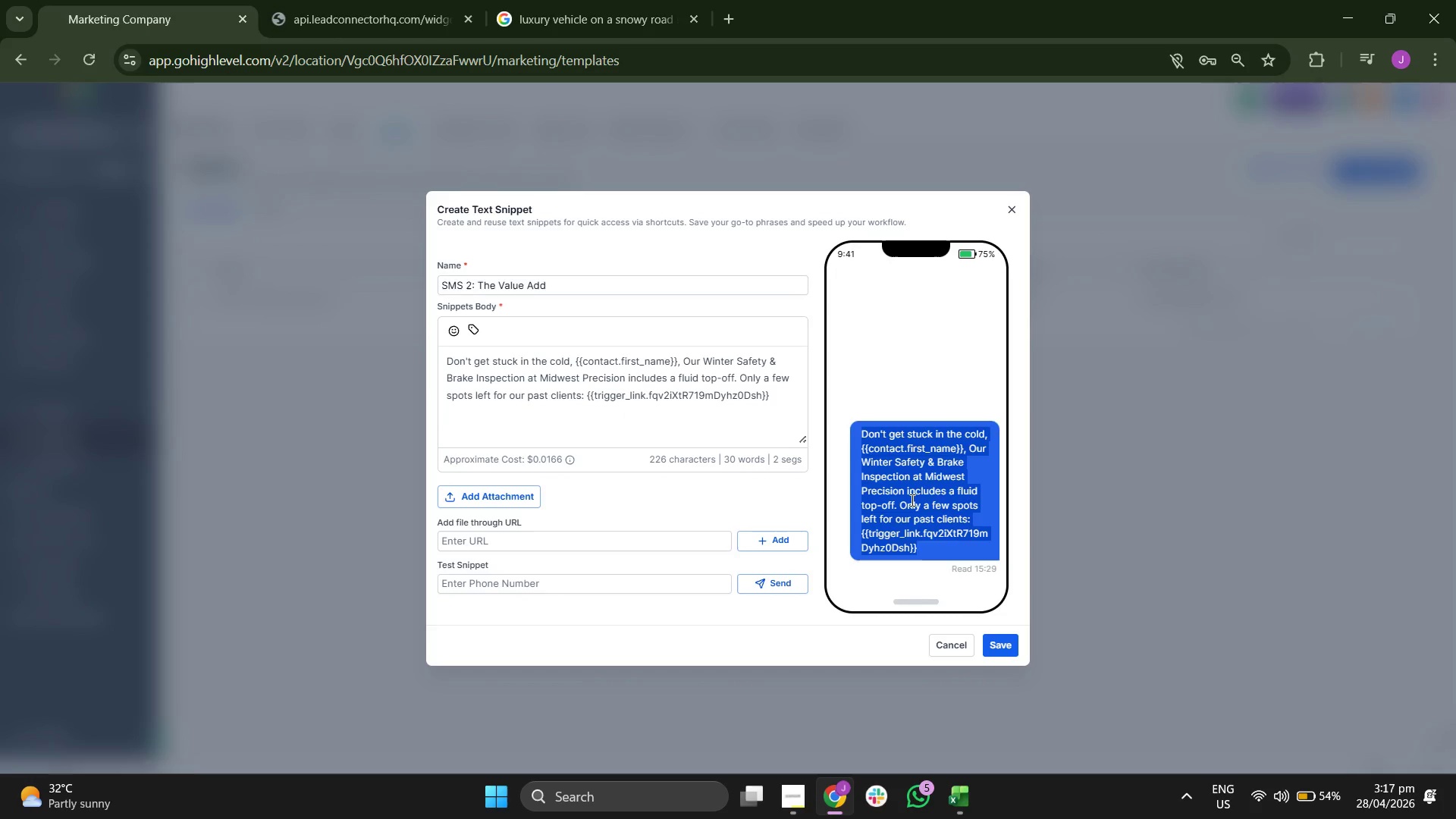 
triple_click([911, 500])
 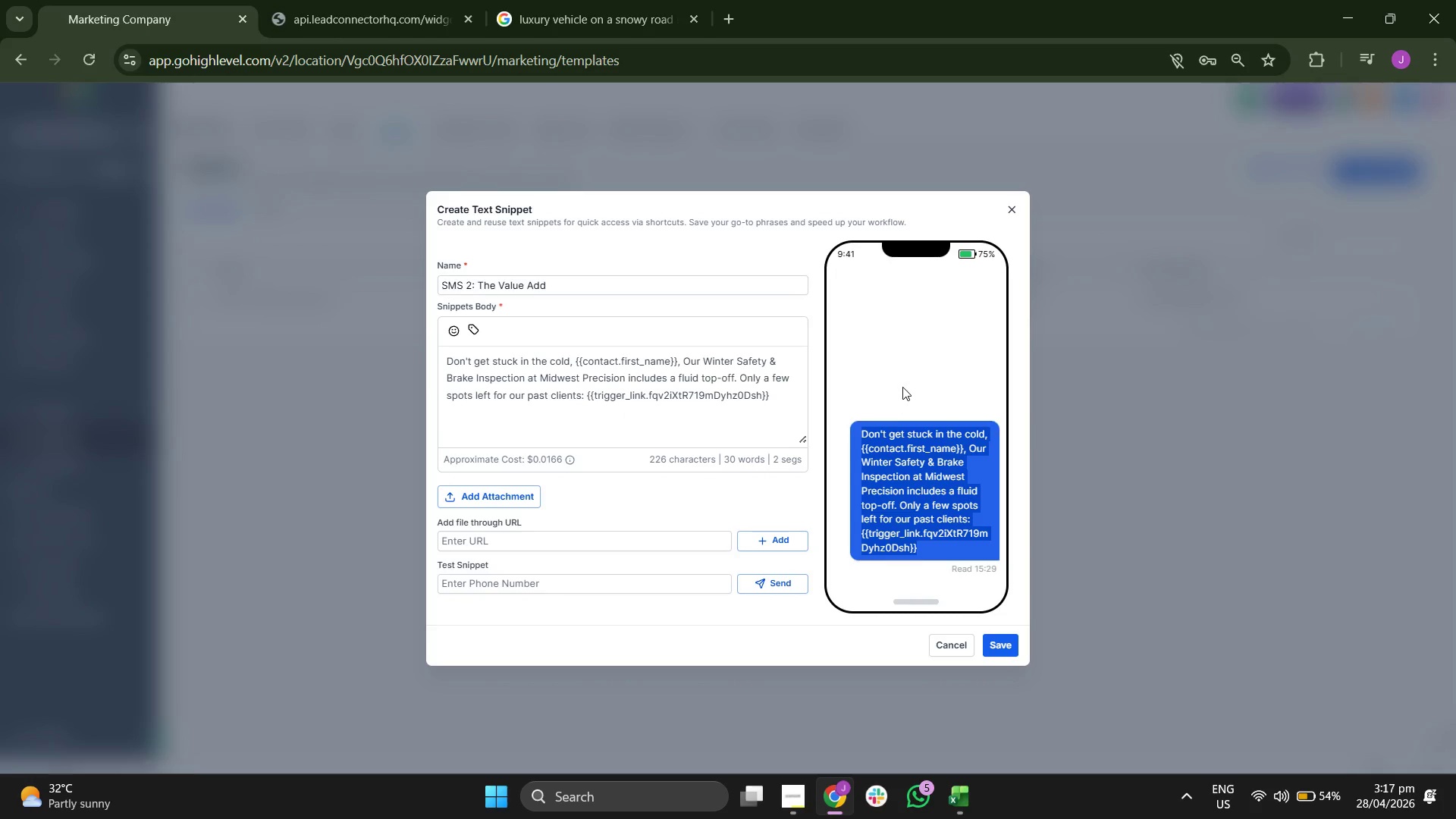 
left_click([902, 385])
 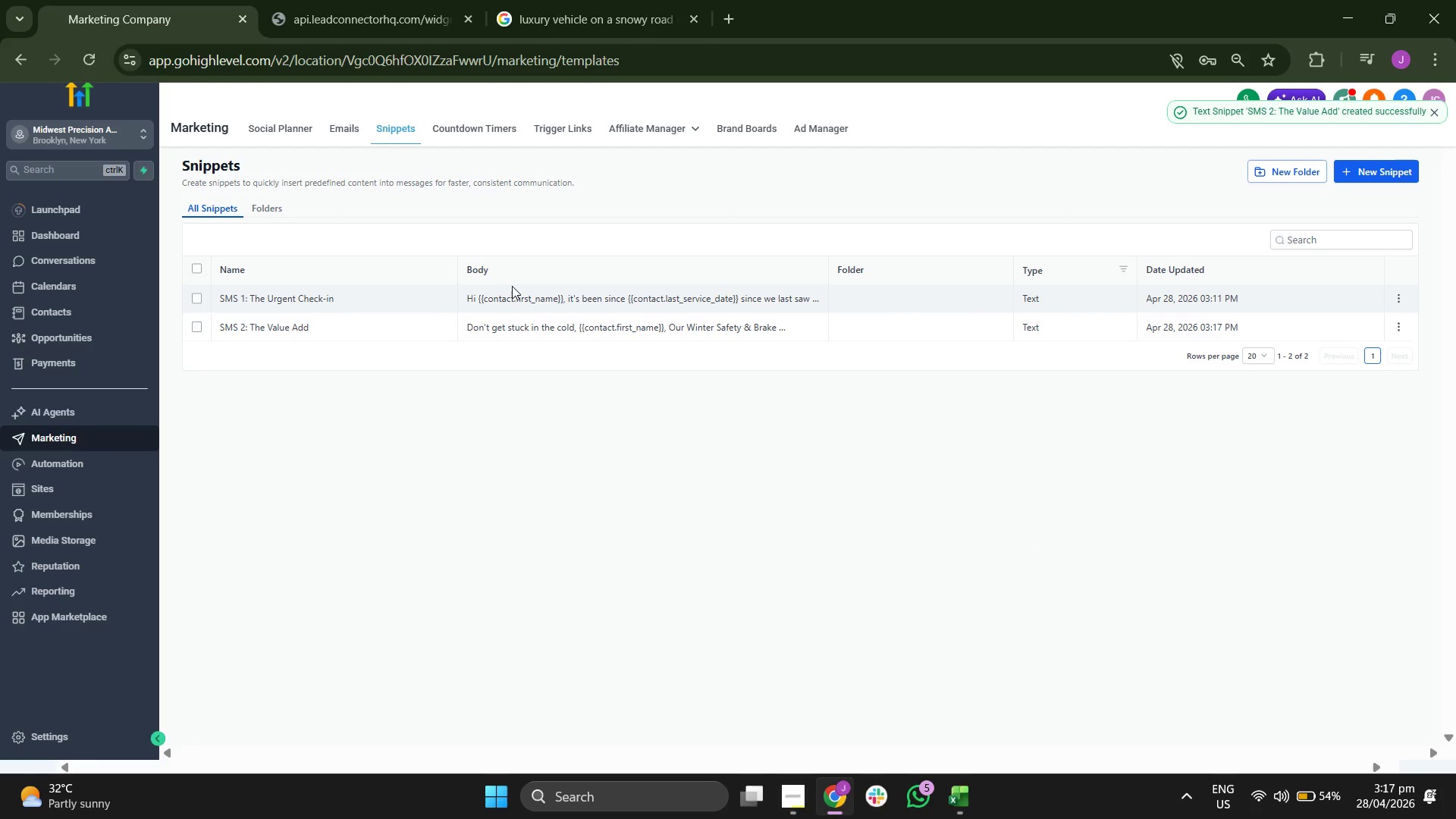 
wait(11.11)
 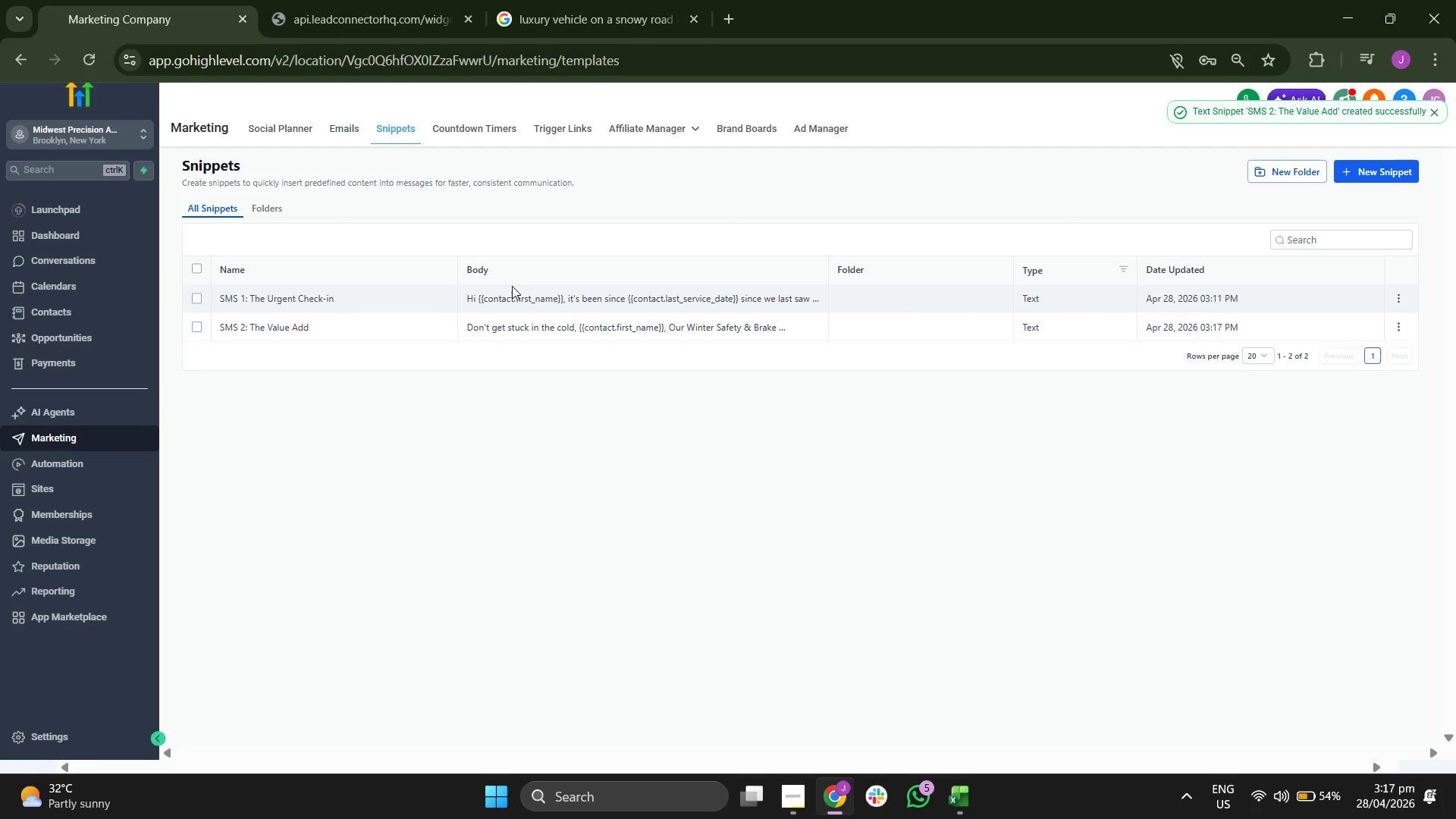 
left_click([391, 128])
 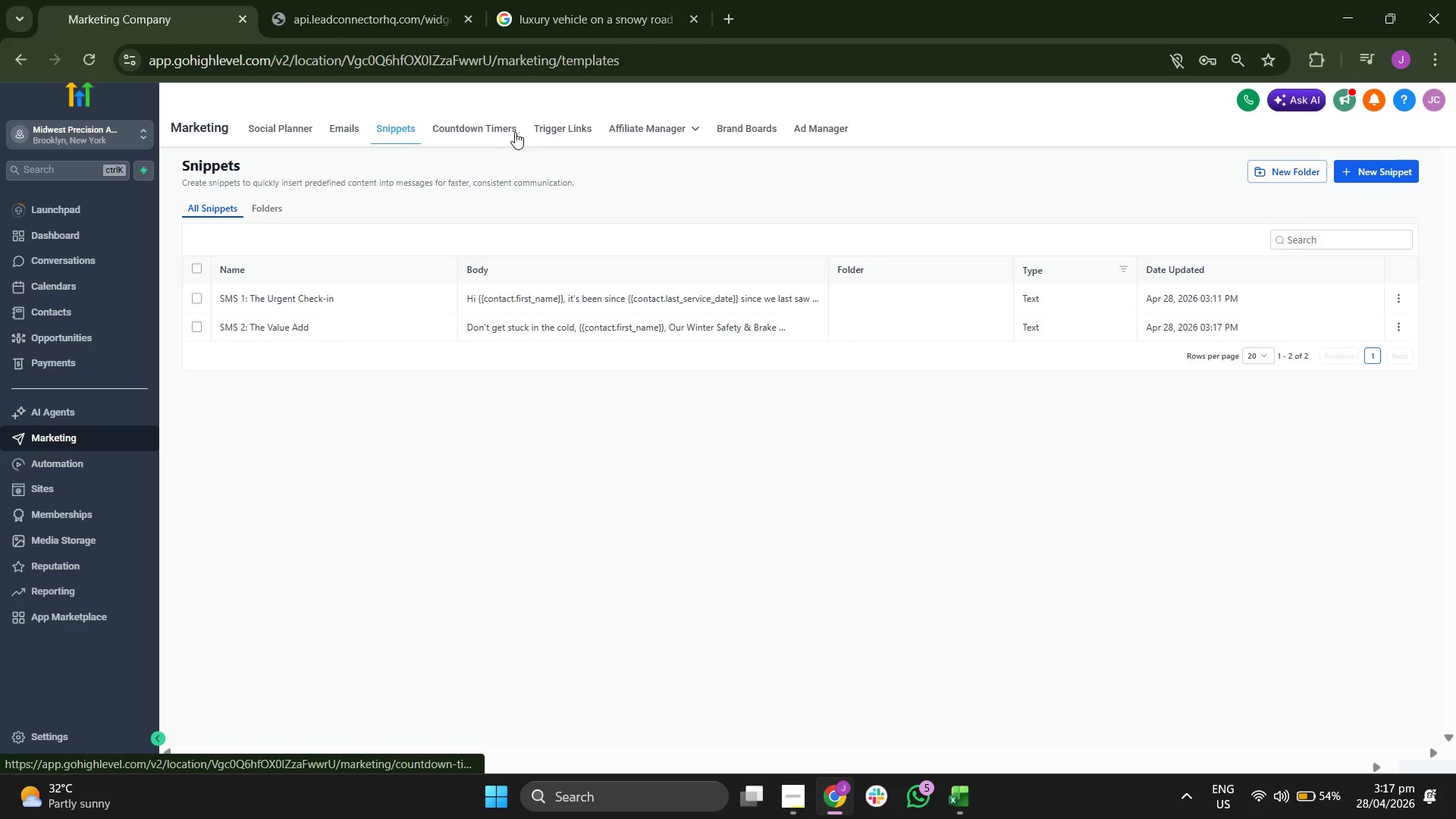 
left_click([344, 139])
 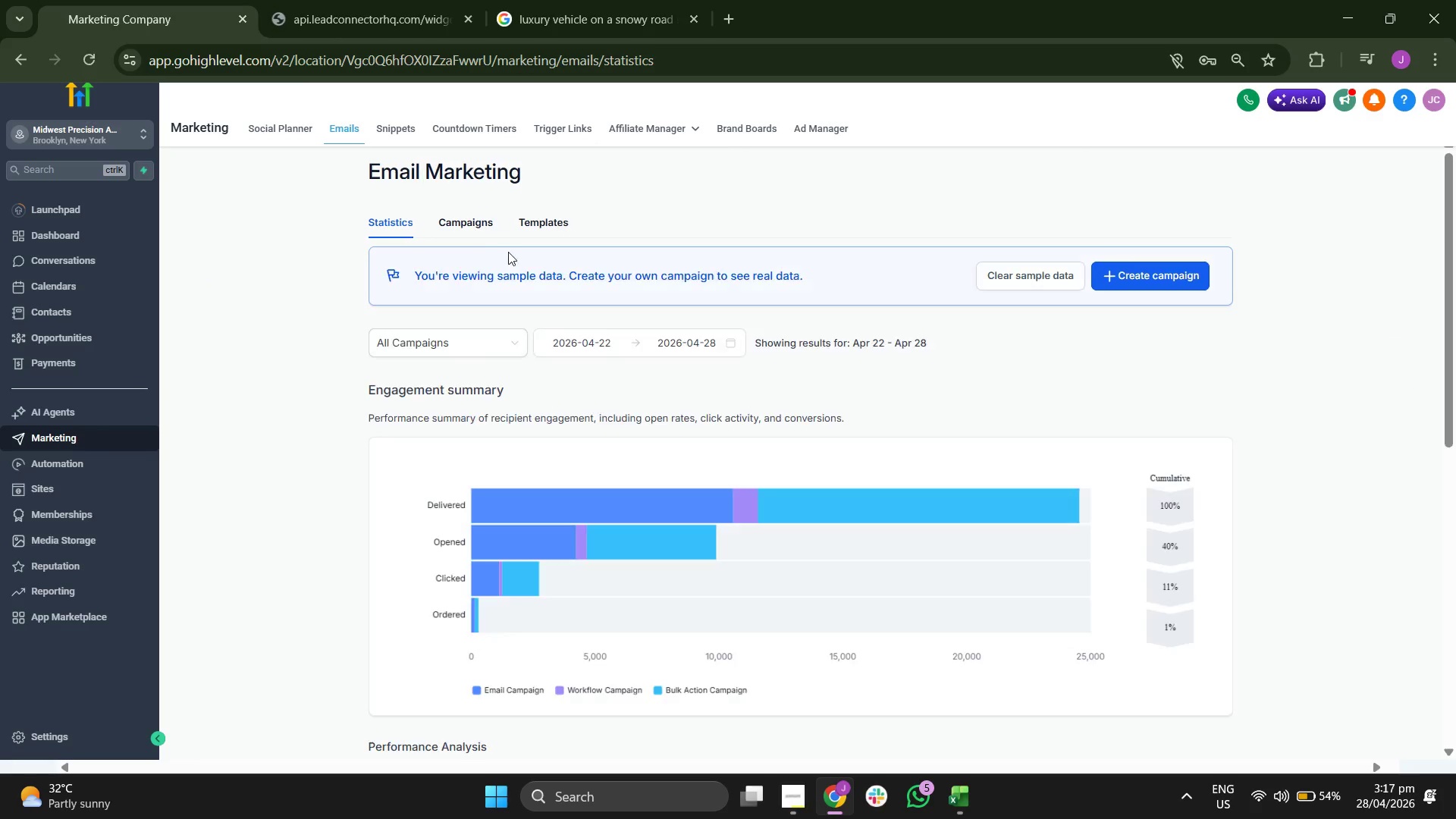 
wait(5.77)
 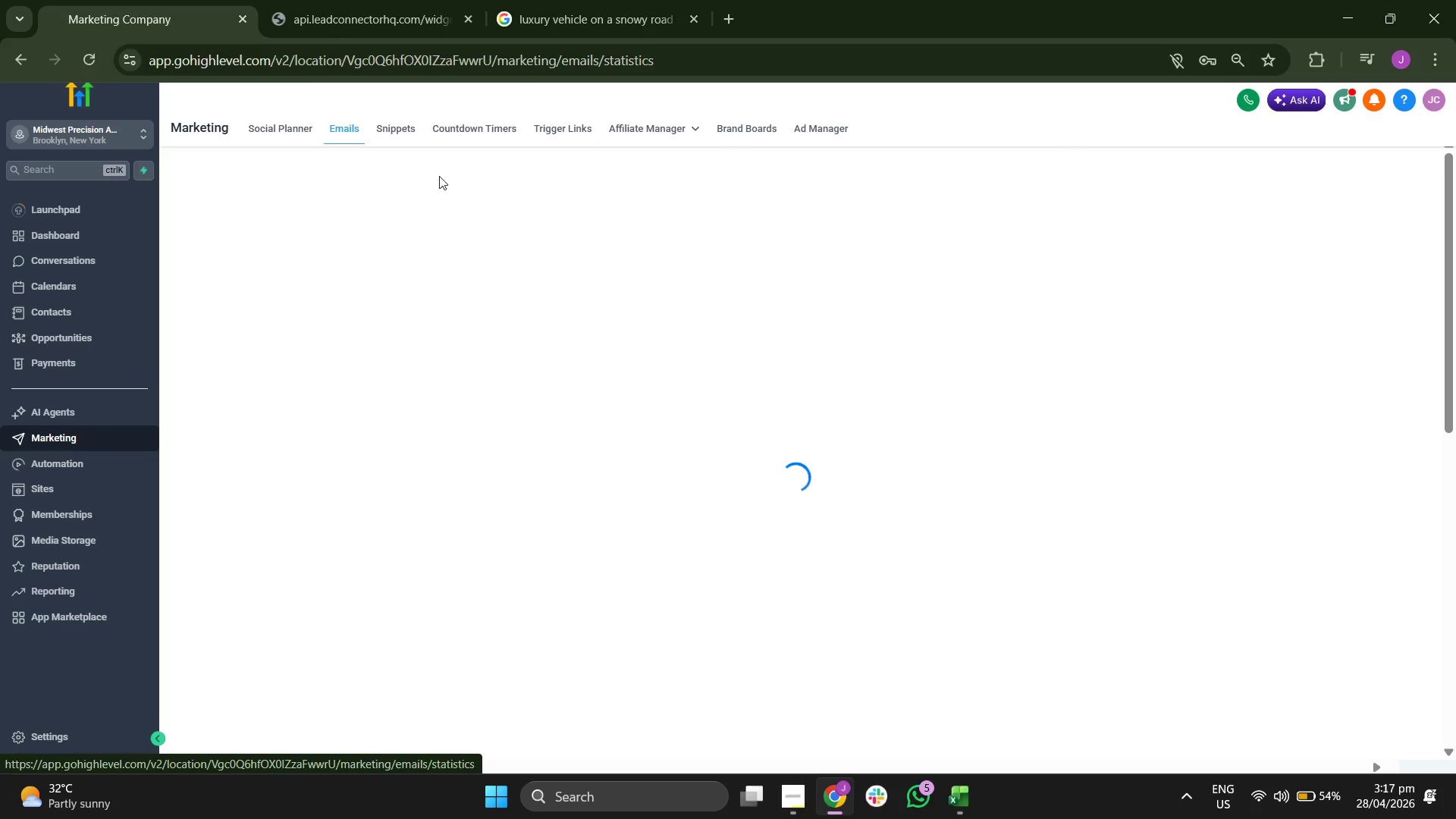 
left_click([562, 228])
 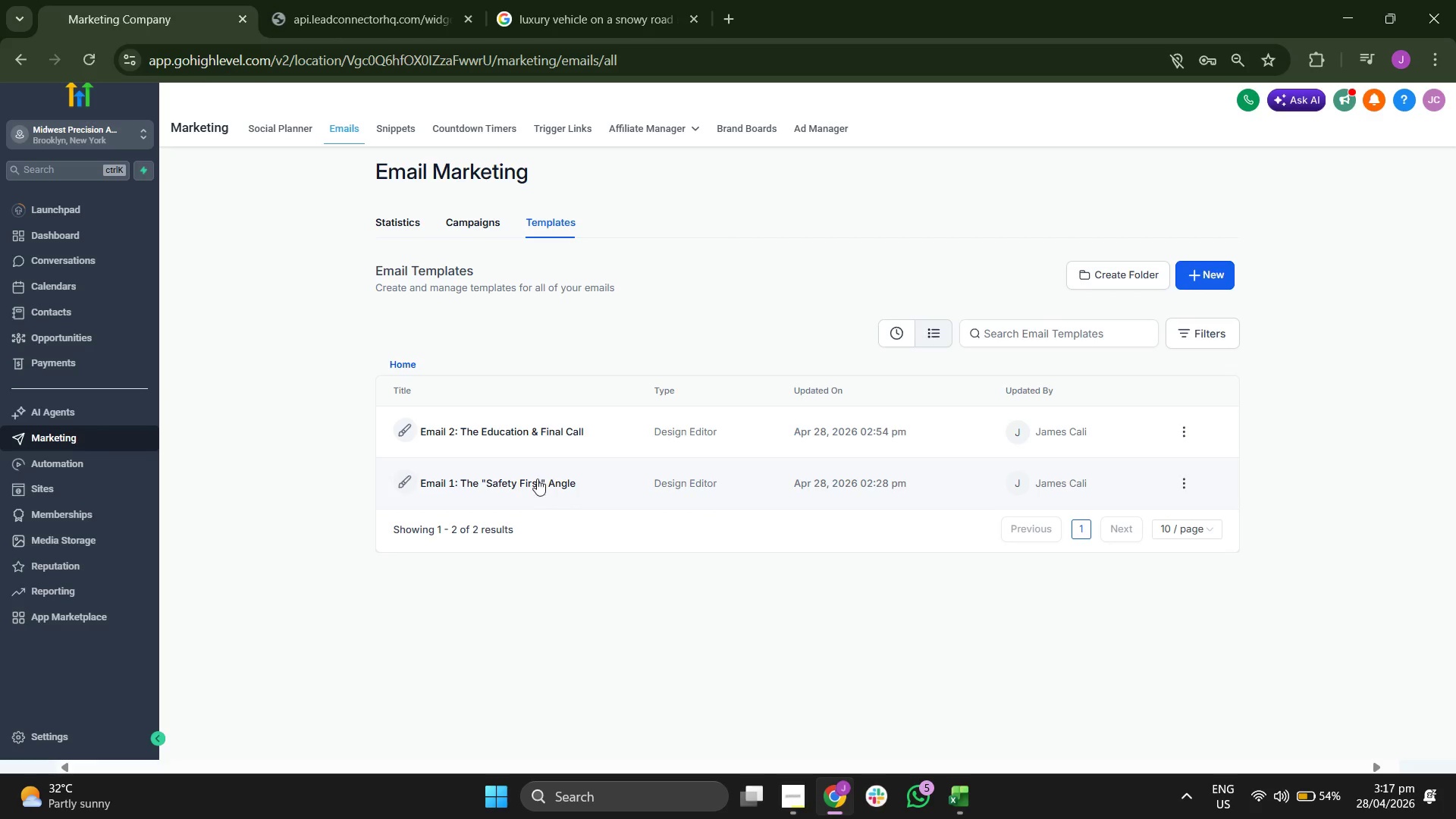 
wait(10.09)
 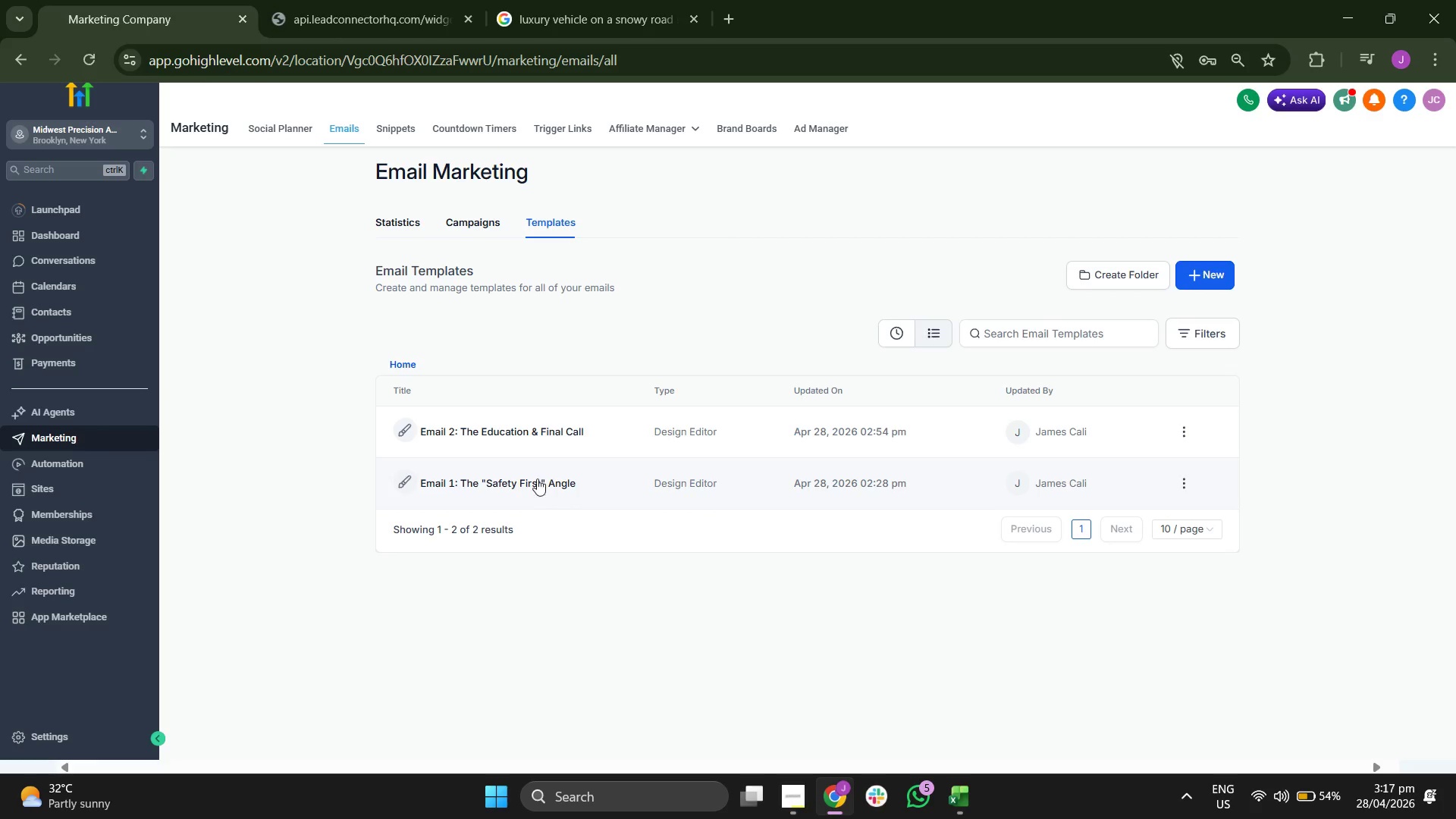 
left_click([566, 128])
 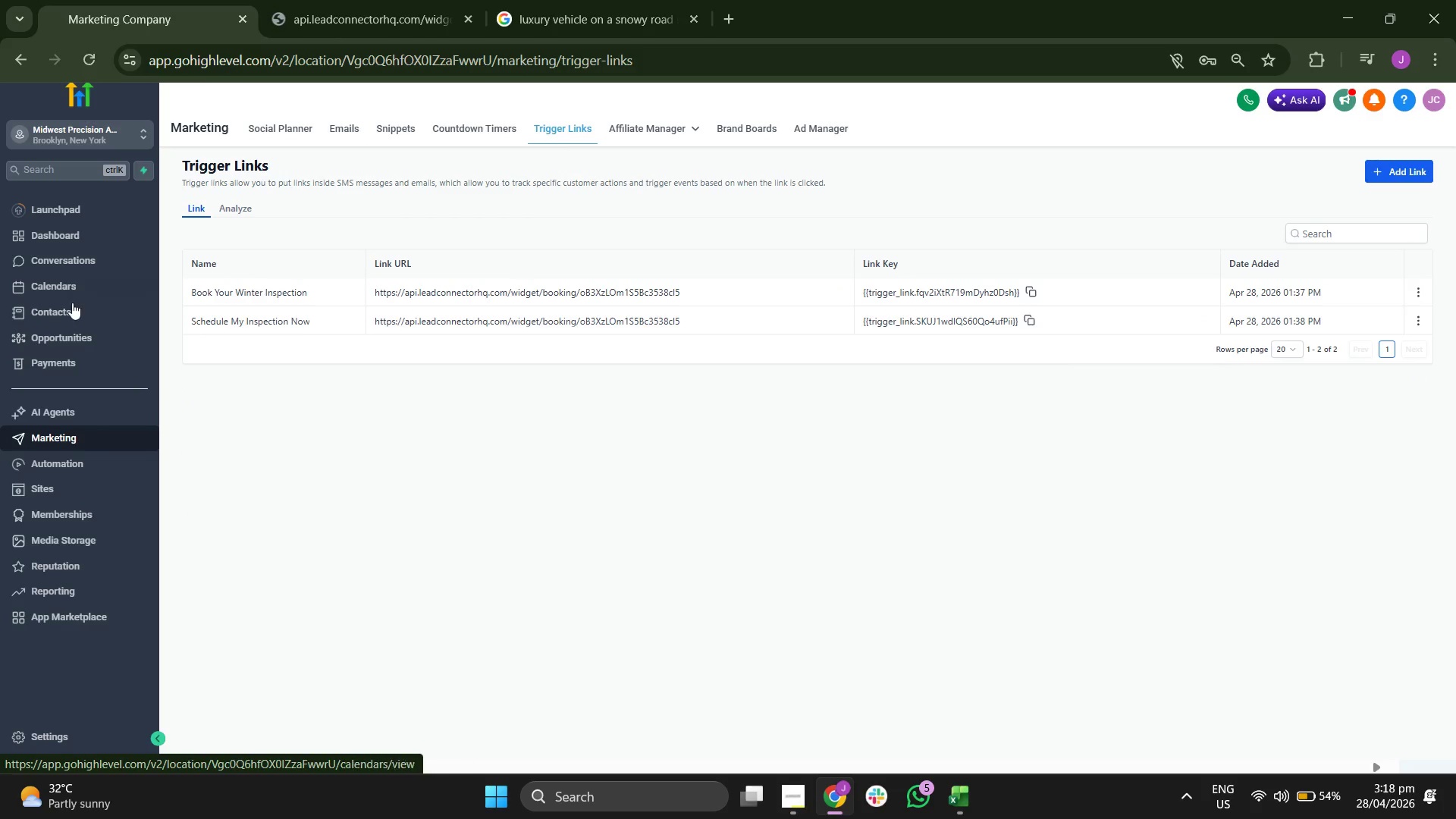 
left_click([89, 318])
 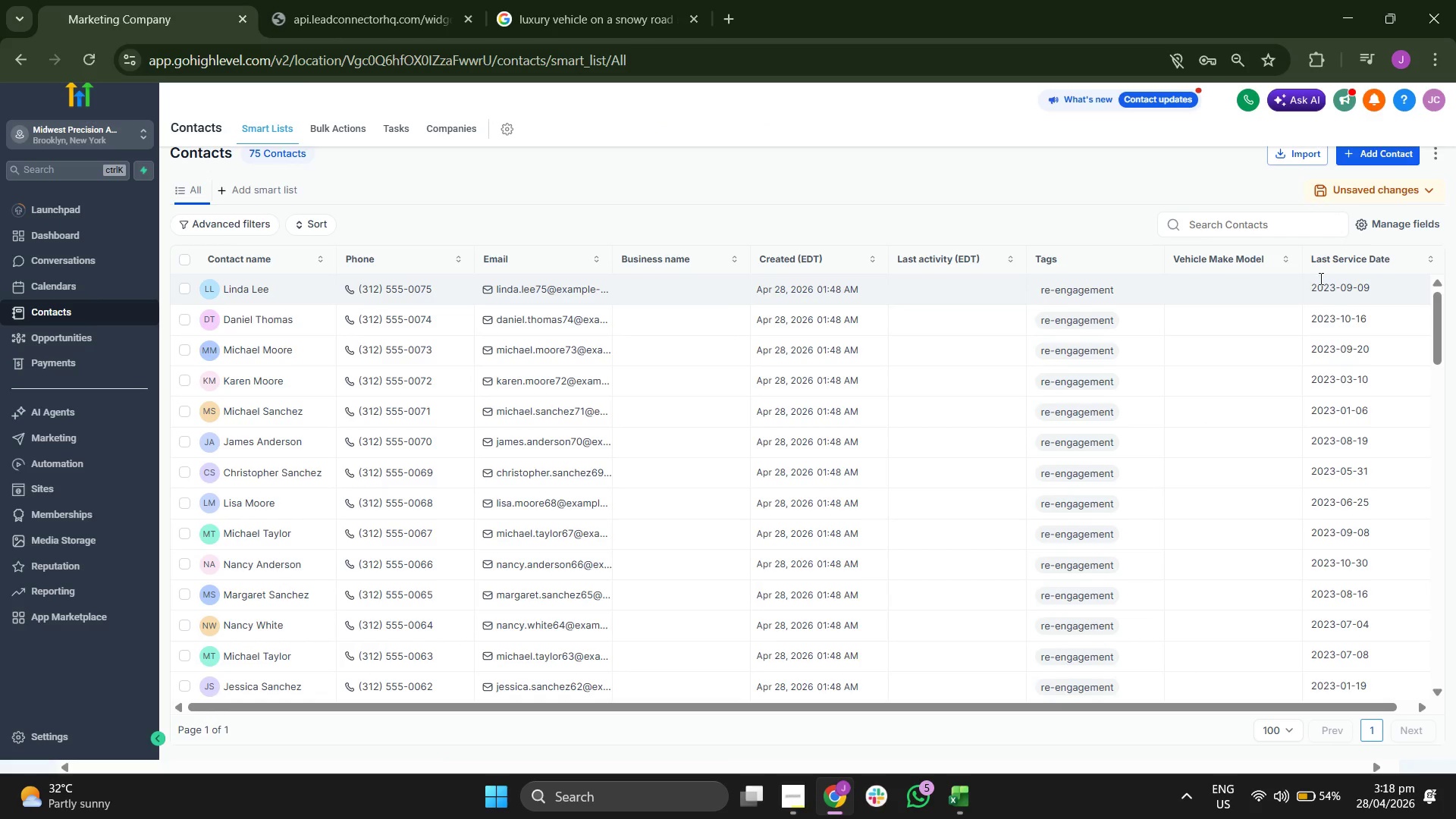 
wait(7.06)
 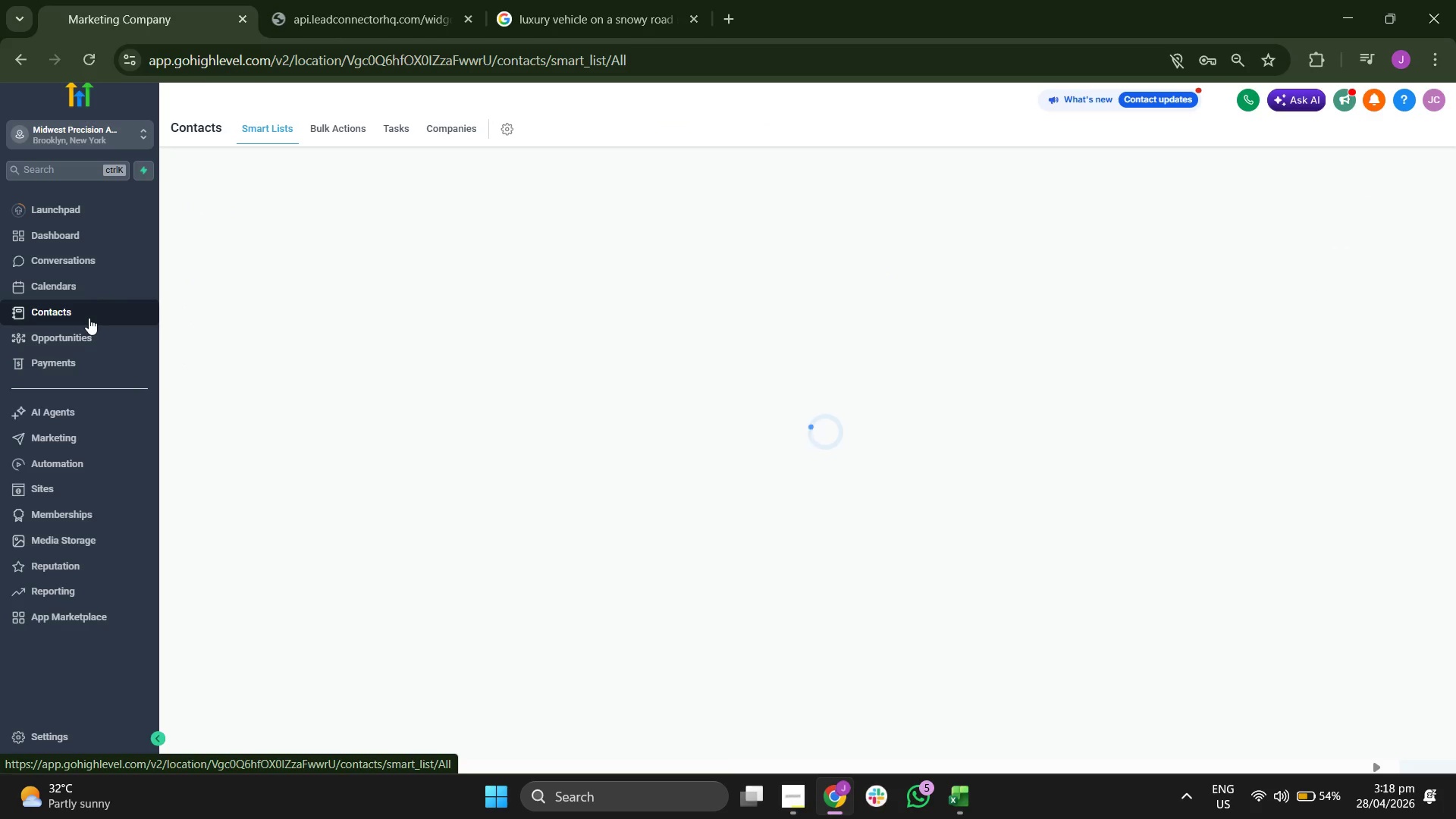 
scroll: coordinate [1103, 381], scroll_direction: down, amount: 5.0
 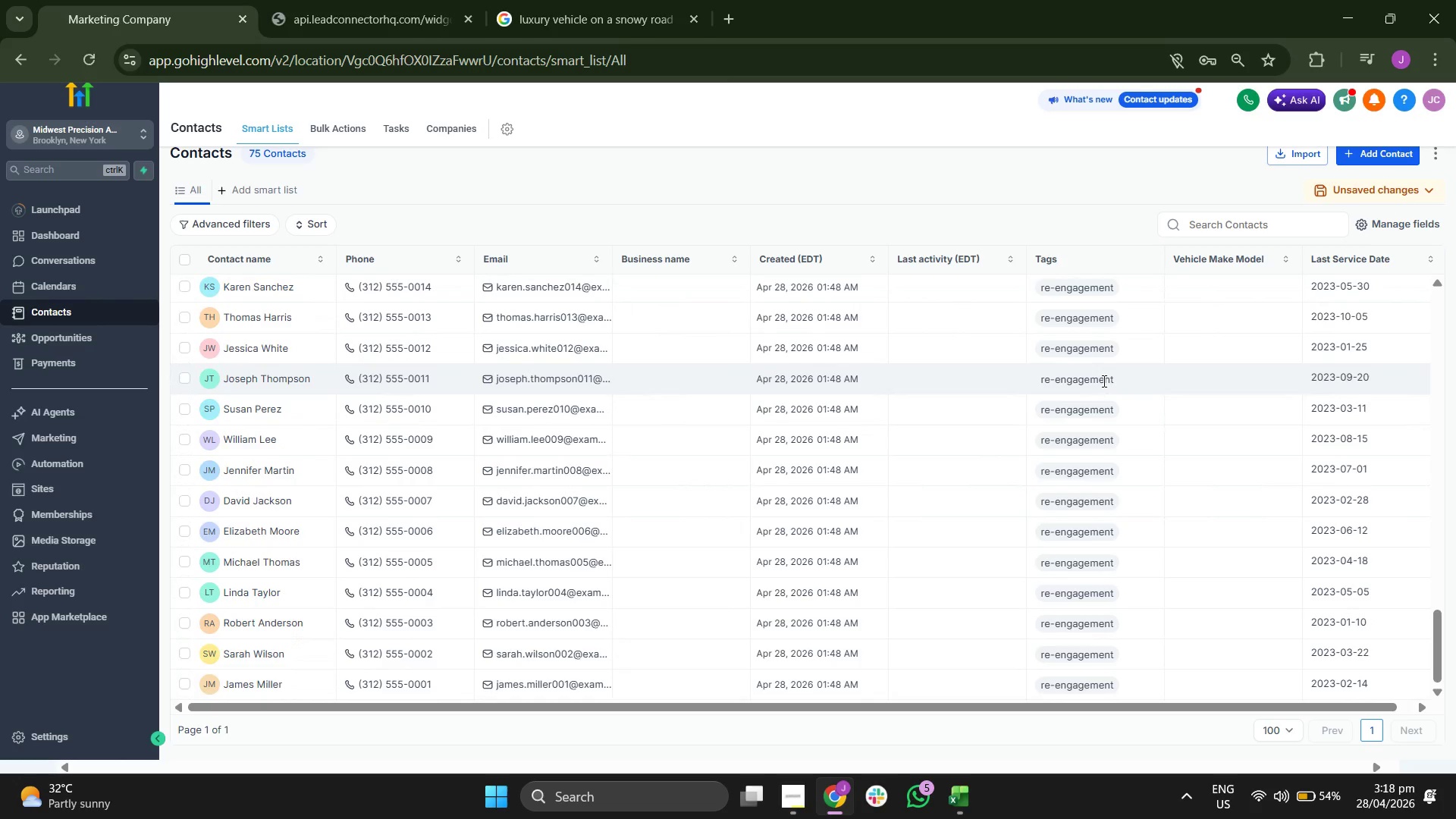 
scroll: coordinate [1103, 381], scroll_direction: up, amount: 1.0
 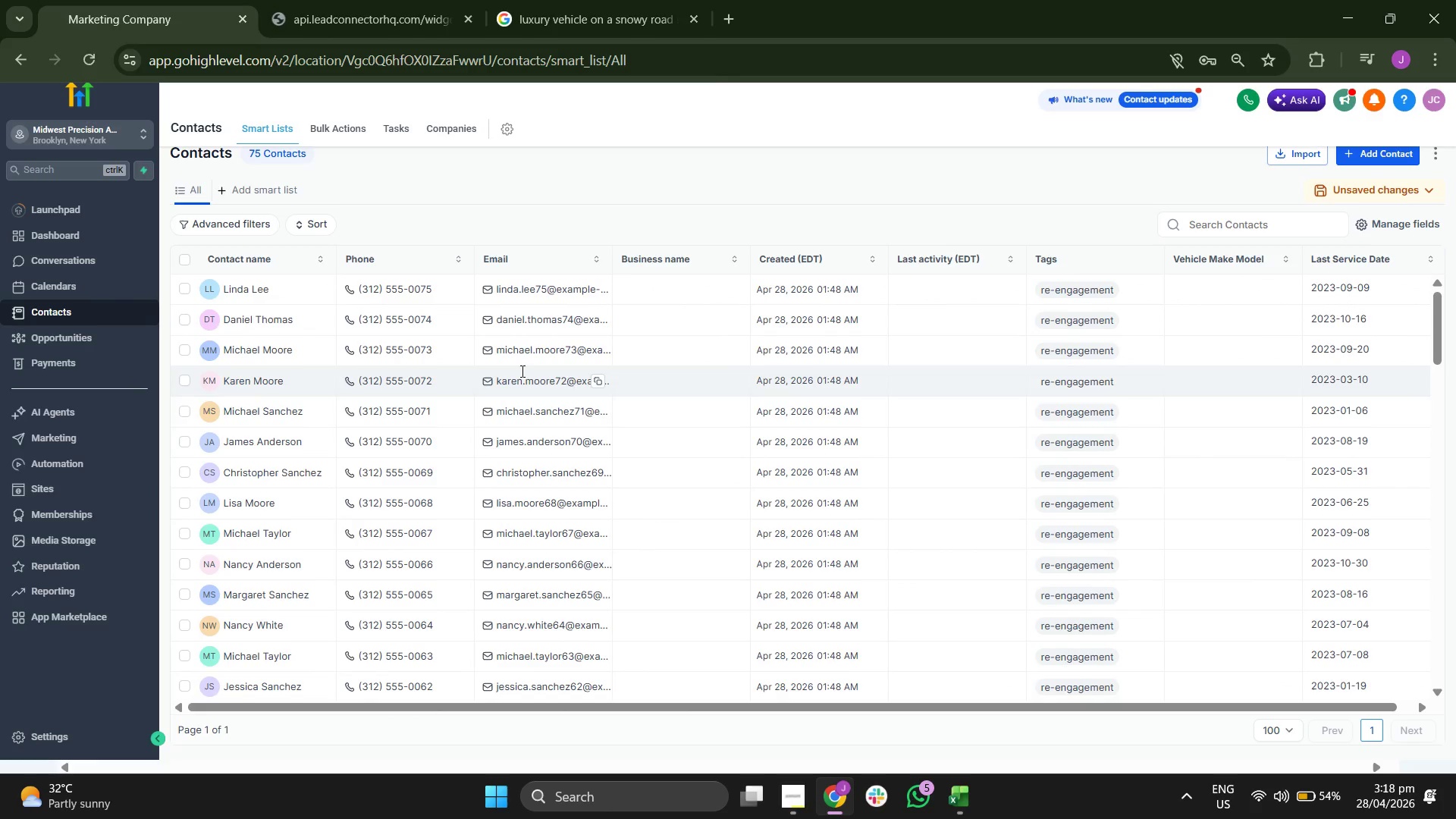 
left_click([965, 799])
 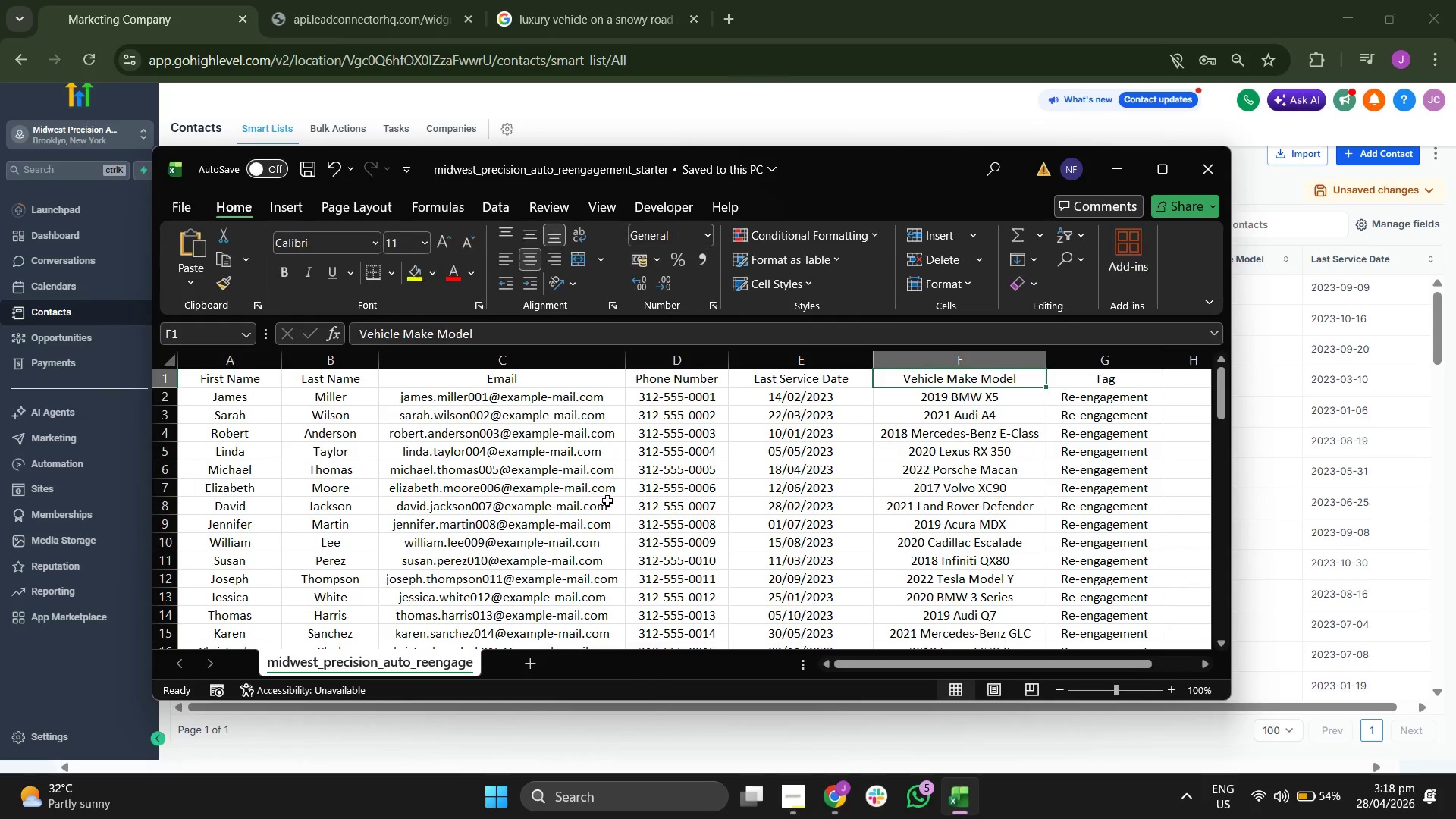 
scroll: coordinate [607, 500], scroll_direction: down, amount: 23.0
 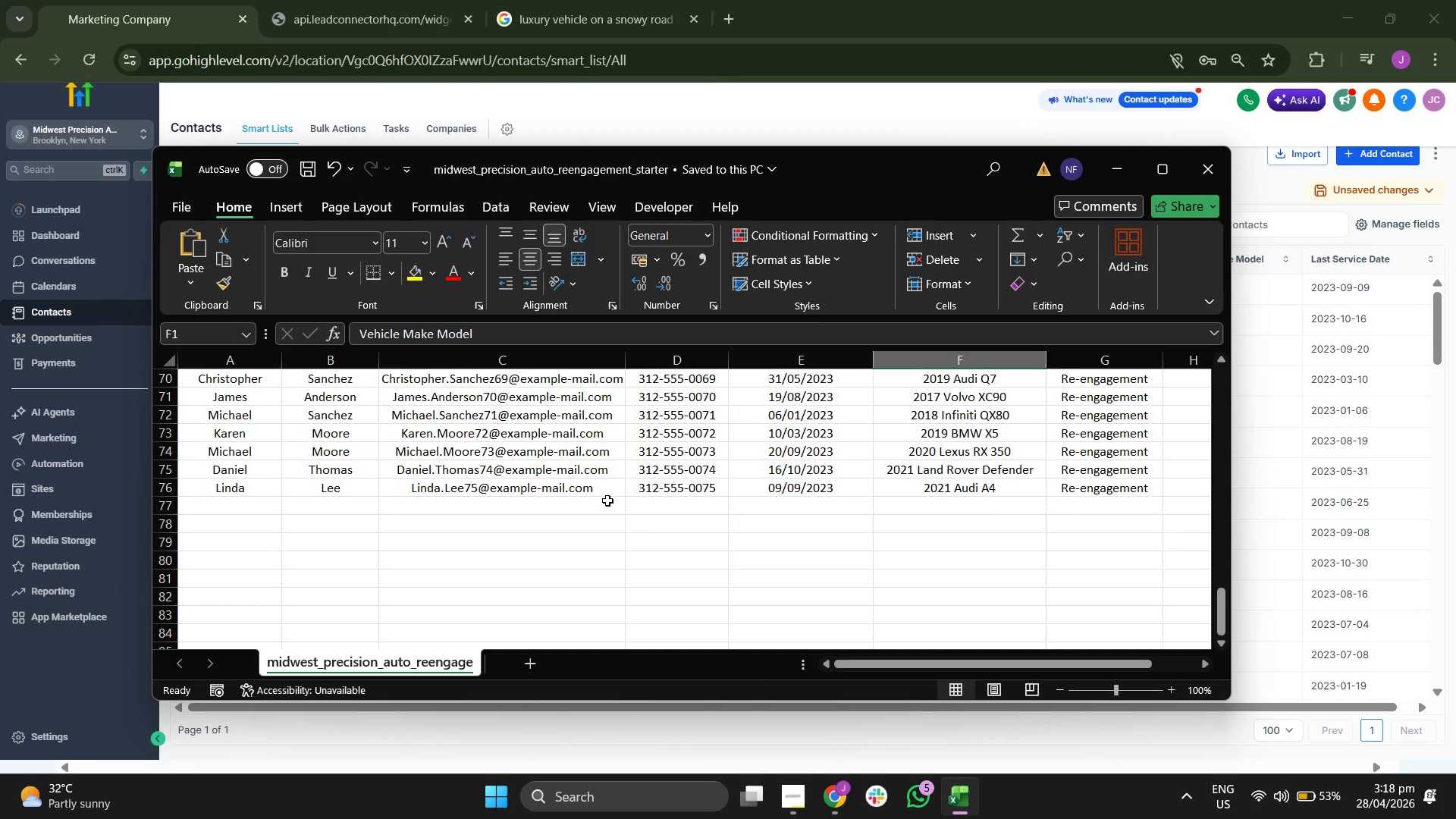 
scroll: coordinate [607, 500], scroll_direction: up, amount: 14.0
 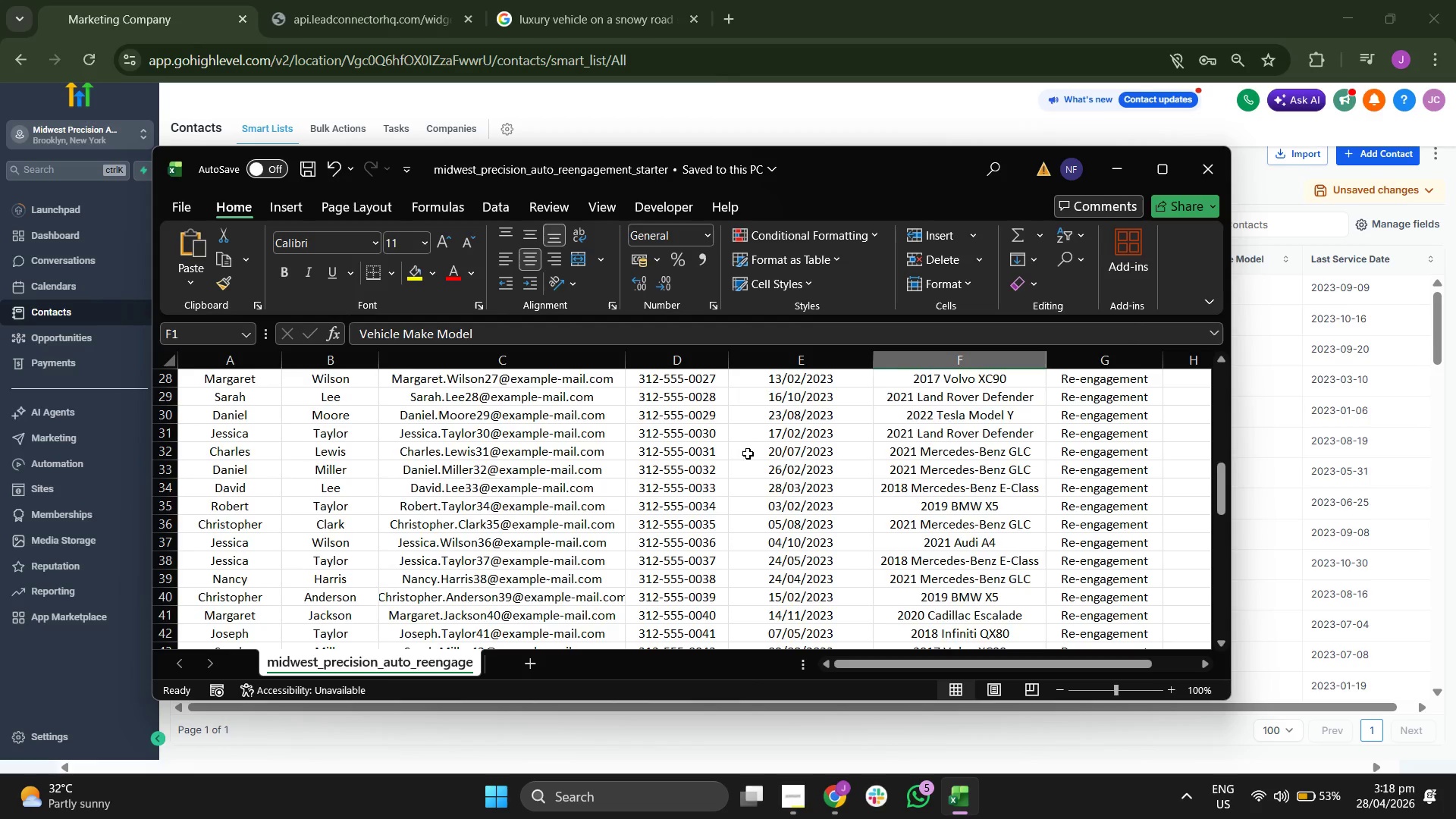 
scroll: coordinate [742, 463], scroll_direction: down, amount: 12.0
 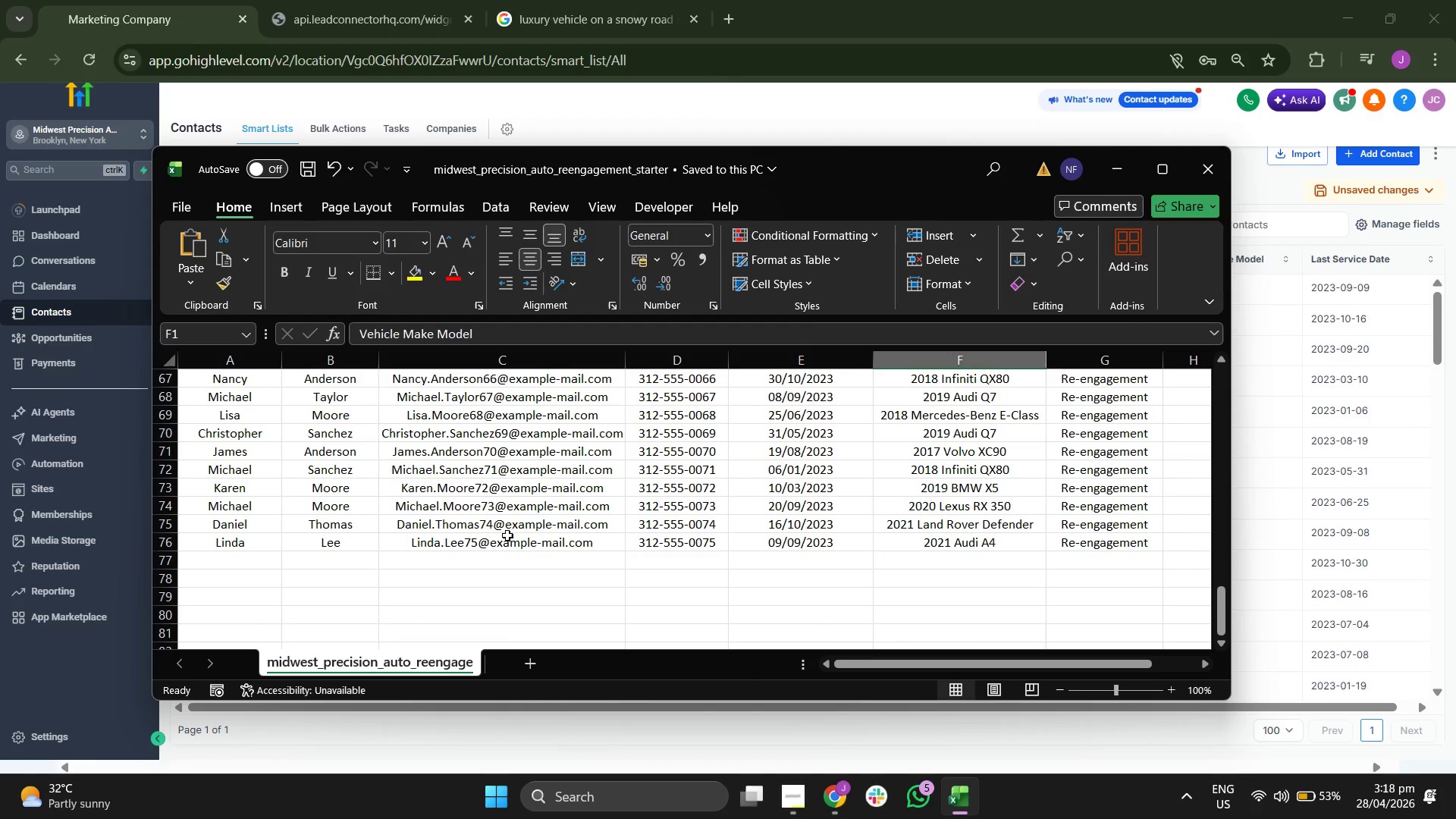 
left_click([507, 535])
 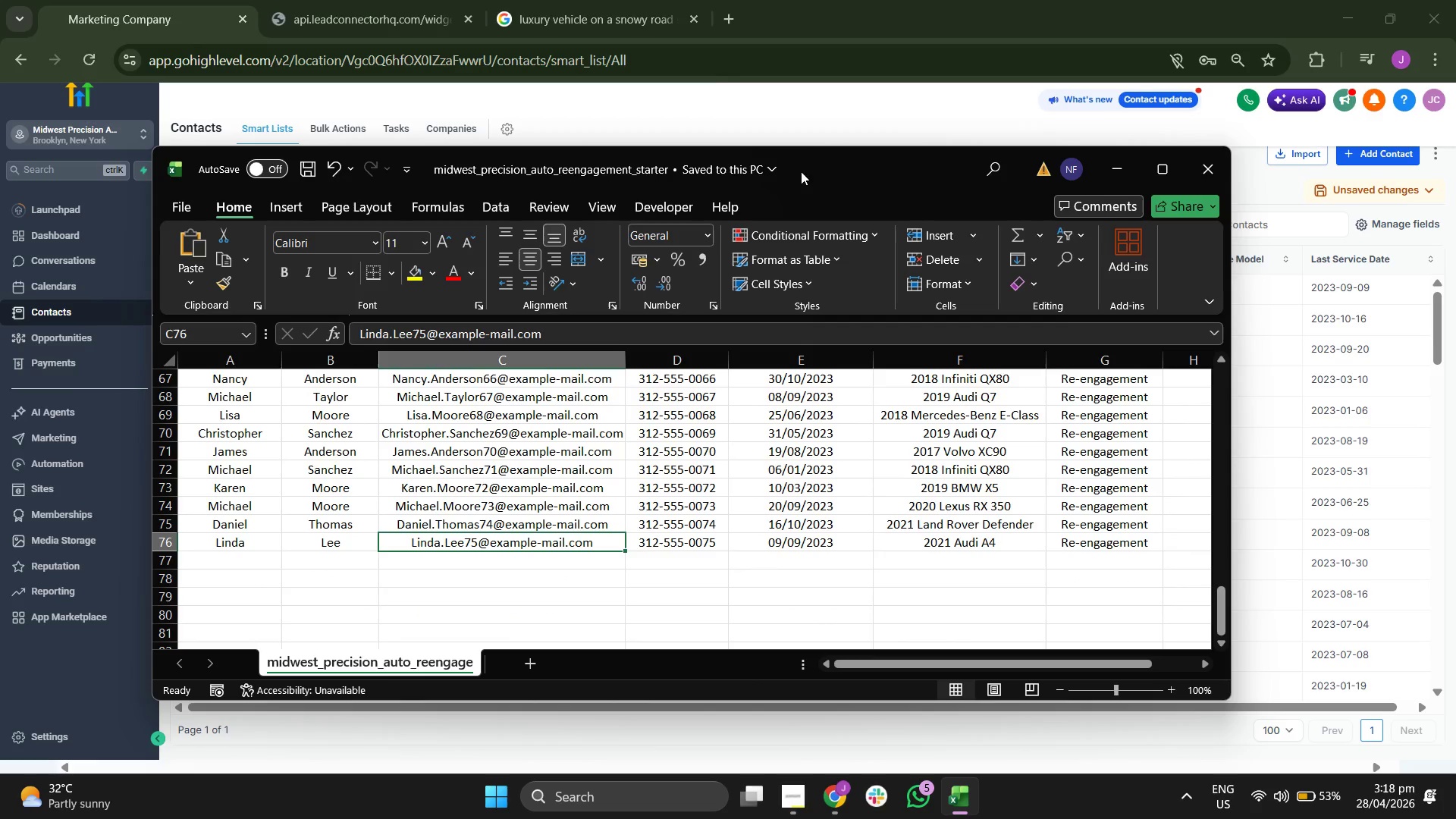 
left_click_drag(start_coordinate=[815, 174], to_coordinate=[948, 262])
 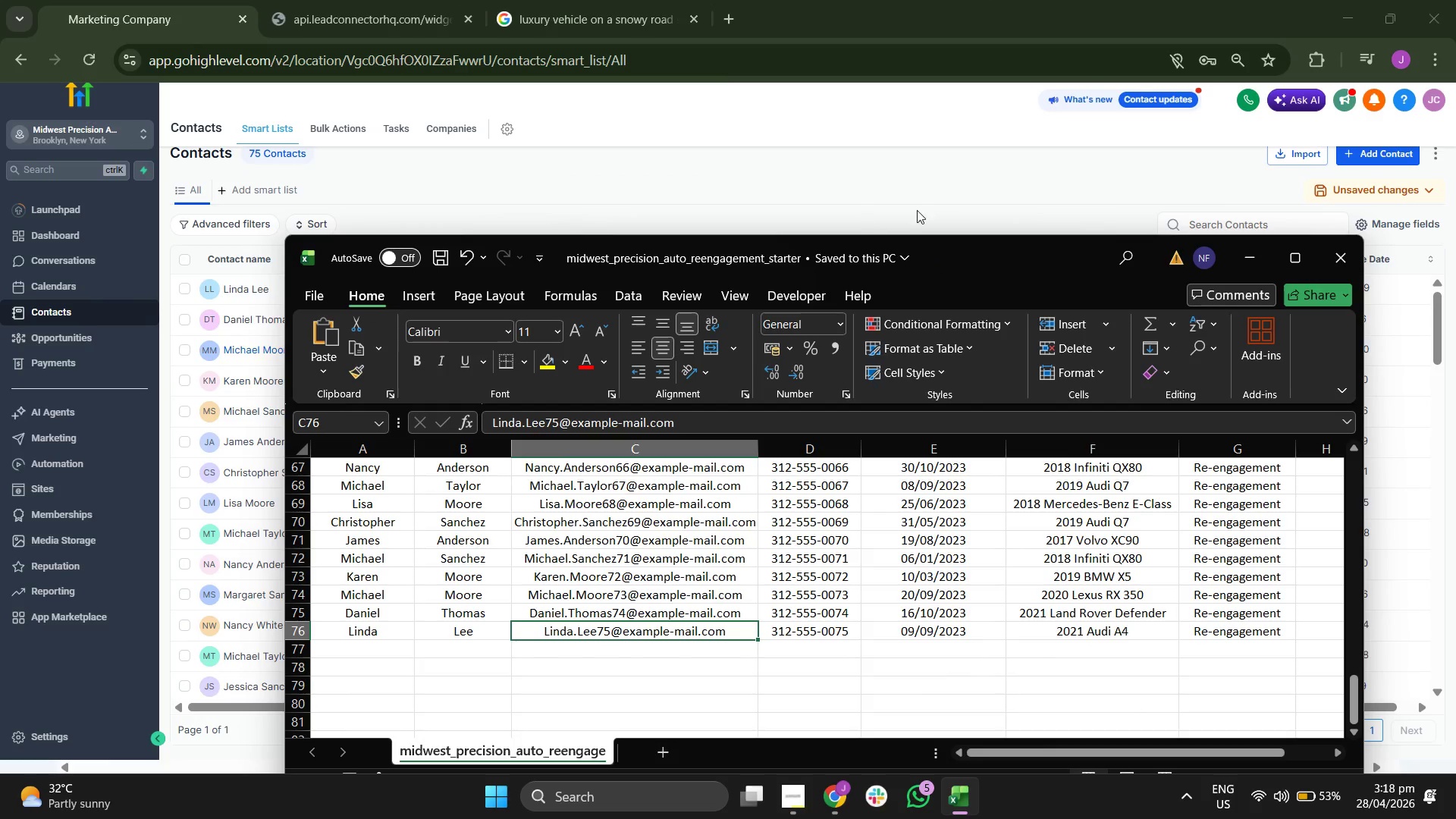 
left_click([931, 190])
 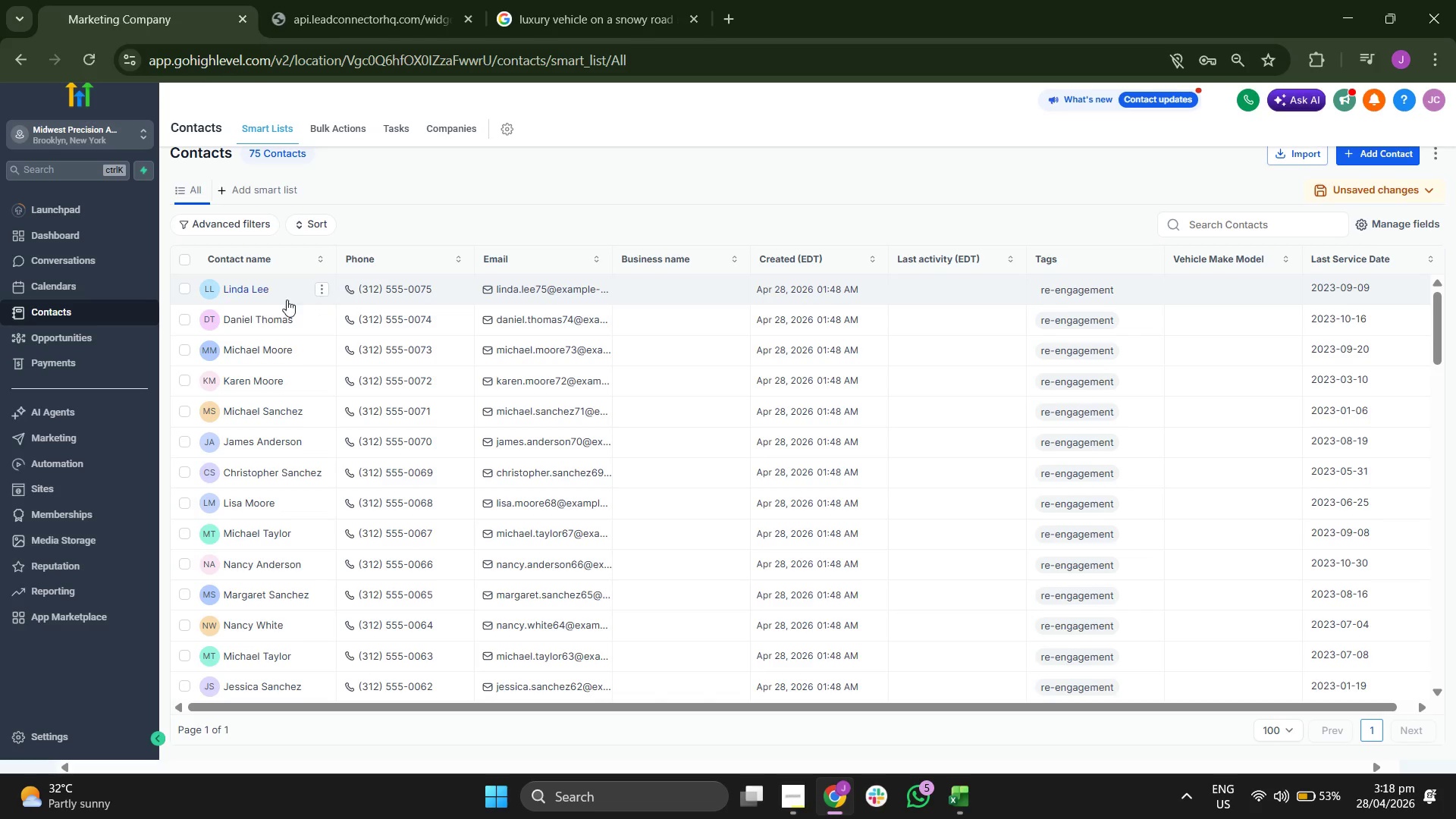 
left_click([253, 294])
 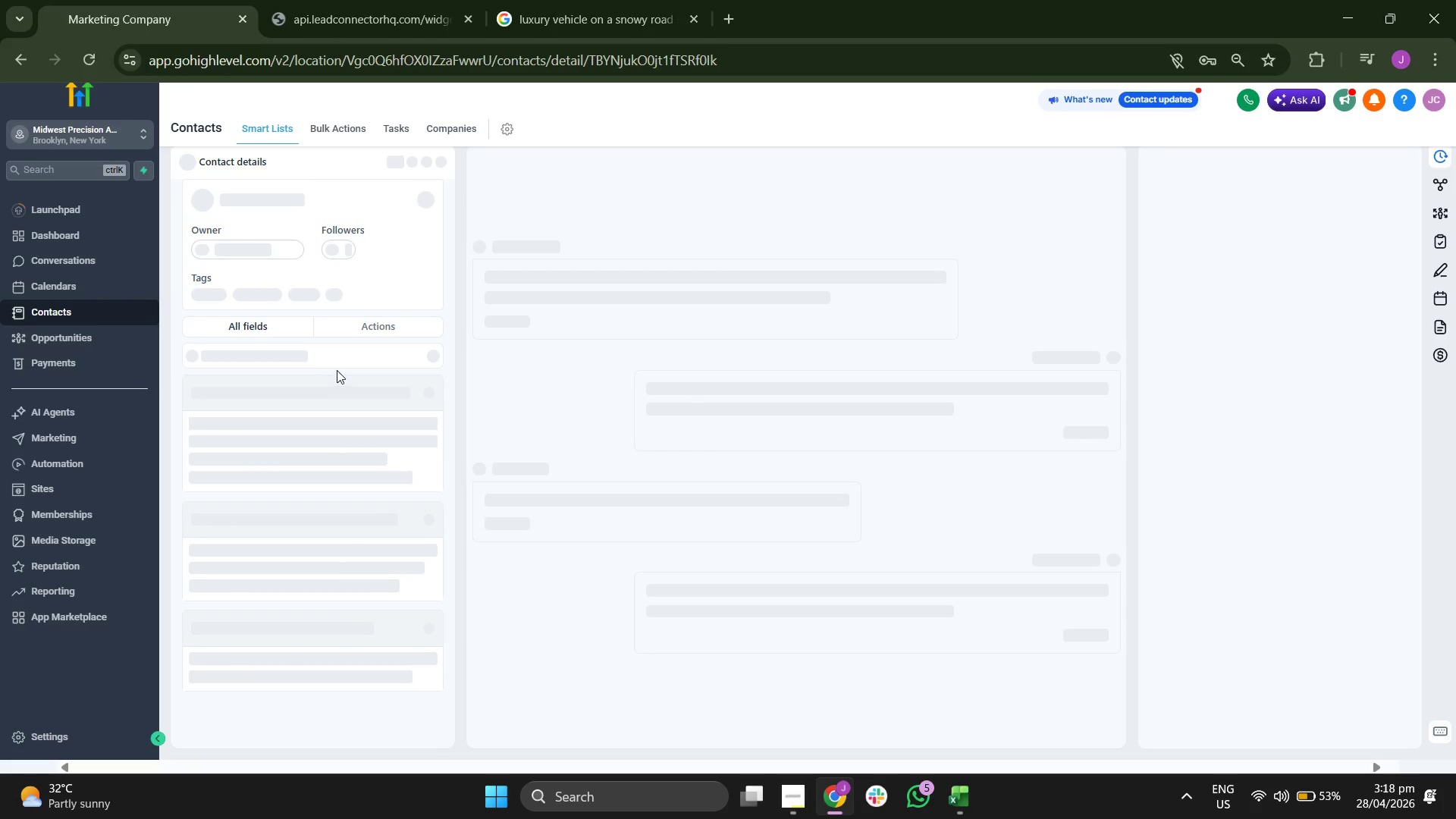 
wait(5.94)
 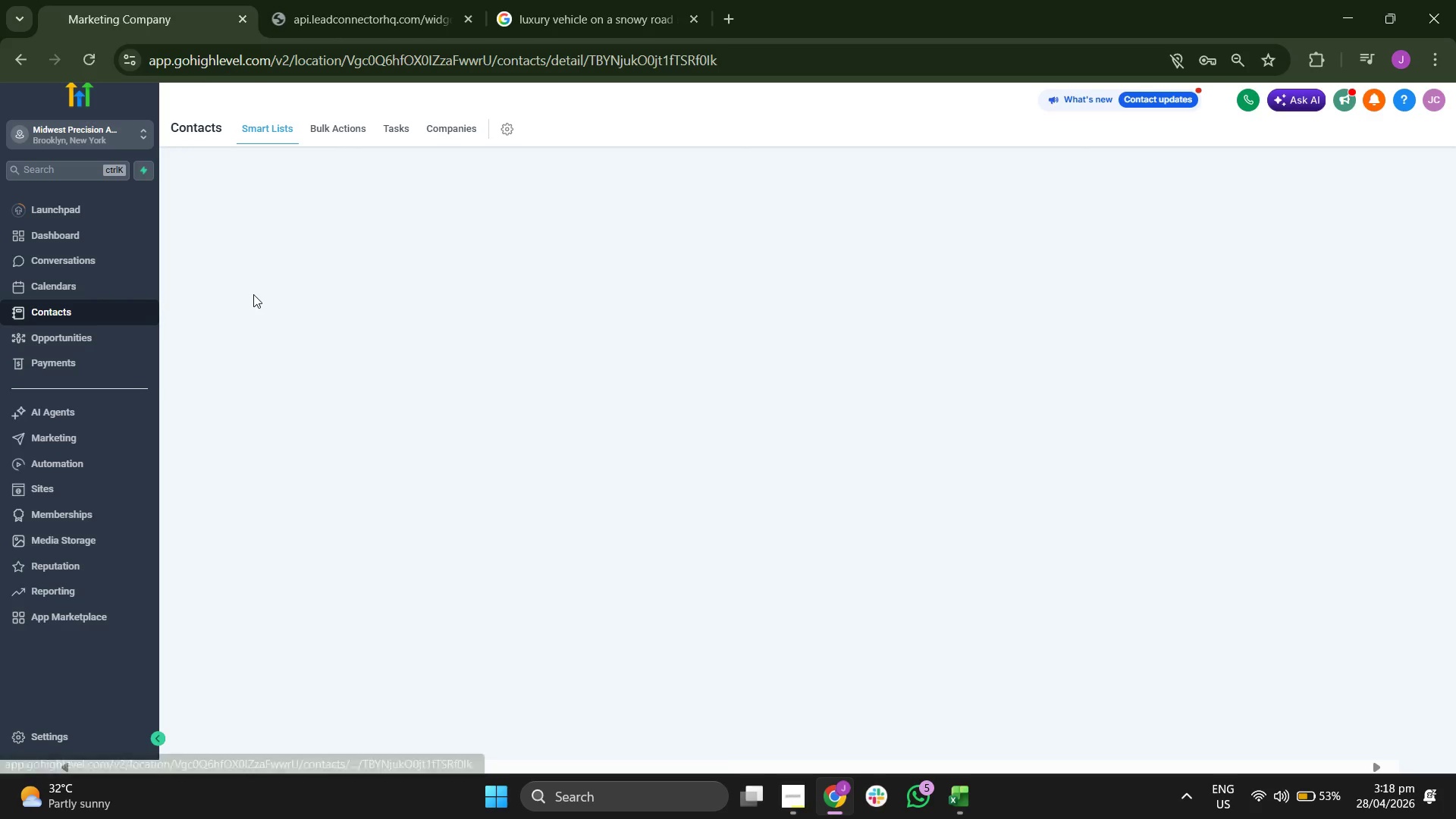 
mouse_move([448, 396])
 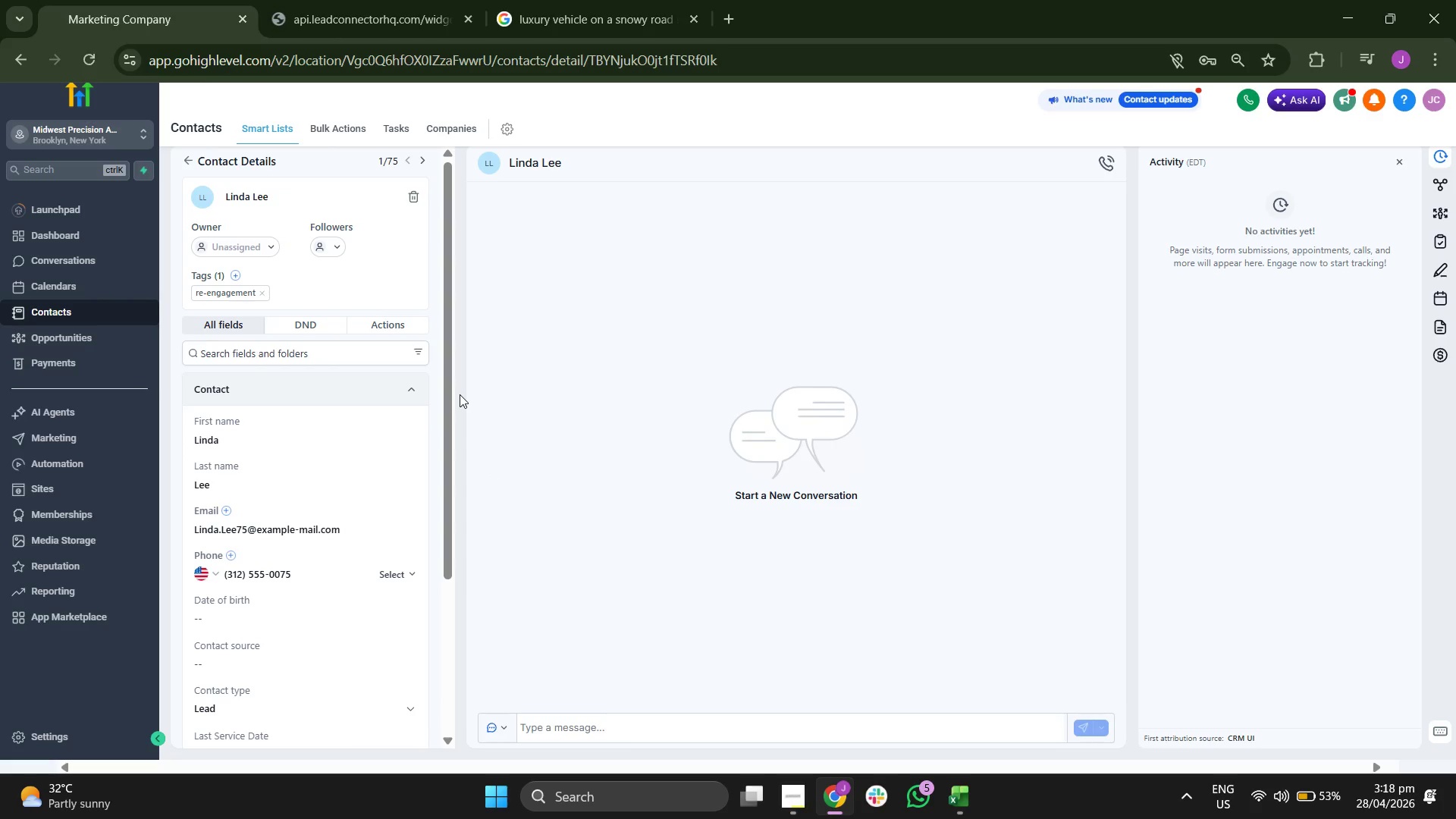 
scroll: coordinate [174, 439], scroll_direction: down, amount: 5.0
 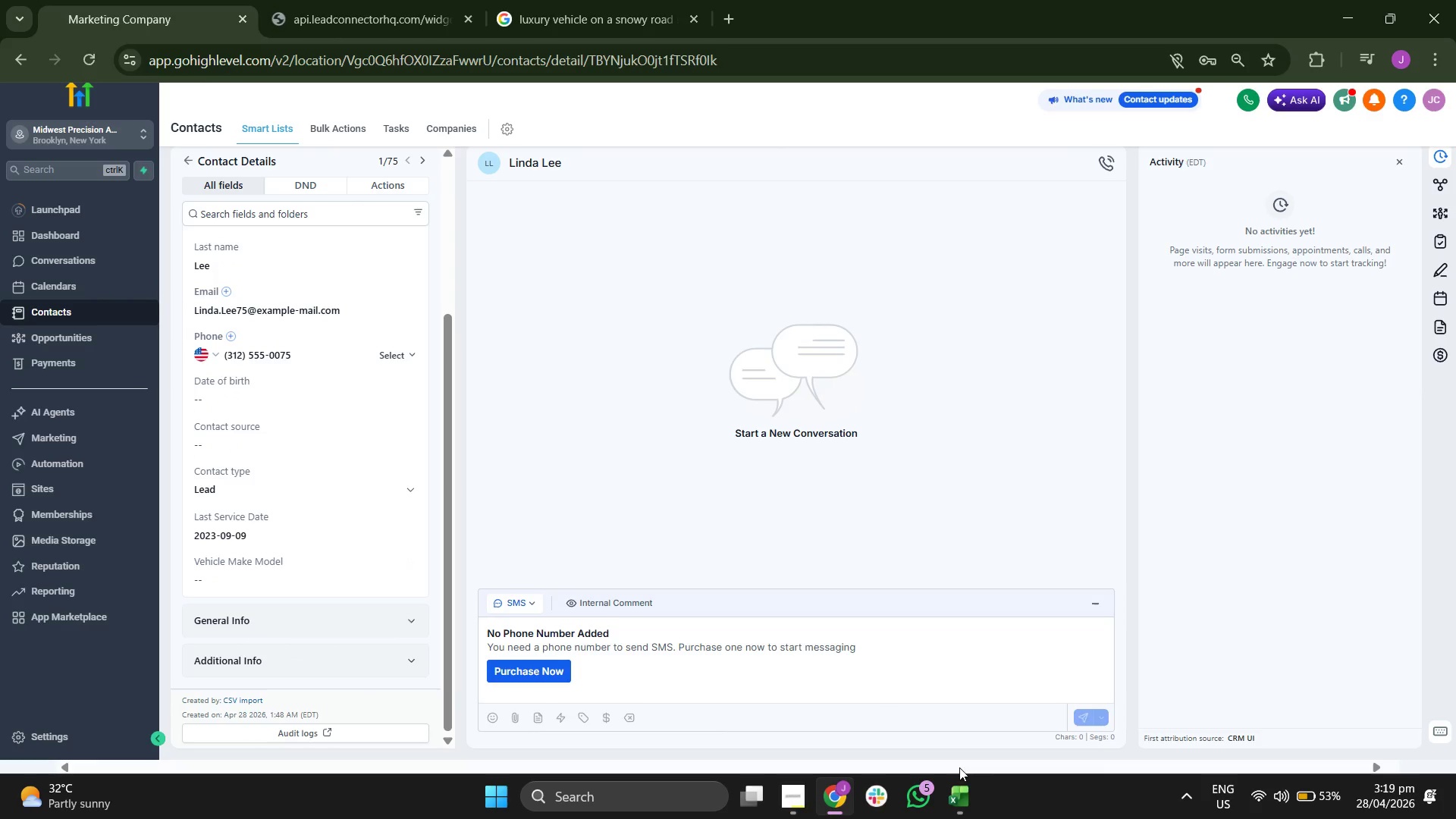 
left_click([962, 794])
 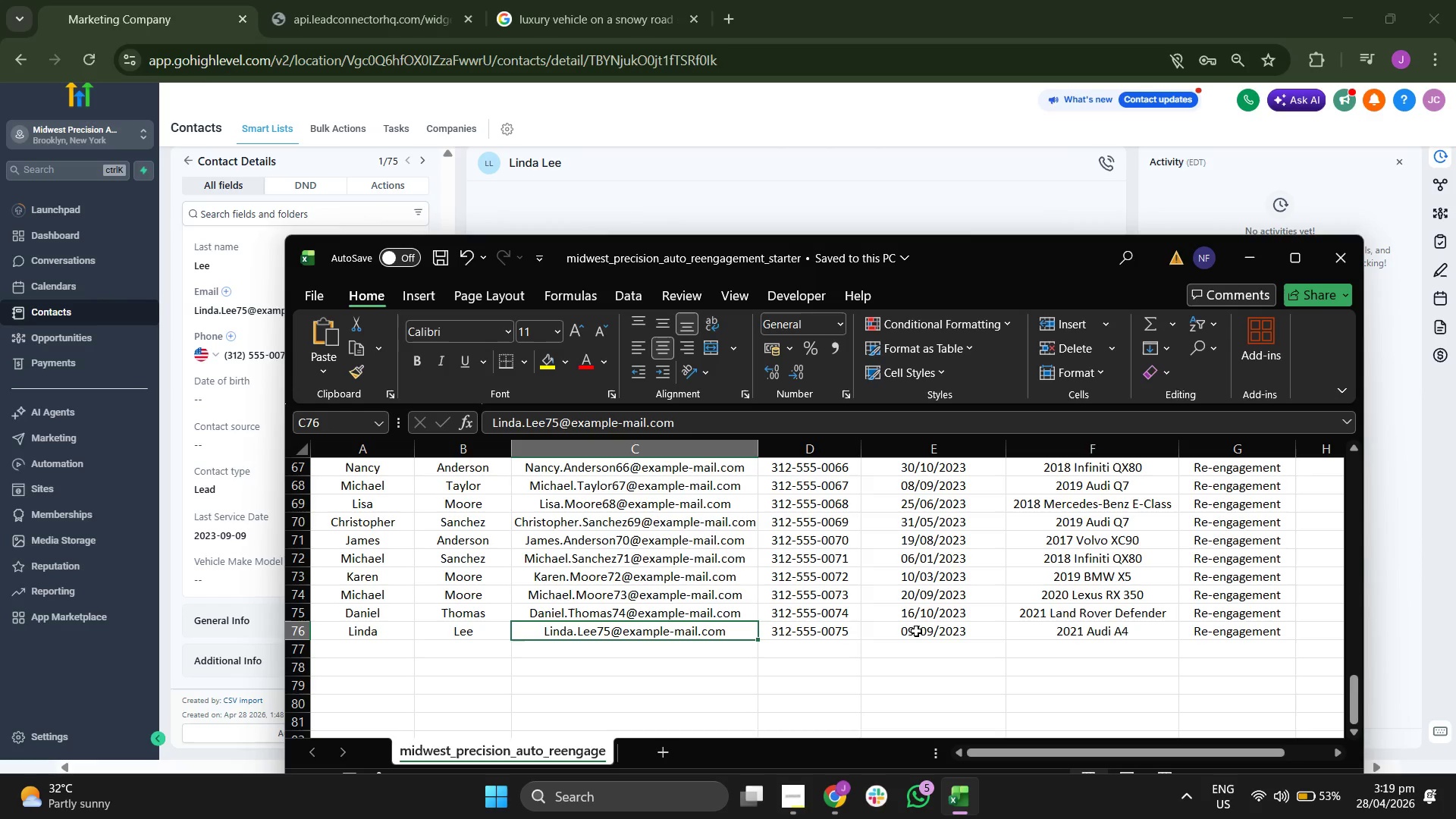 
key(ArrowRight)
 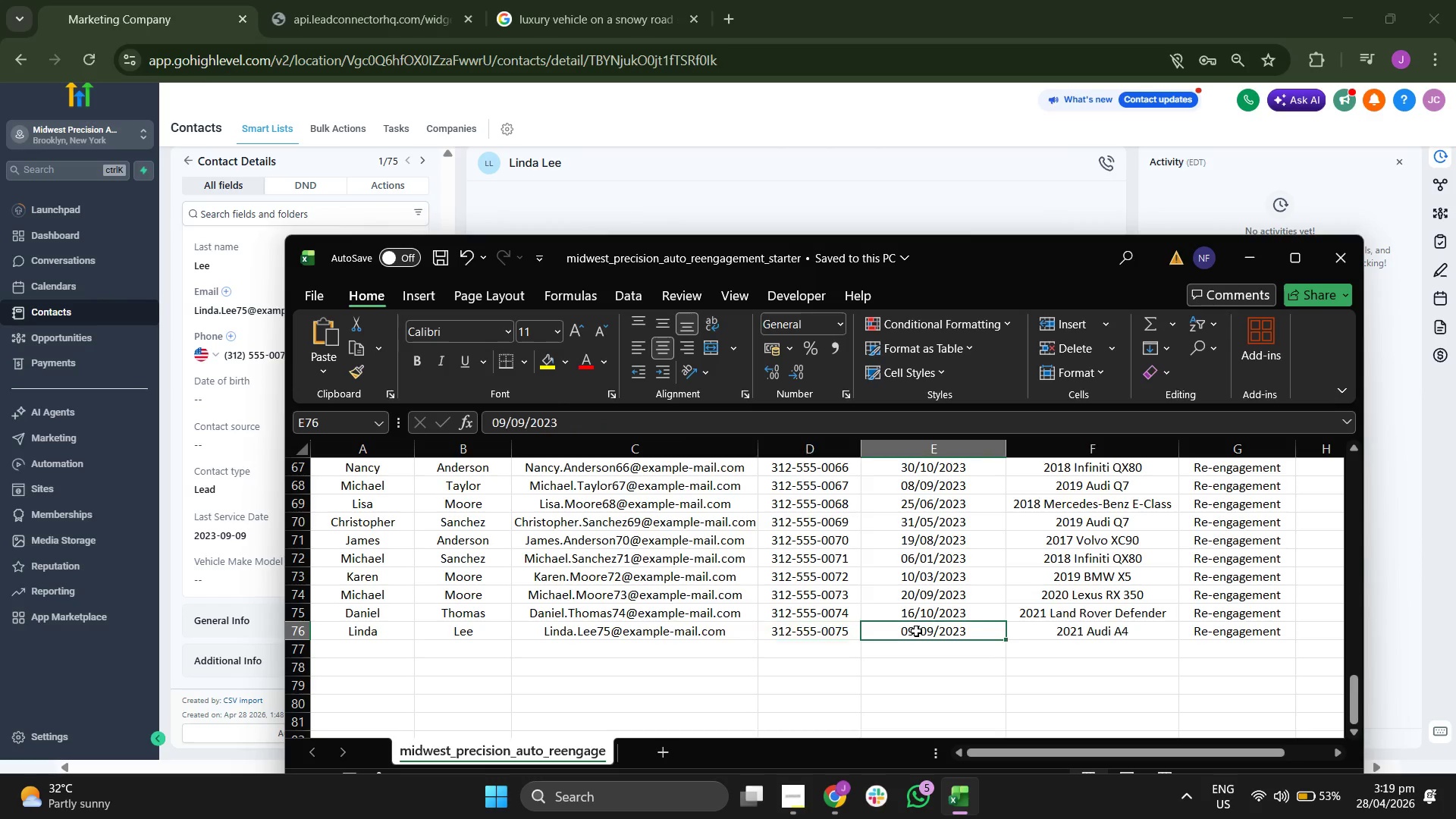 
key(ArrowRight)
 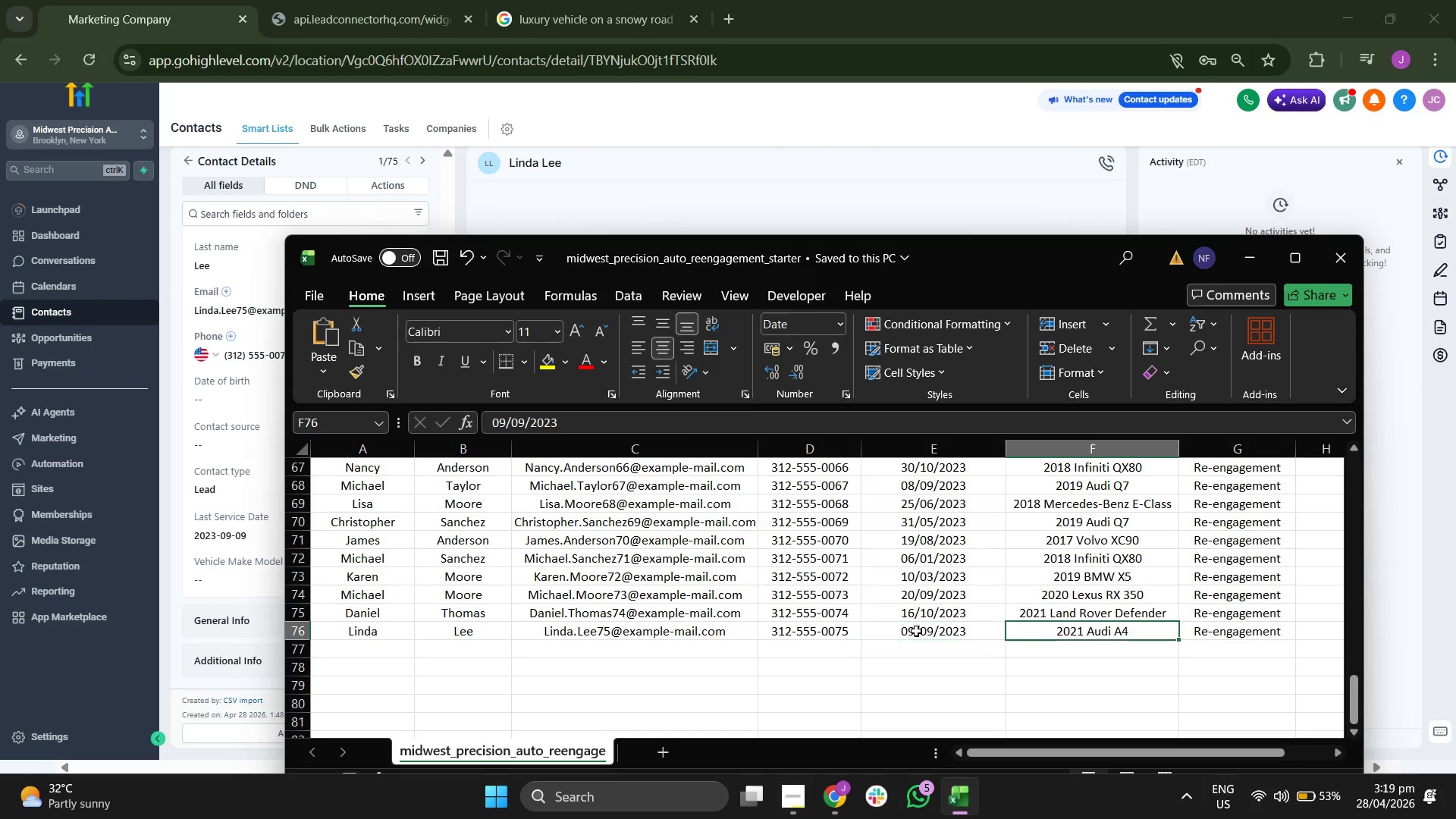 
key(ArrowRight)
 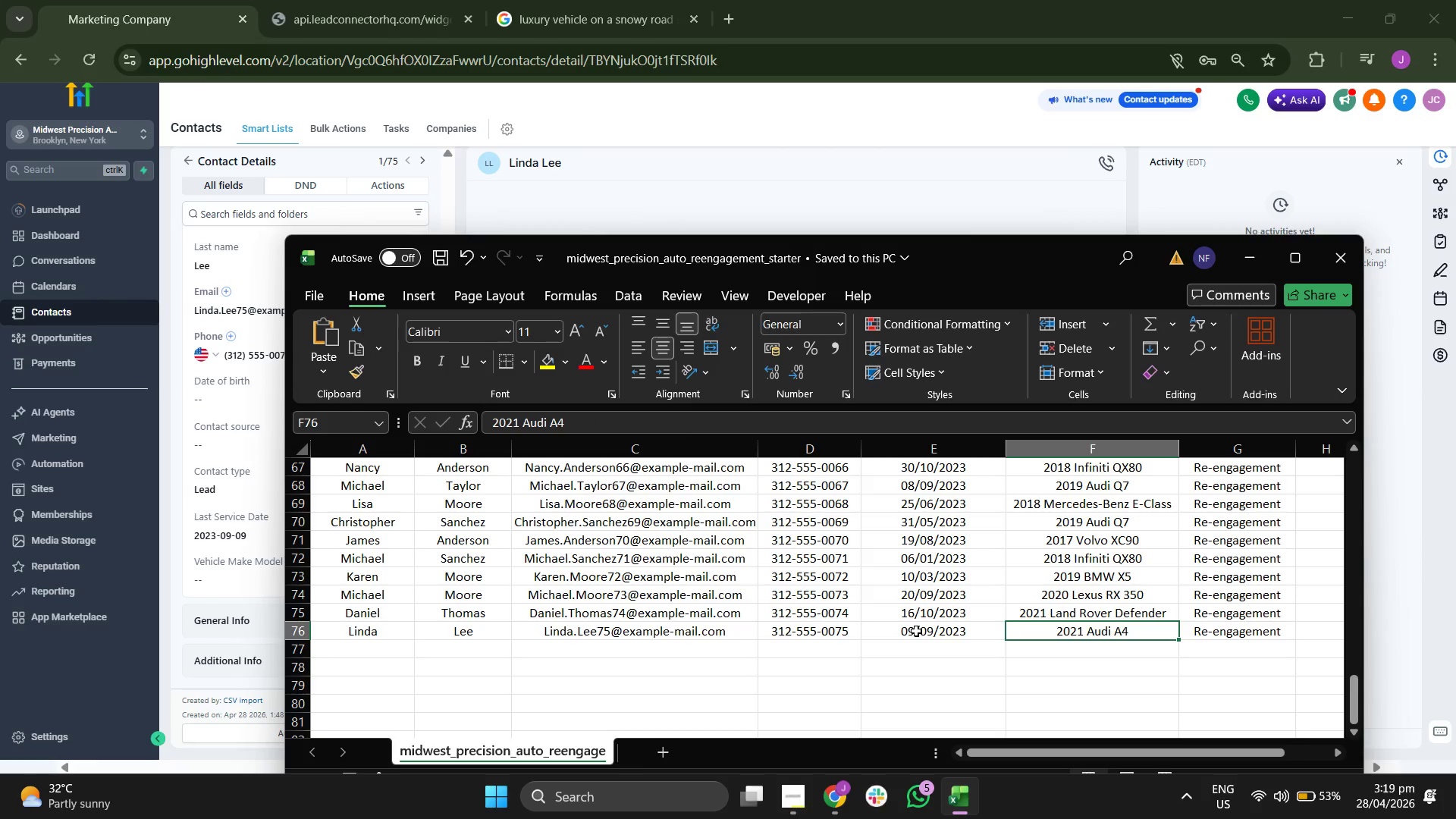 
key(Control+C)
 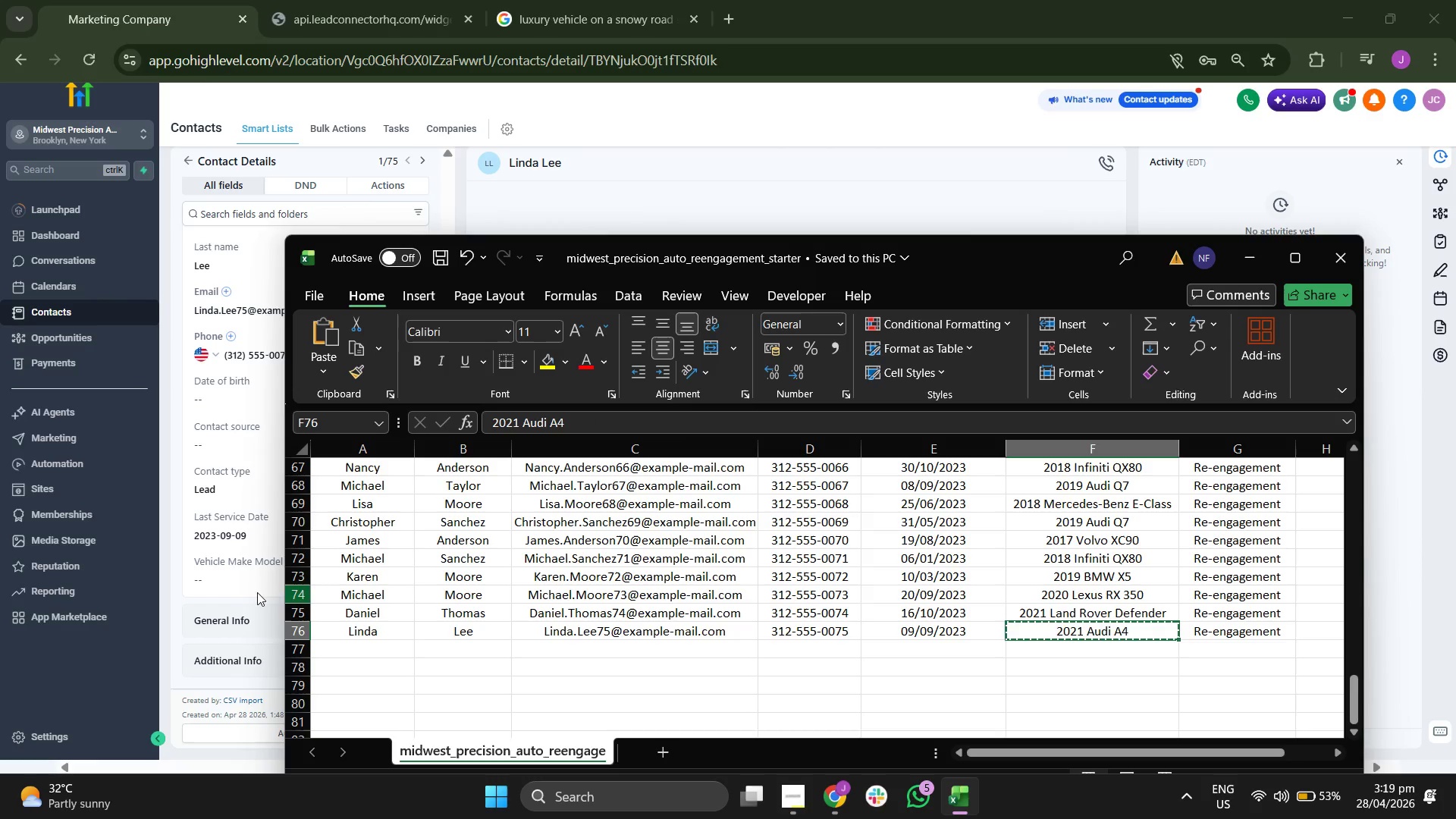 
key(Control+ControlLeft)
 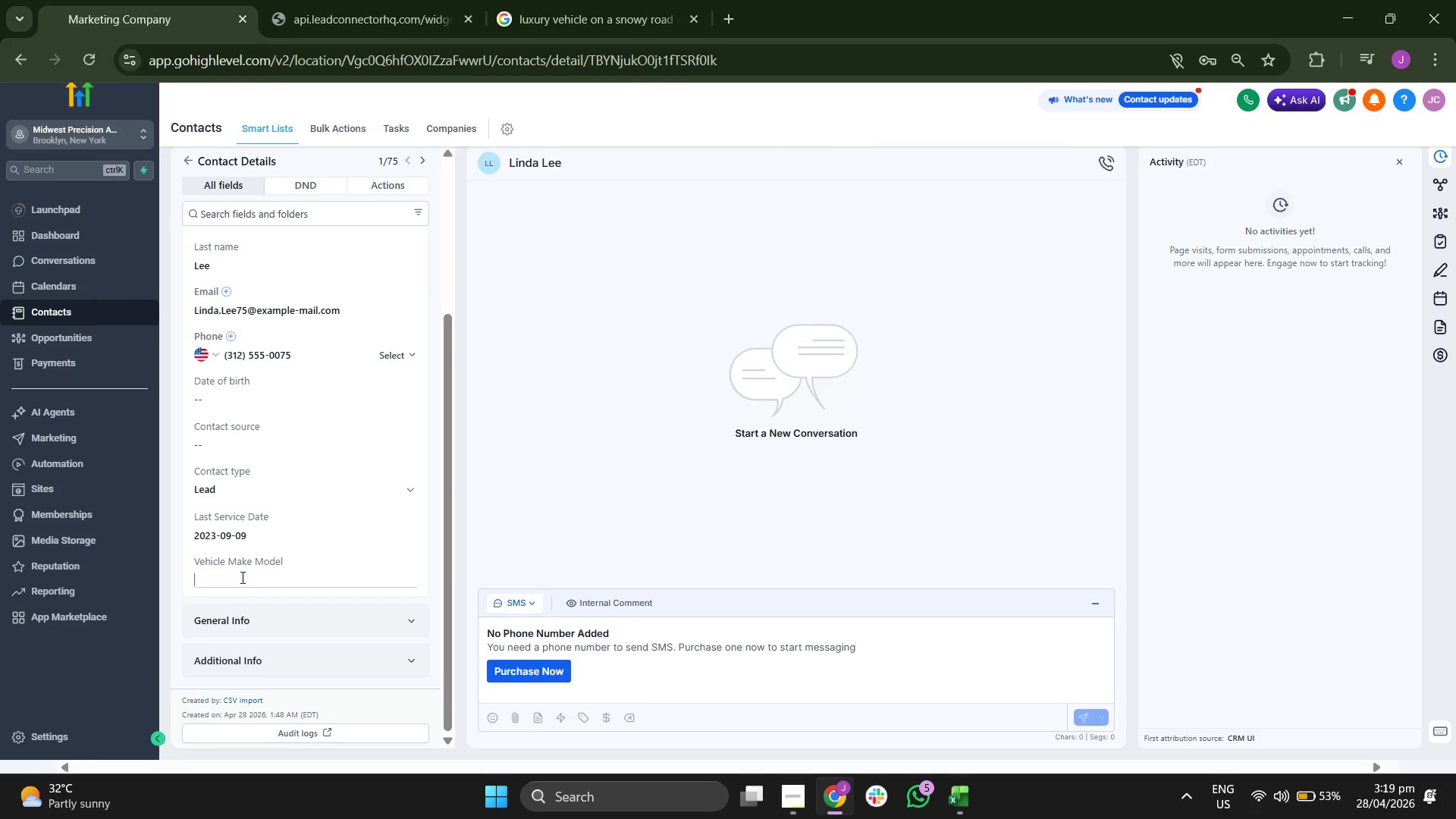 
key(Control+V)
 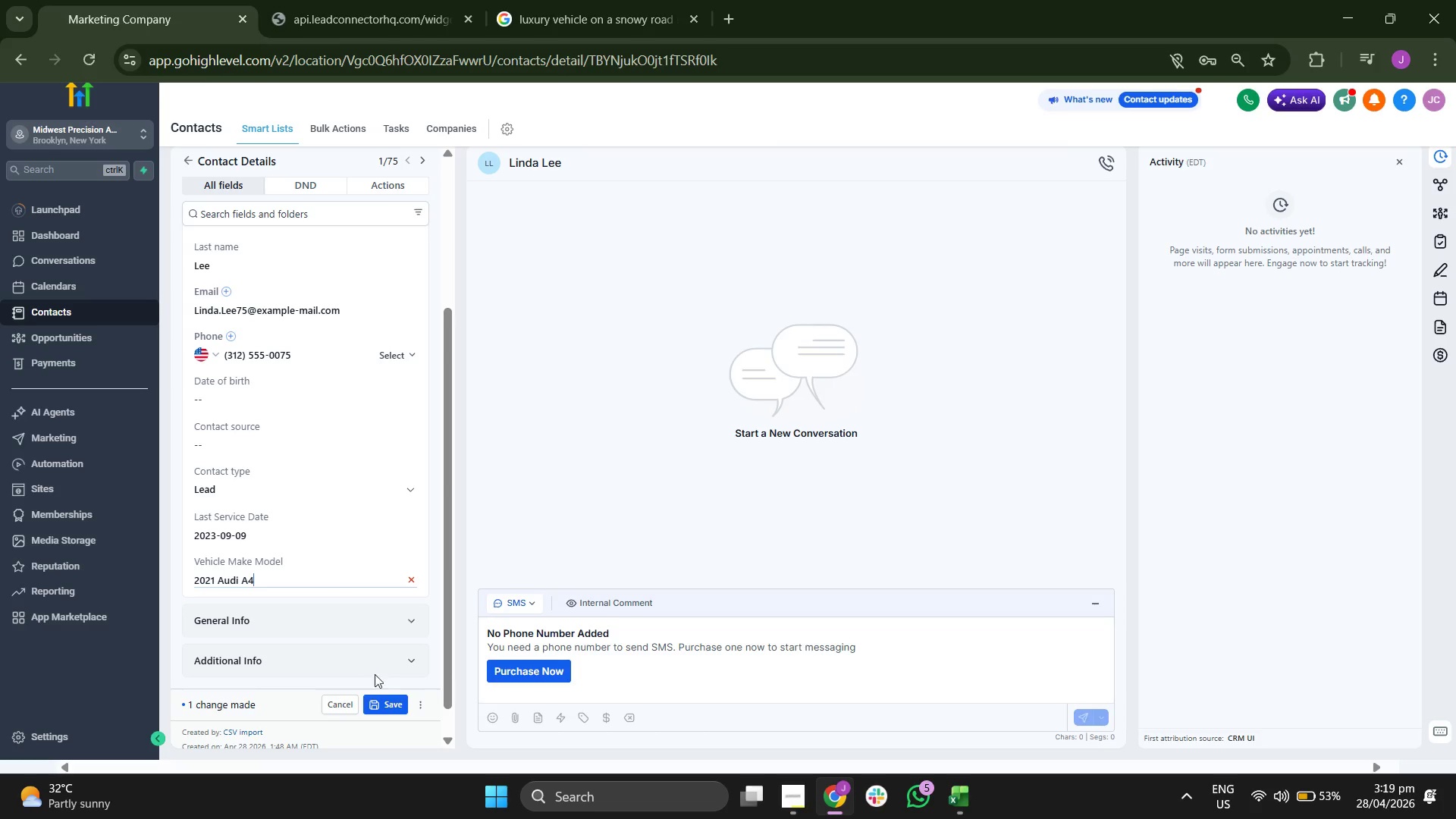 
left_click([386, 704])
 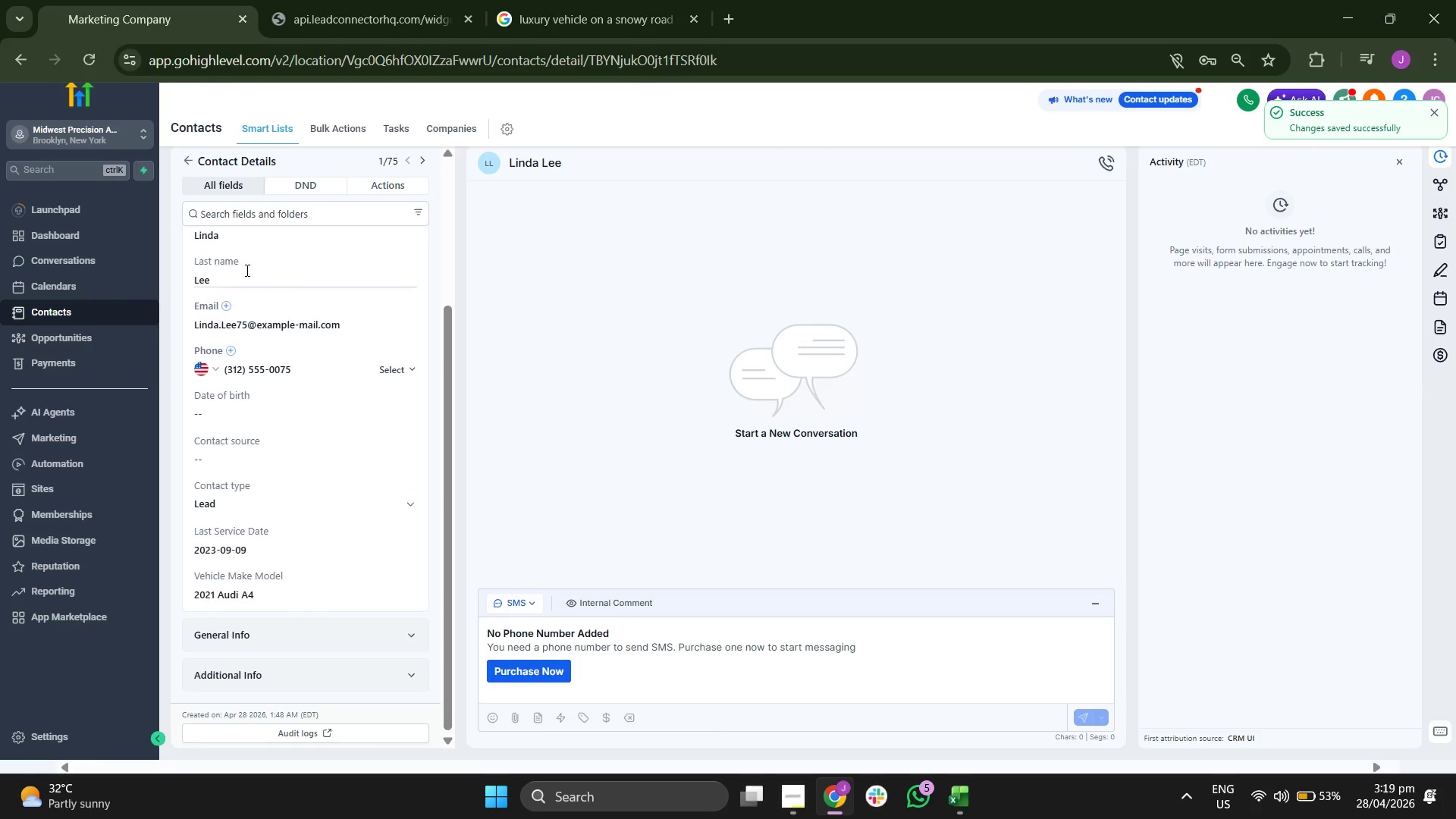 
left_click([187, 155])
 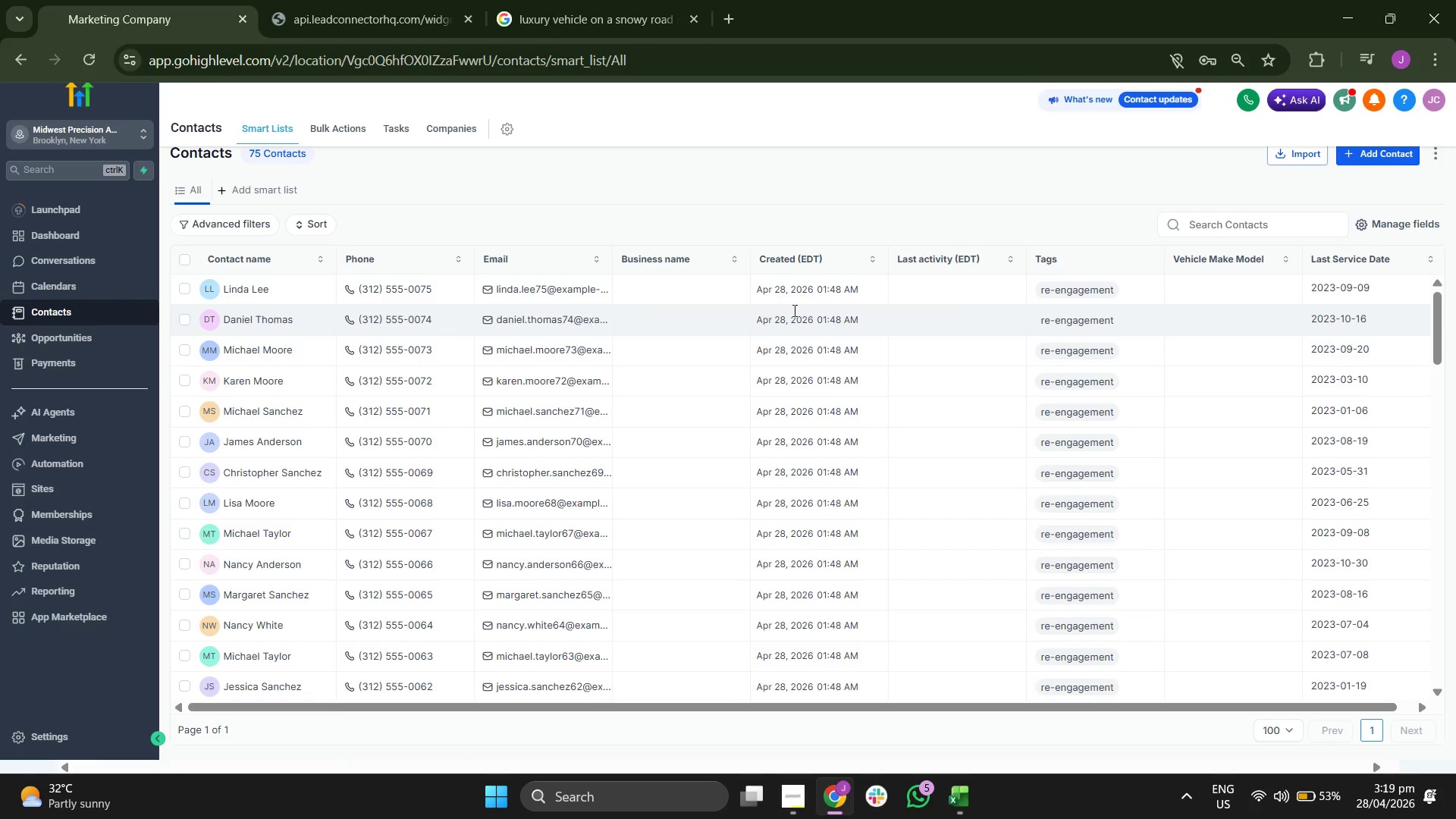 
wait(6.14)
 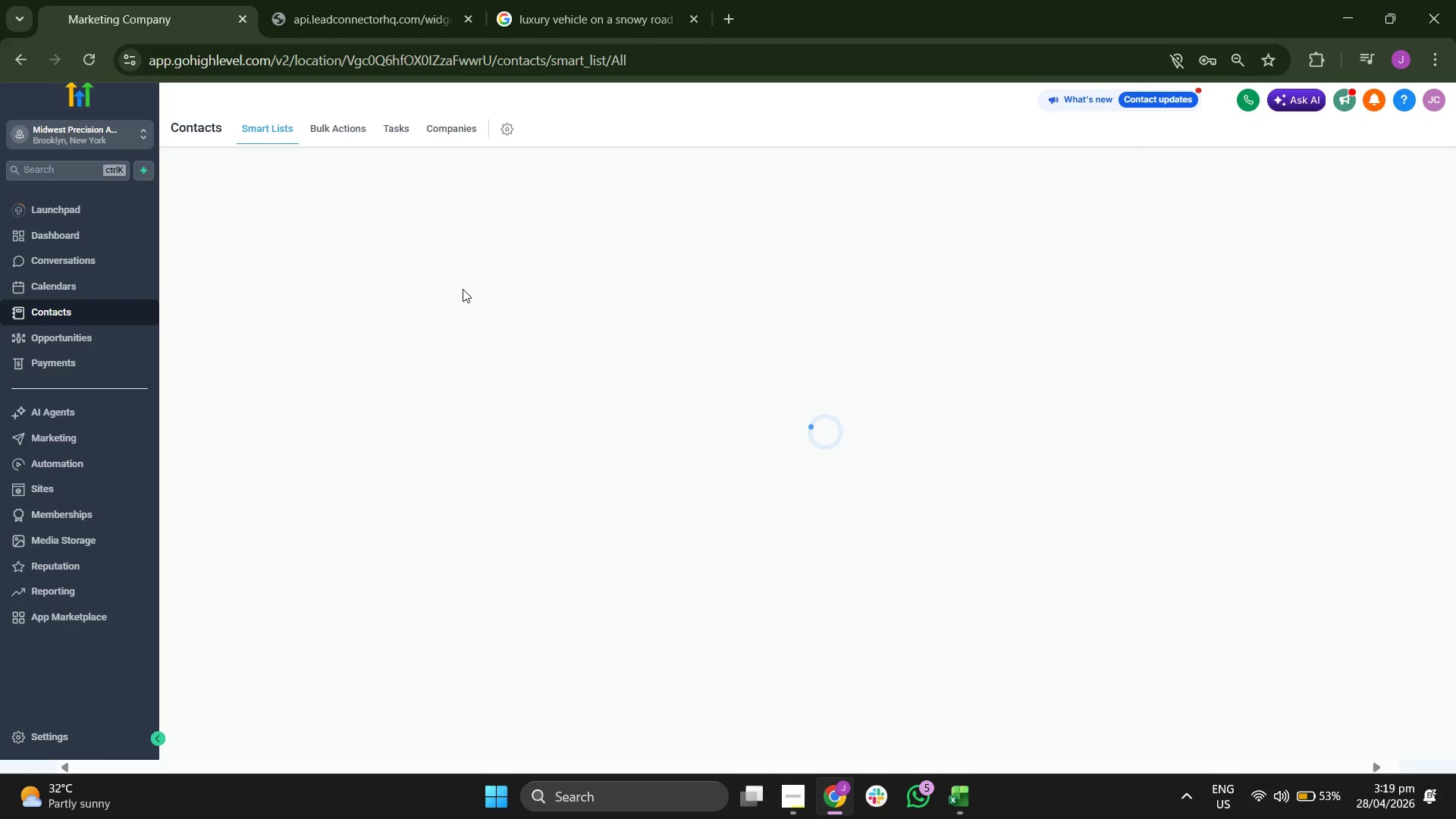 
scroll: coordinate [541, 342], scroll_direction: none, amount: 0.0
 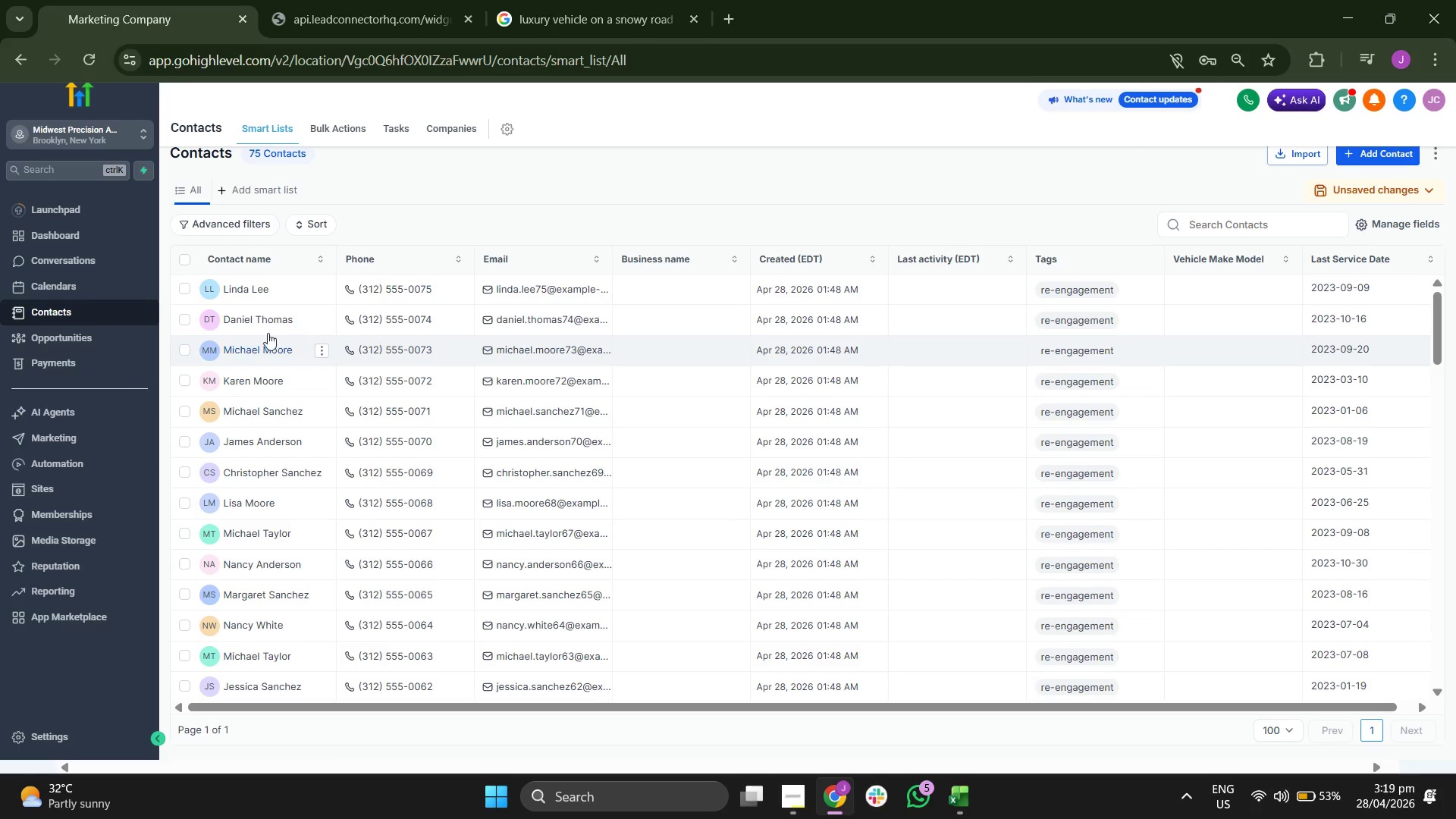 
left_click([251, 320])
 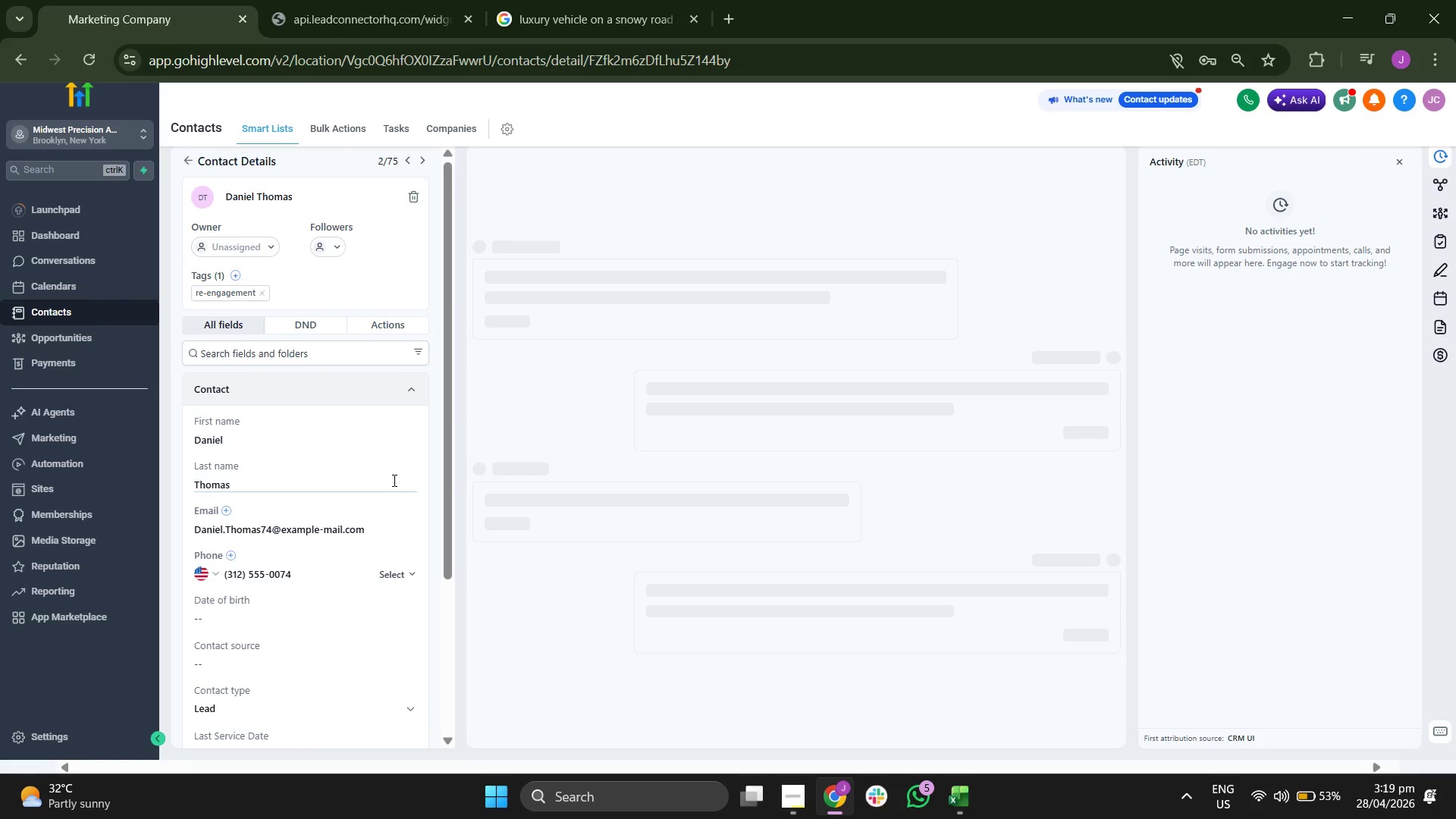 
scroll: coordinate [403, 483], scroll_direction: none, amount: 0.0
 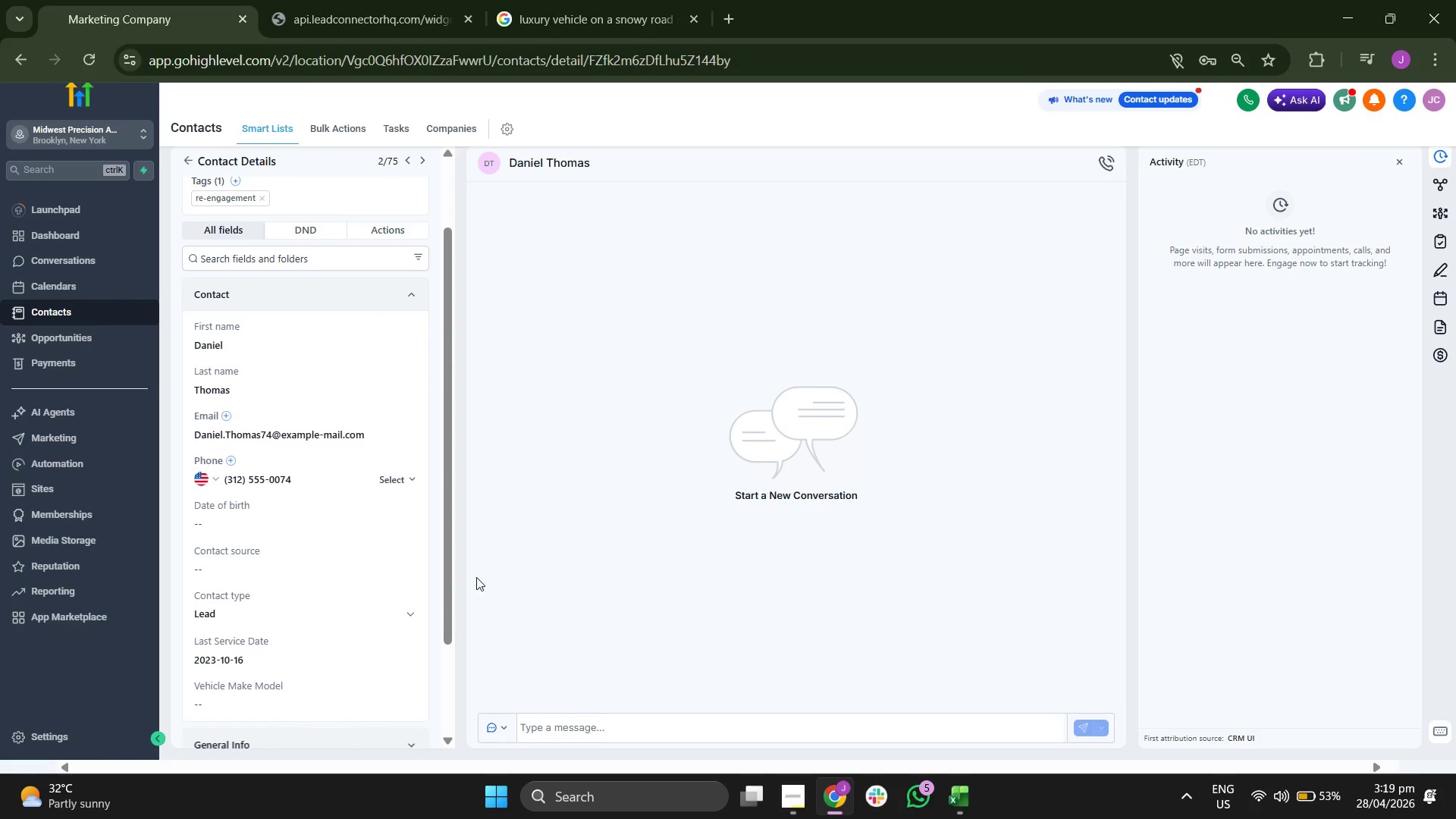 
scroll: coordinate [397, 571], scroll_direction: down, amount: 1.0
 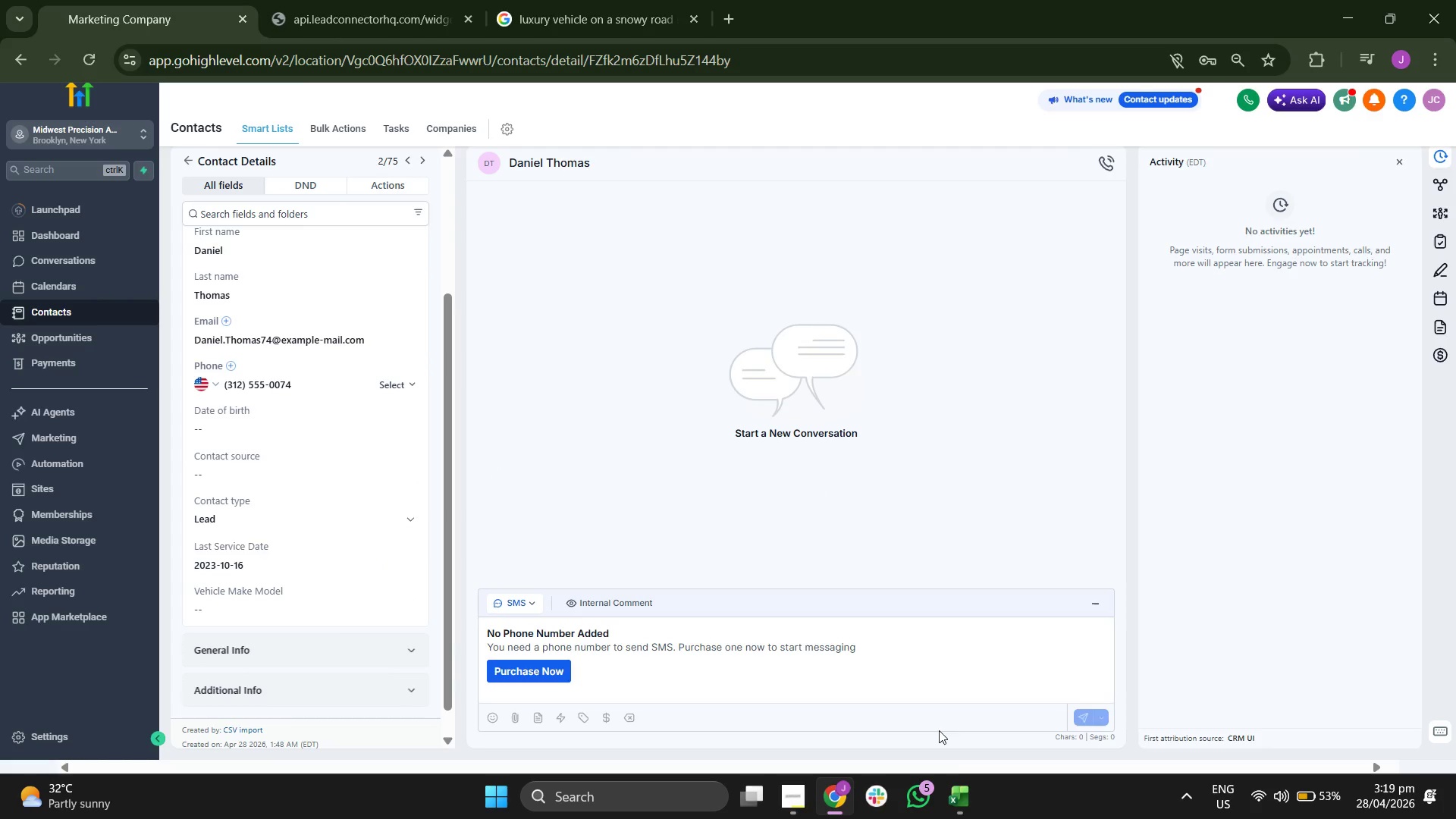 
left_click([971, 792])
 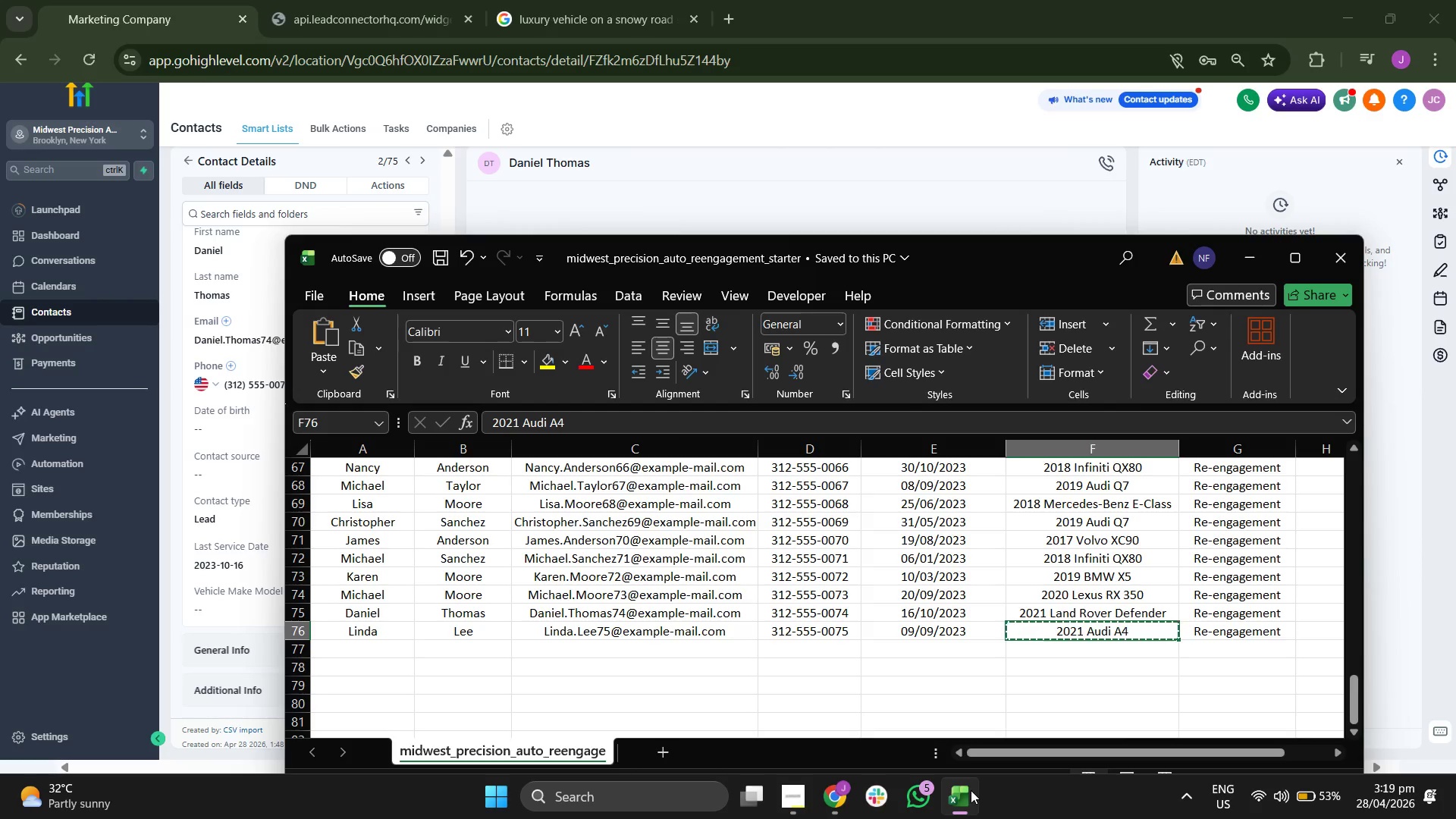 
key(ArrowUp)
 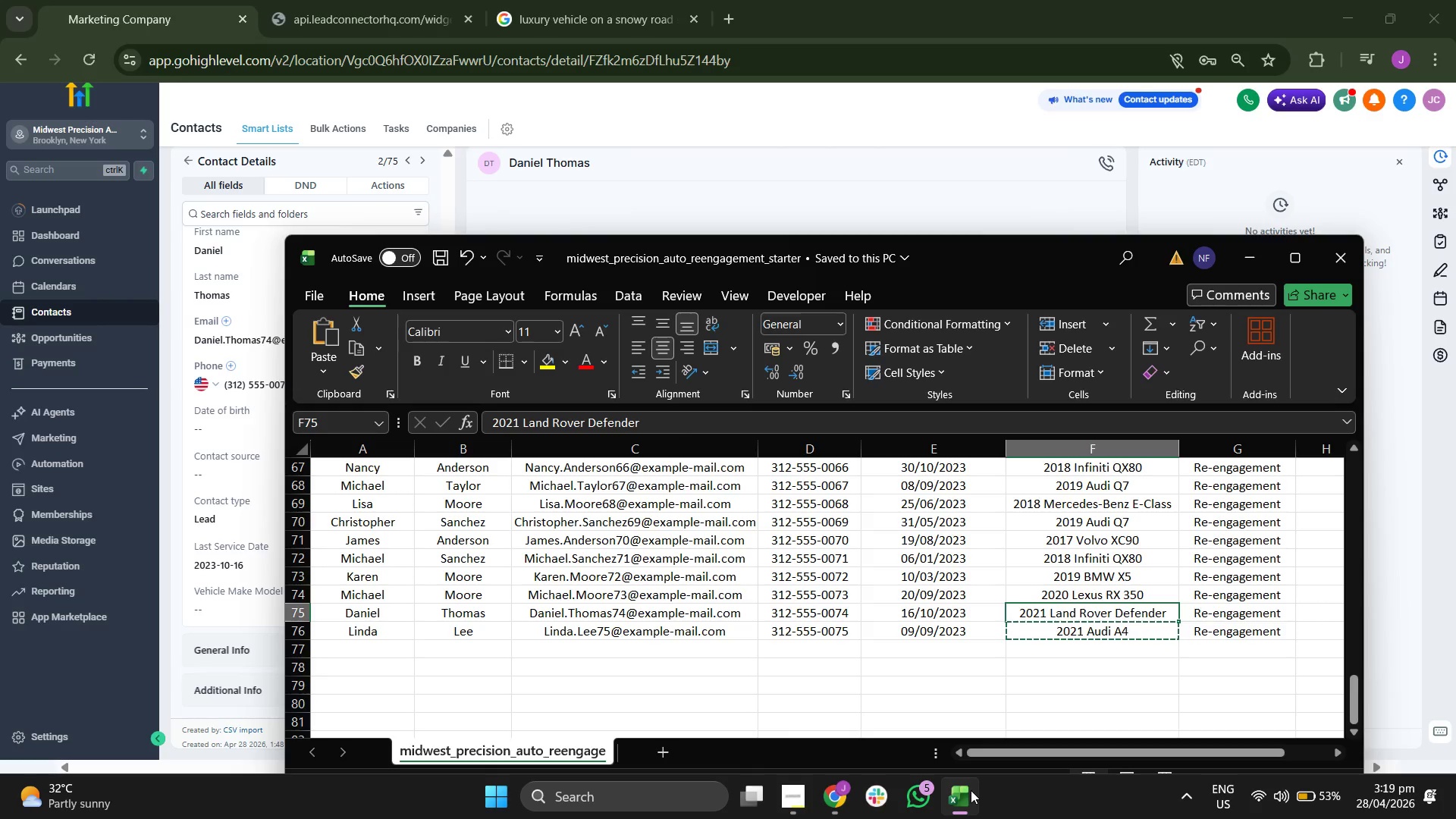 
key(Control+C)
 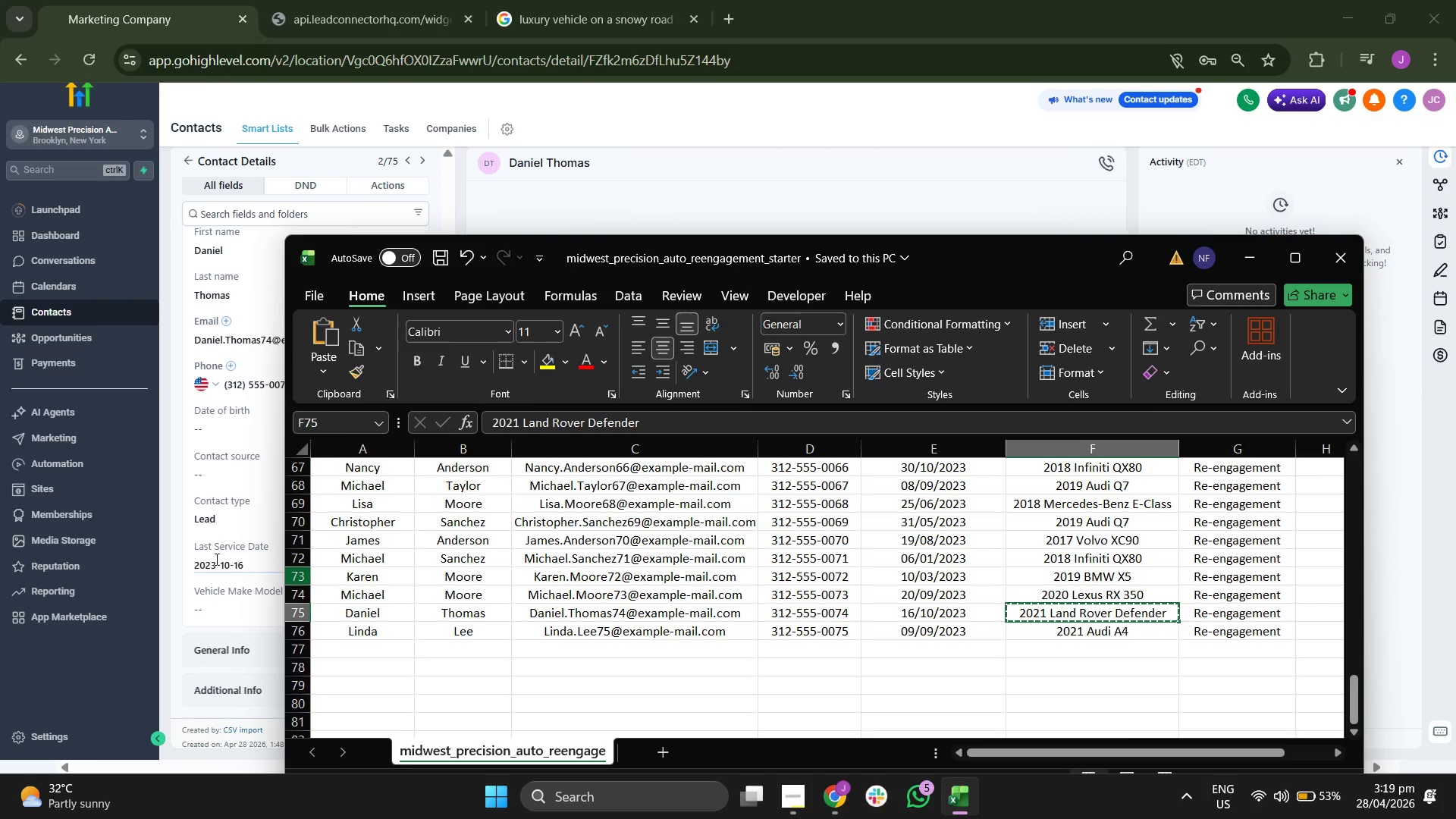 
left_click([172, 541])
 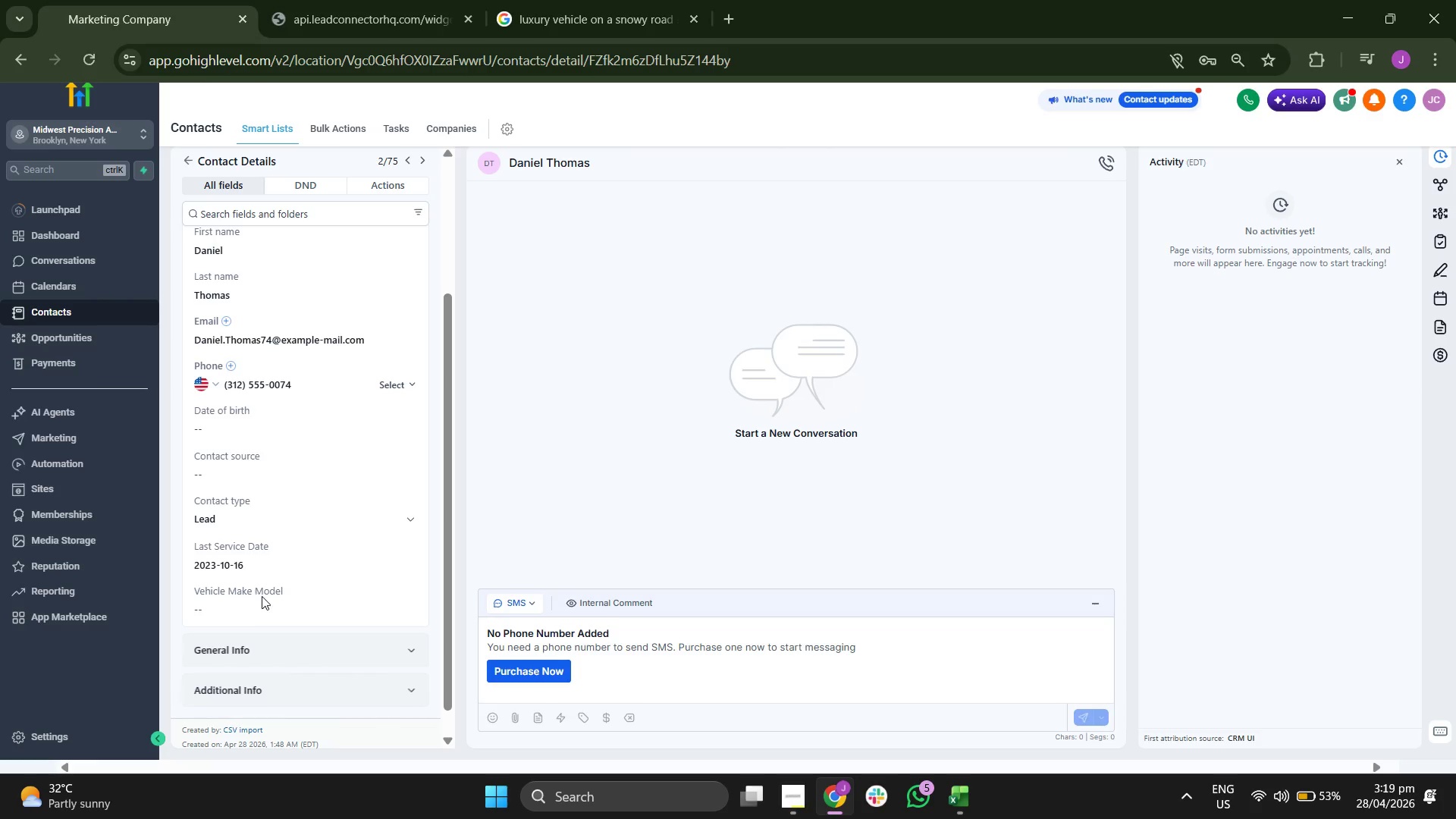 
left_click([265, 603])
 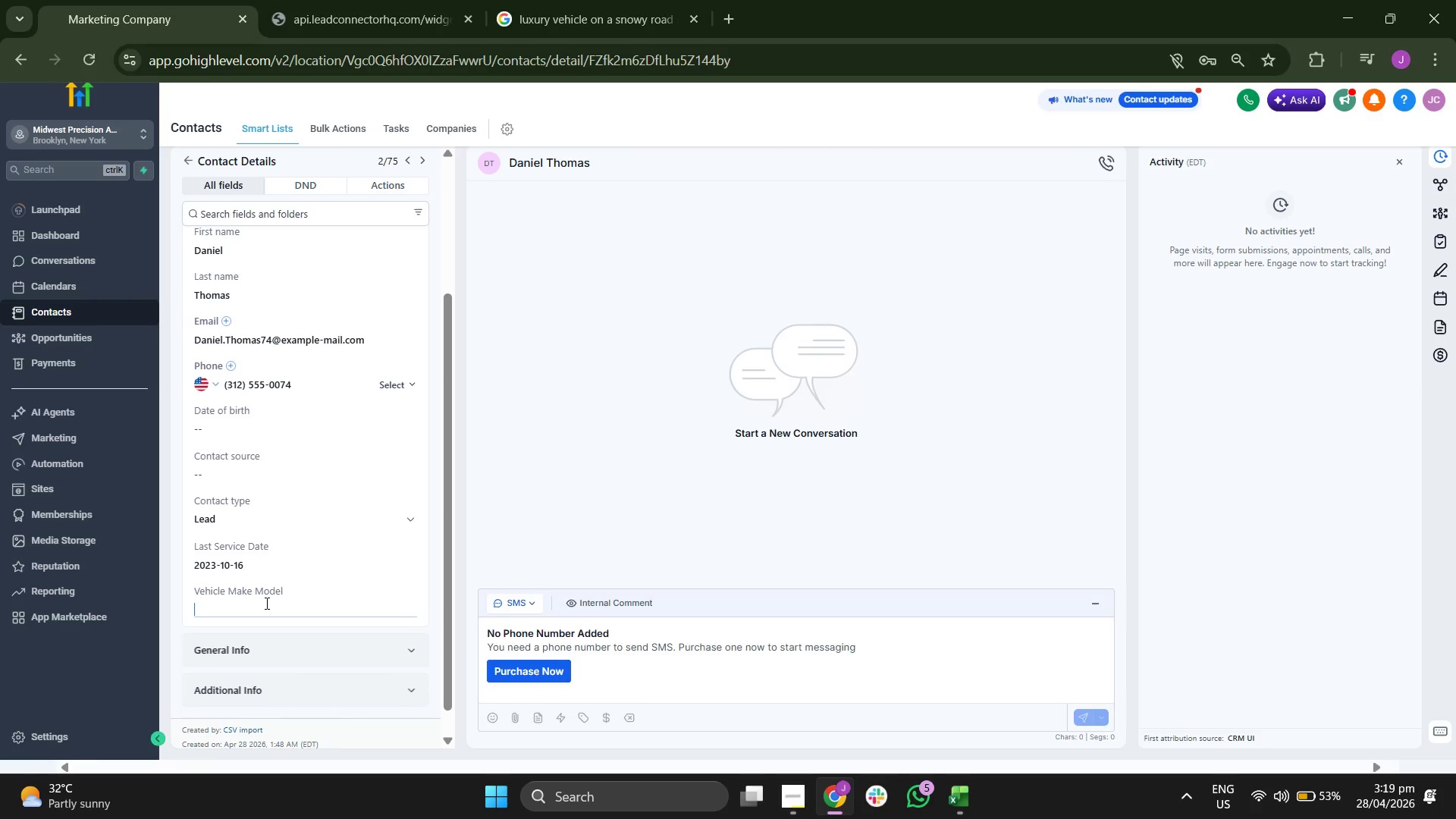 
key(Control+V)
 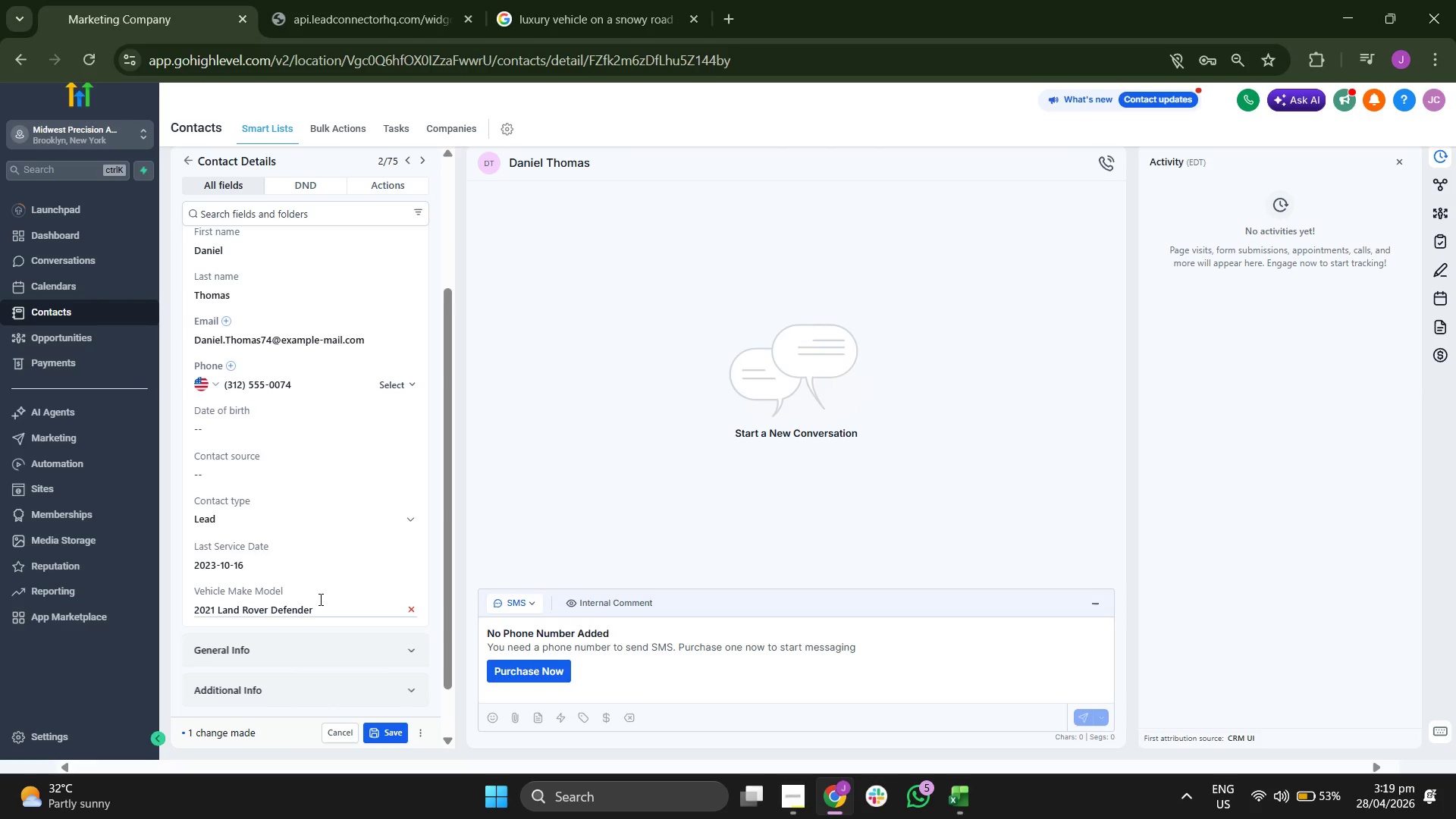 
scroll: coordinate [345, 550], scroll_direction: up, amount: 1.0
 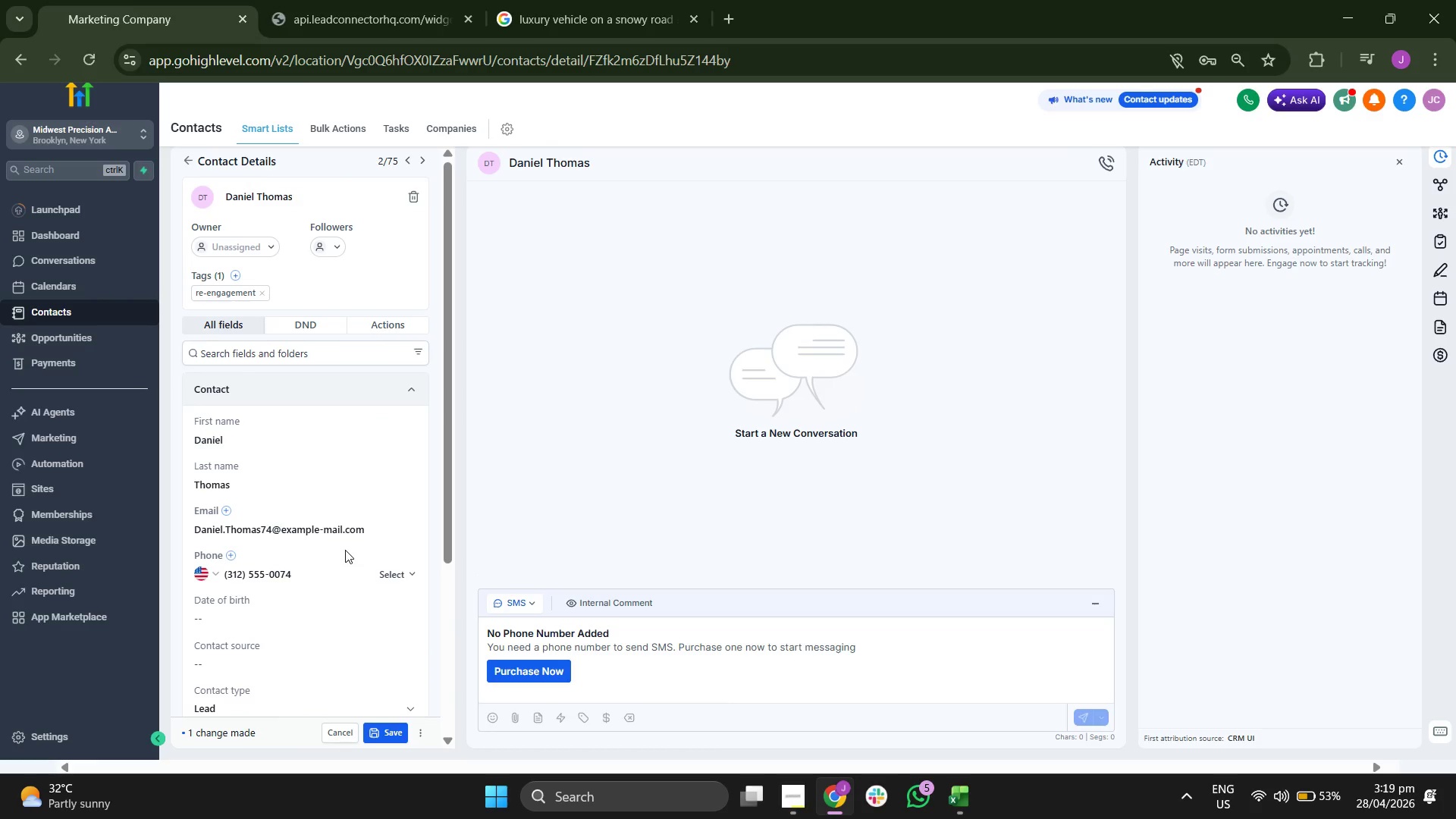 
scroll: coordinate [345, 550], scroll_direction: none, amount: 0.0
 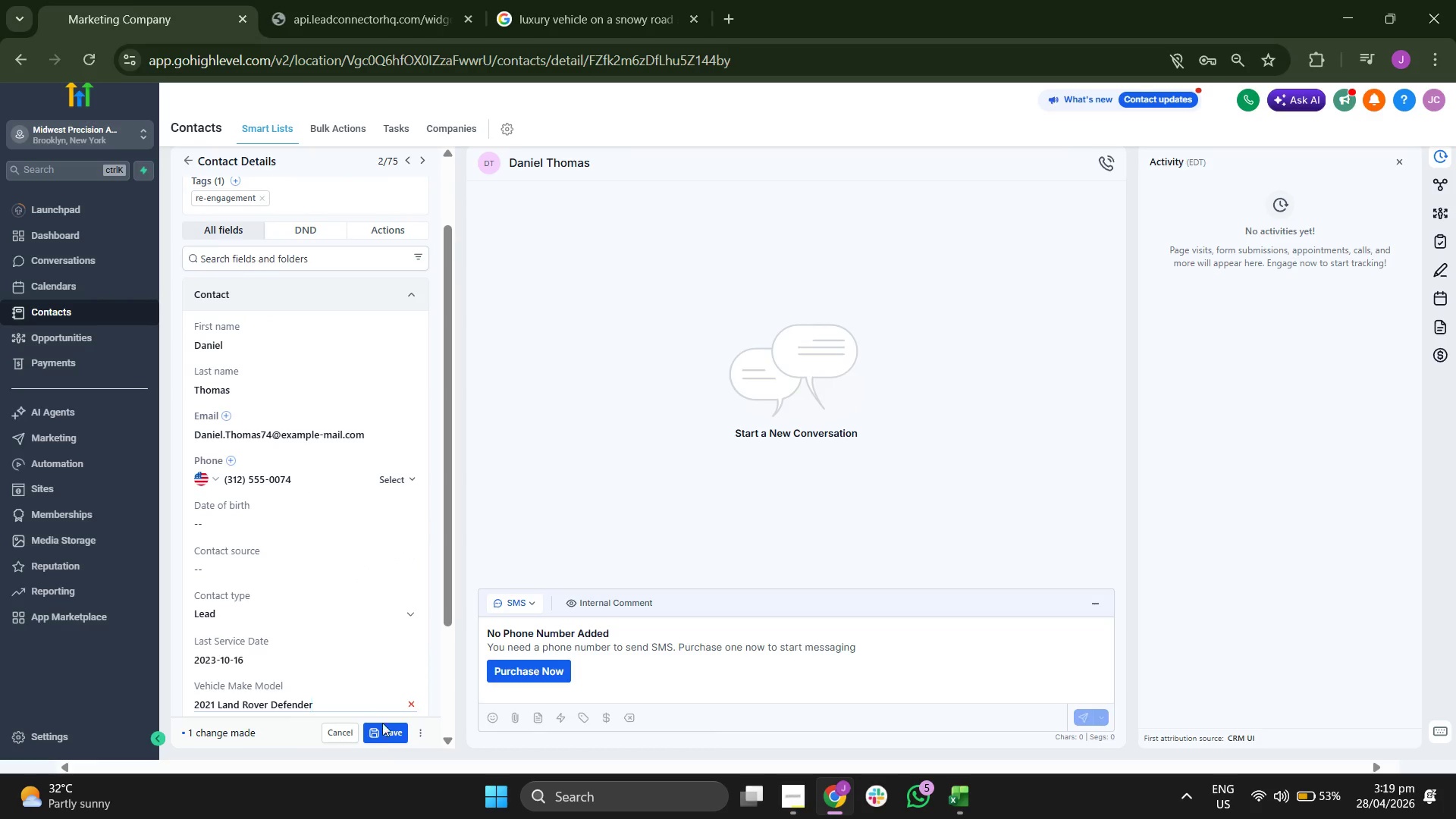 
left_click([384, 733])
 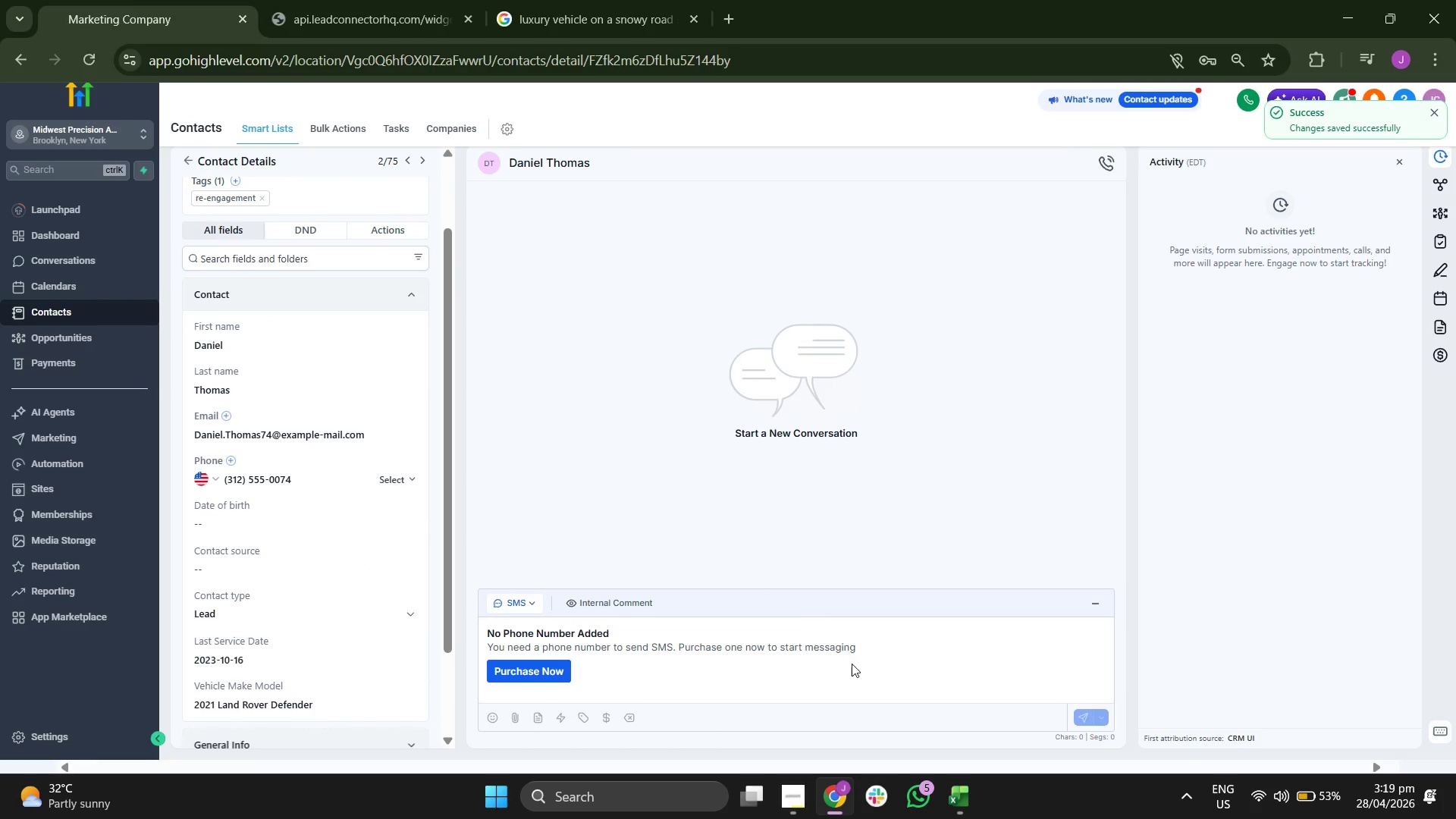 
left_click([958, 789])
 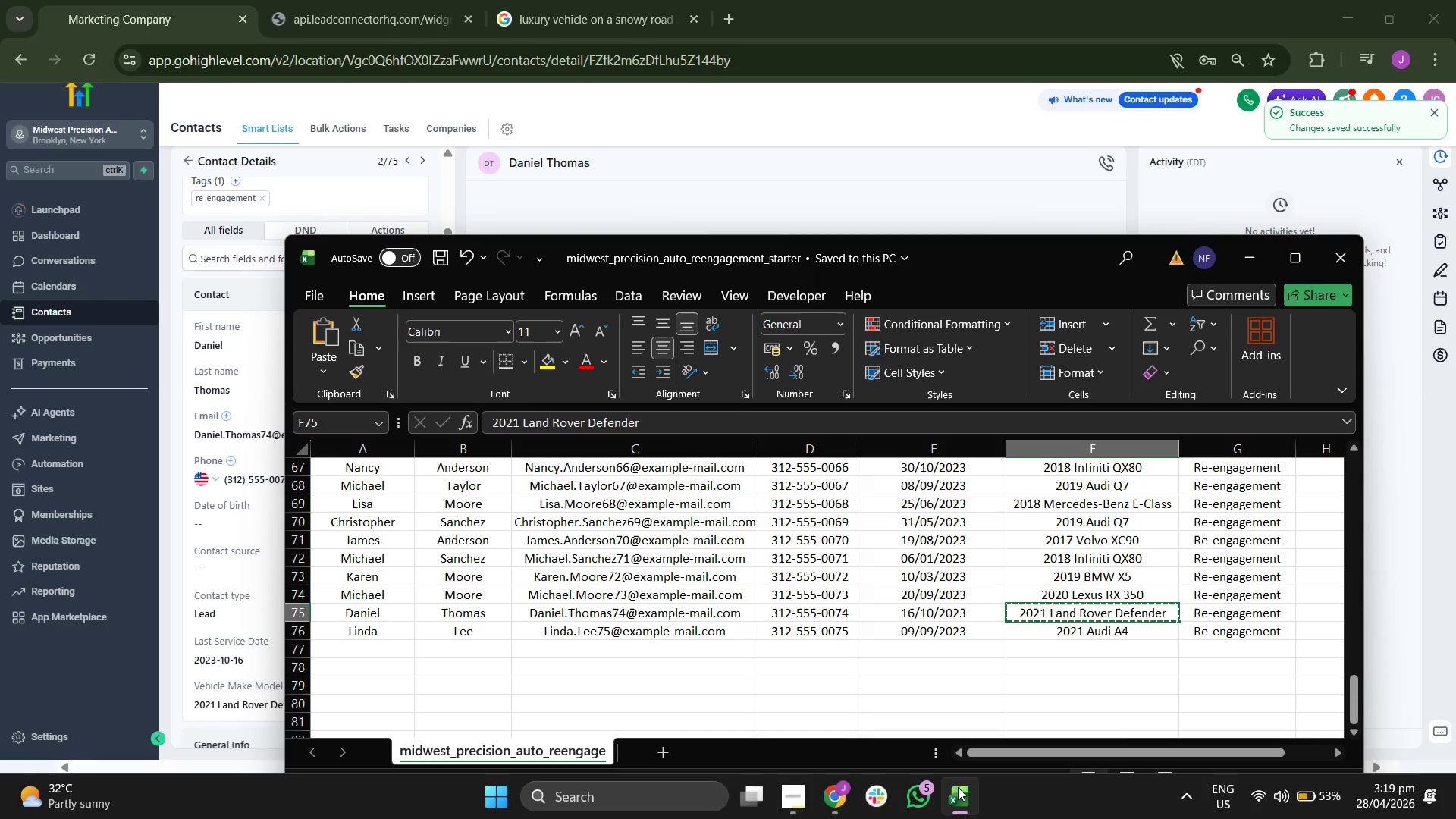 
key(ArrowUp)
 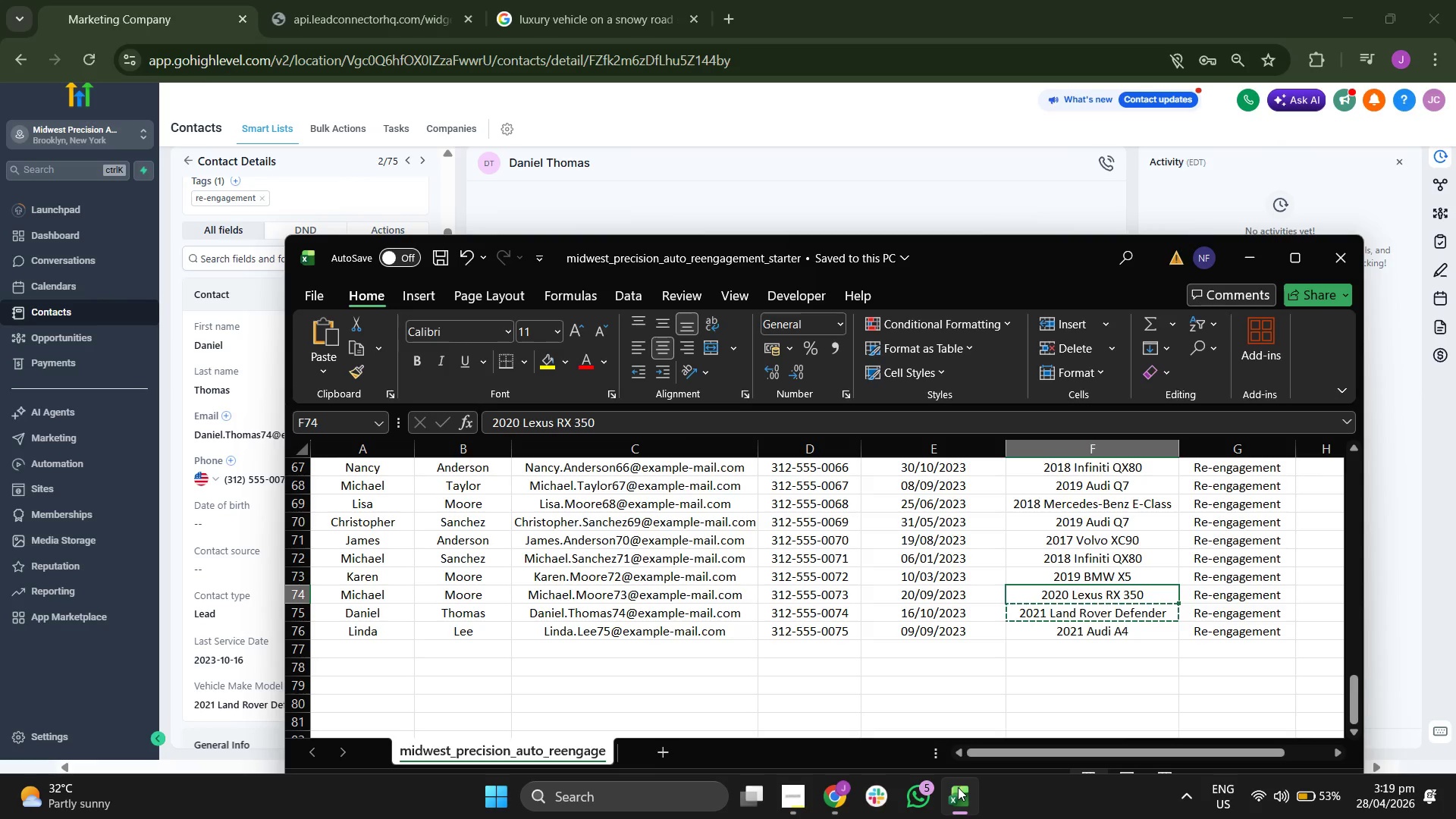 
key(Control+C)
 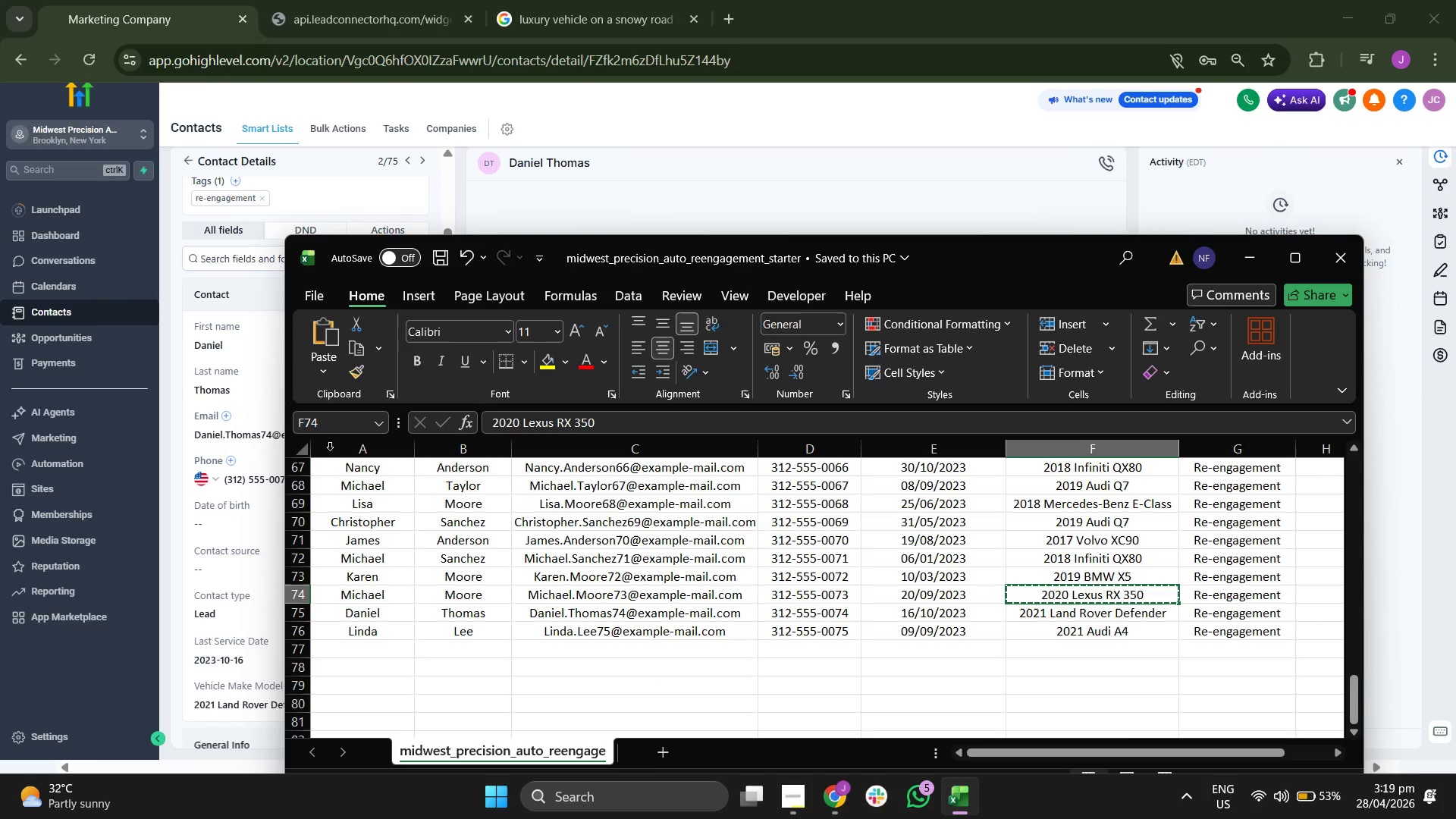 
left_click([180, 290])
 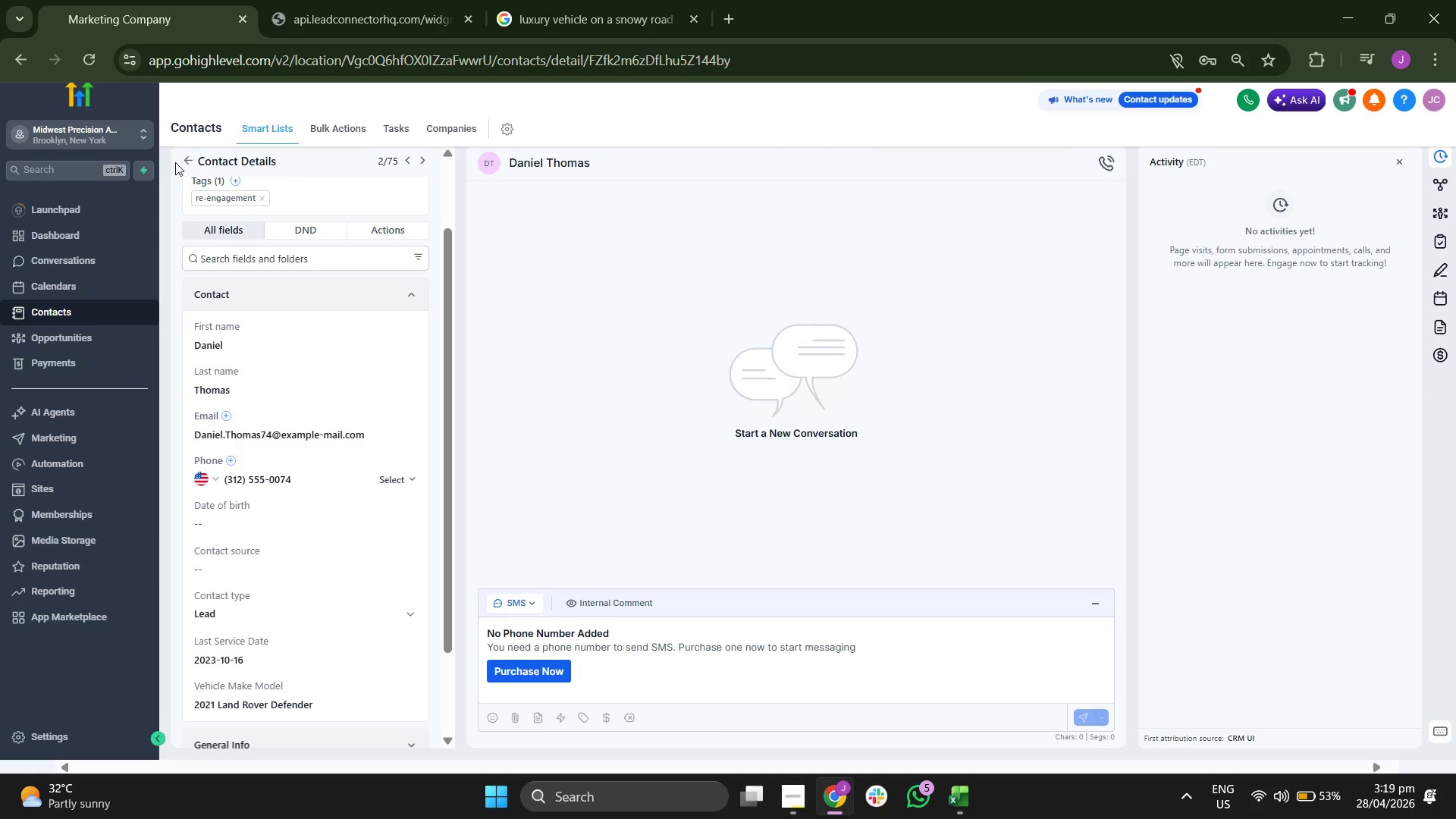 
left_click([185, 162])
 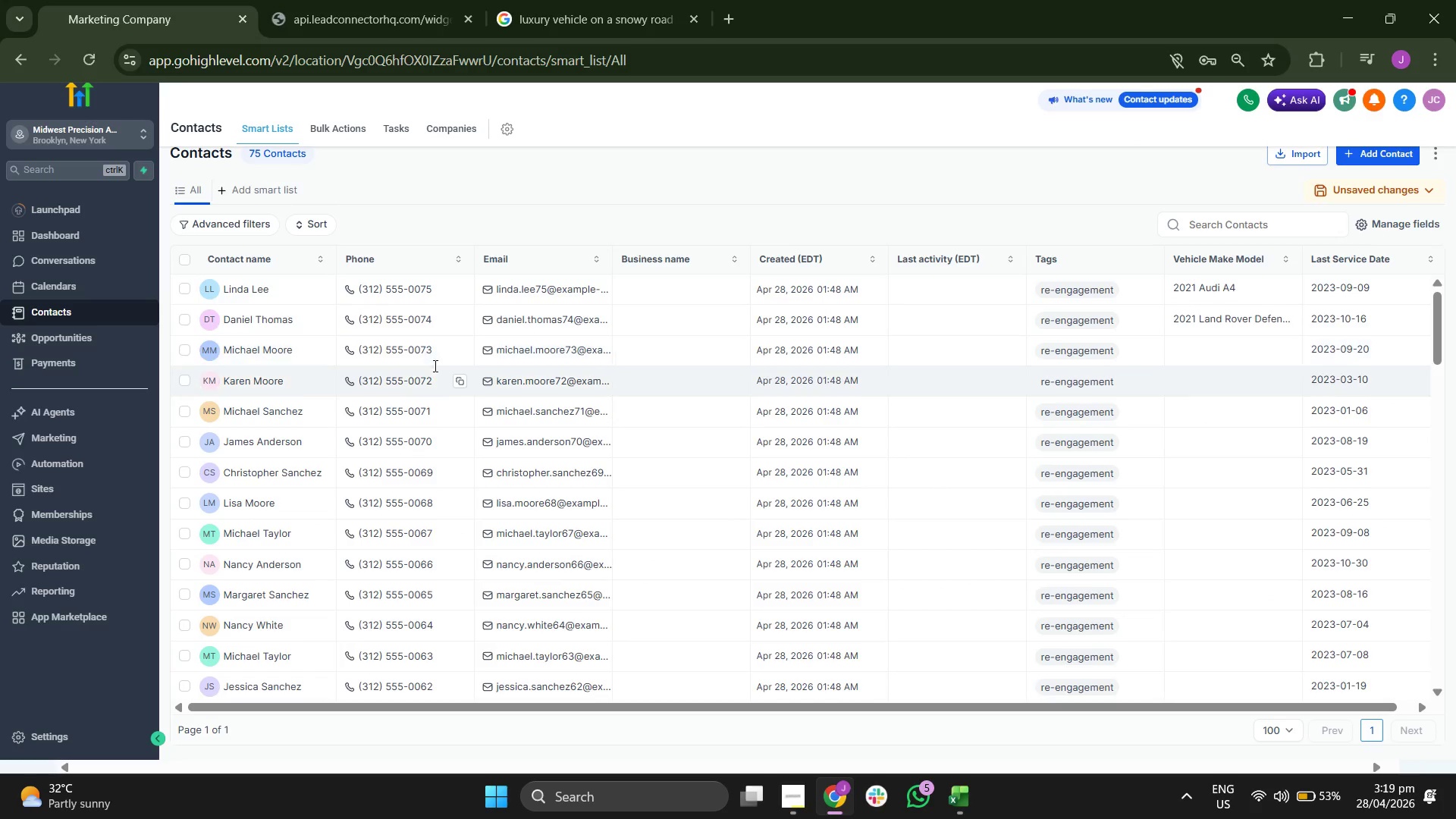 
wait(6.17)
 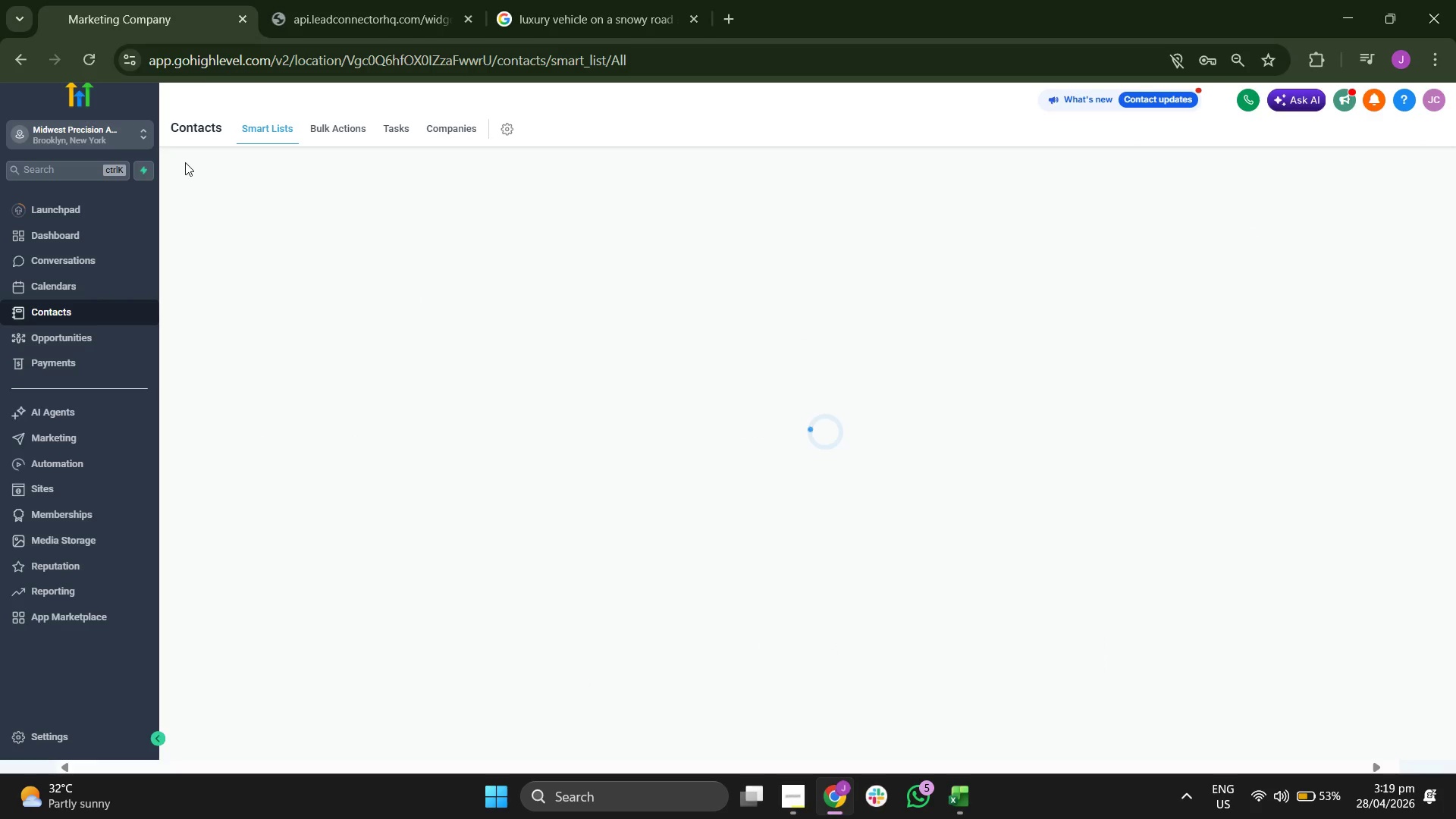 
left_click([250, 347])
 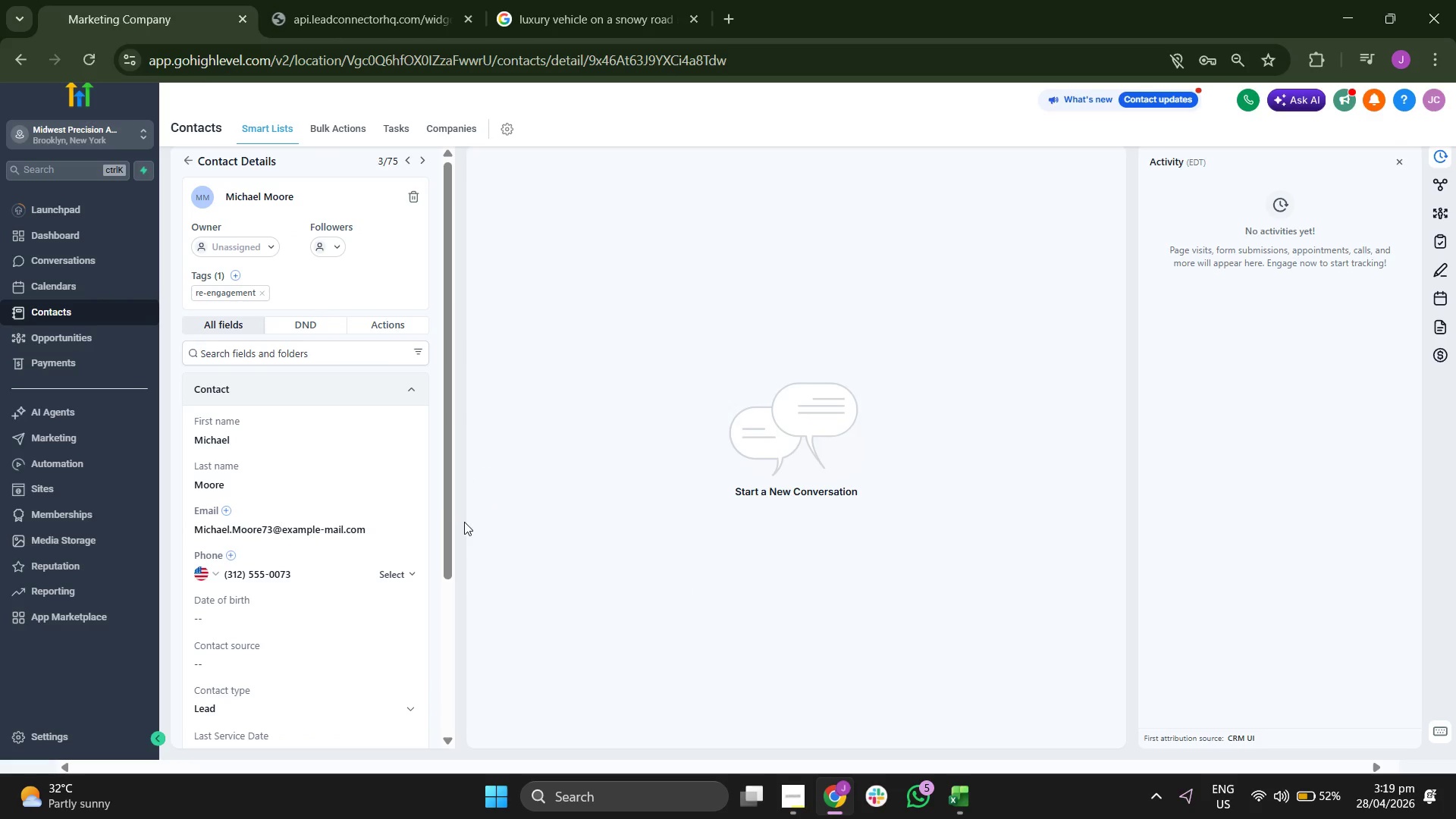 
scroll: coordinate [435, 484], scroll_direction: down, amount: 1.0
 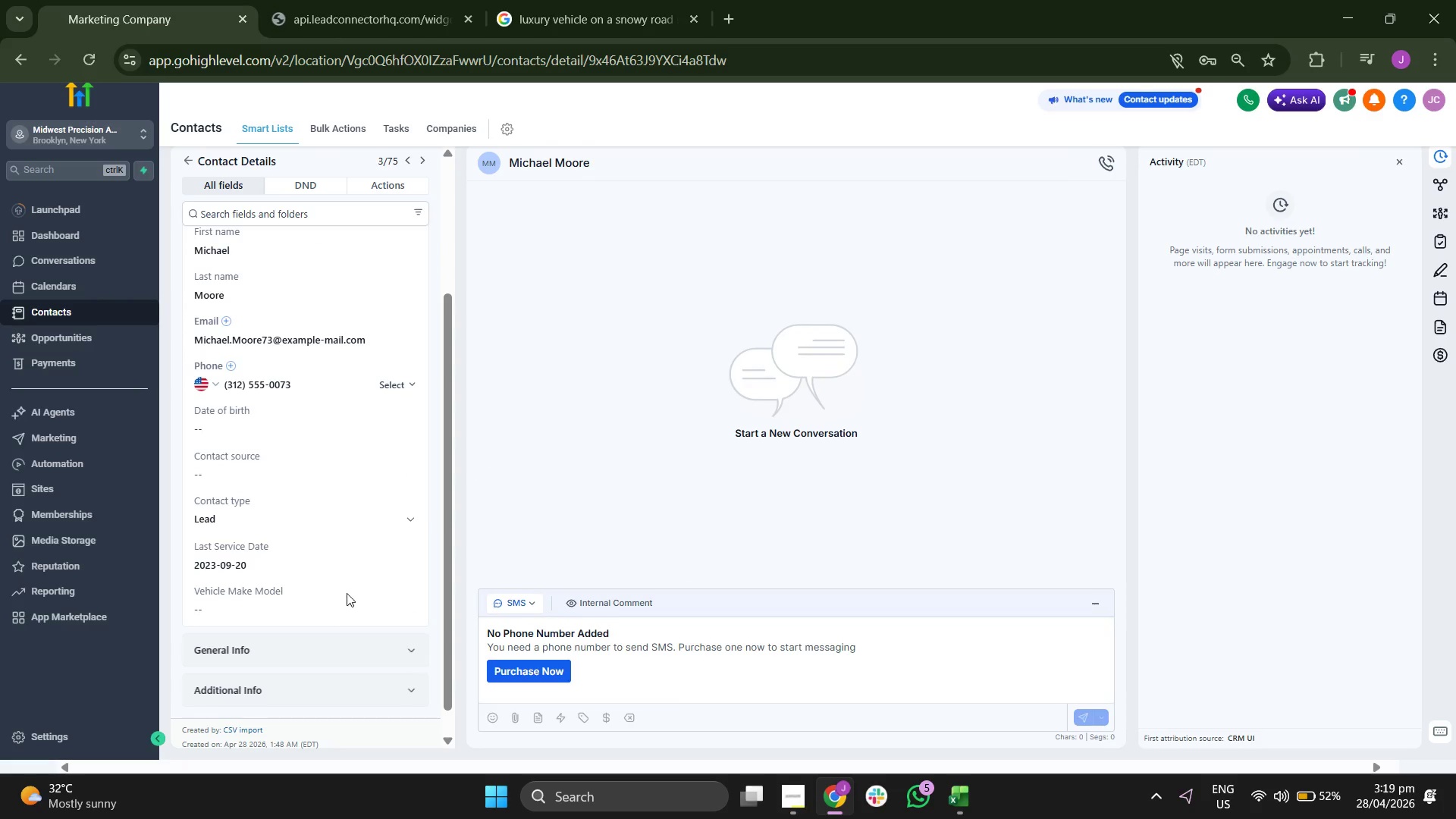 
left_click([340, 604])
 